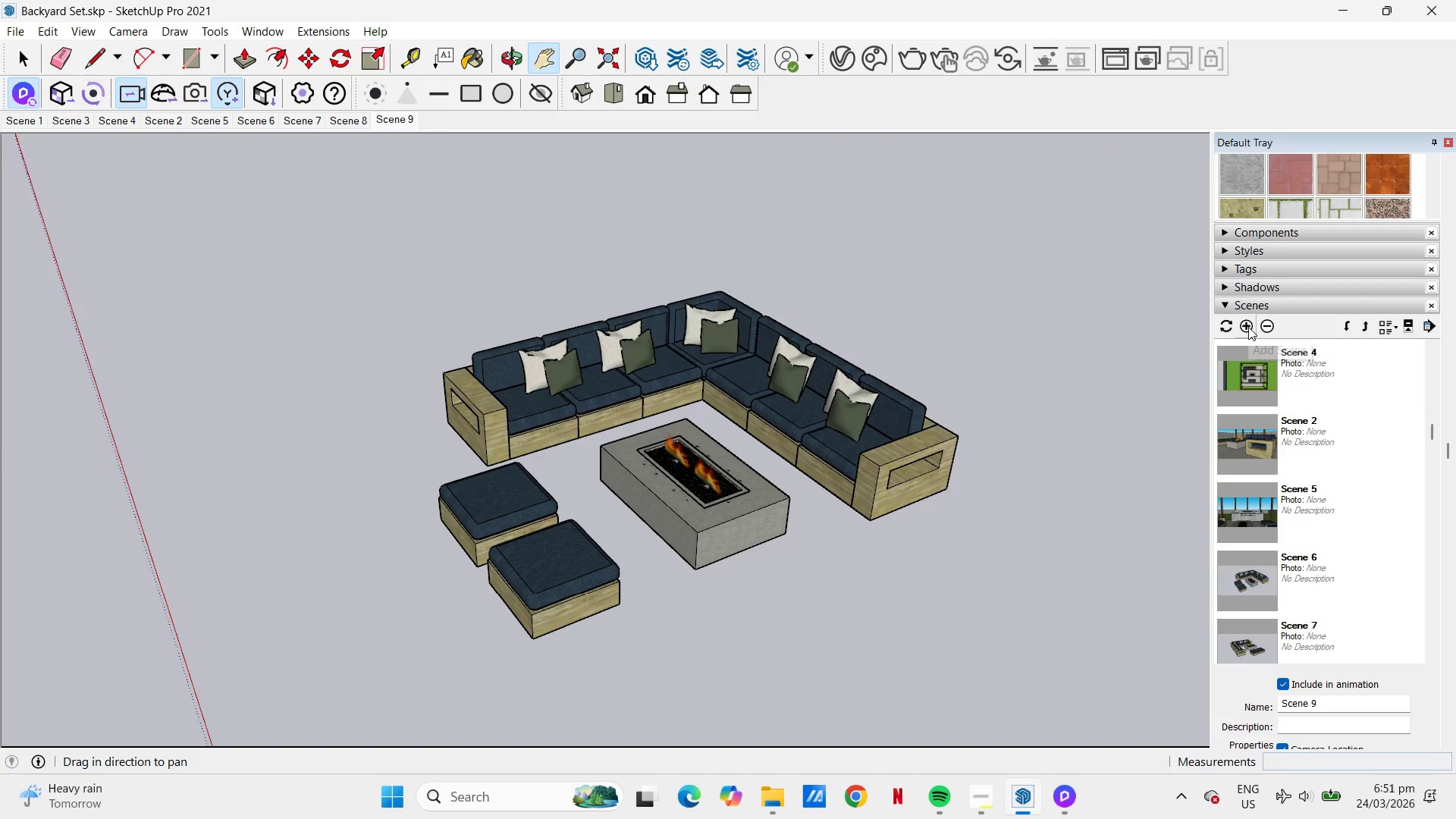 
scroll: coordinate [803, 491], scroll_direction: down, amount: 2.0
 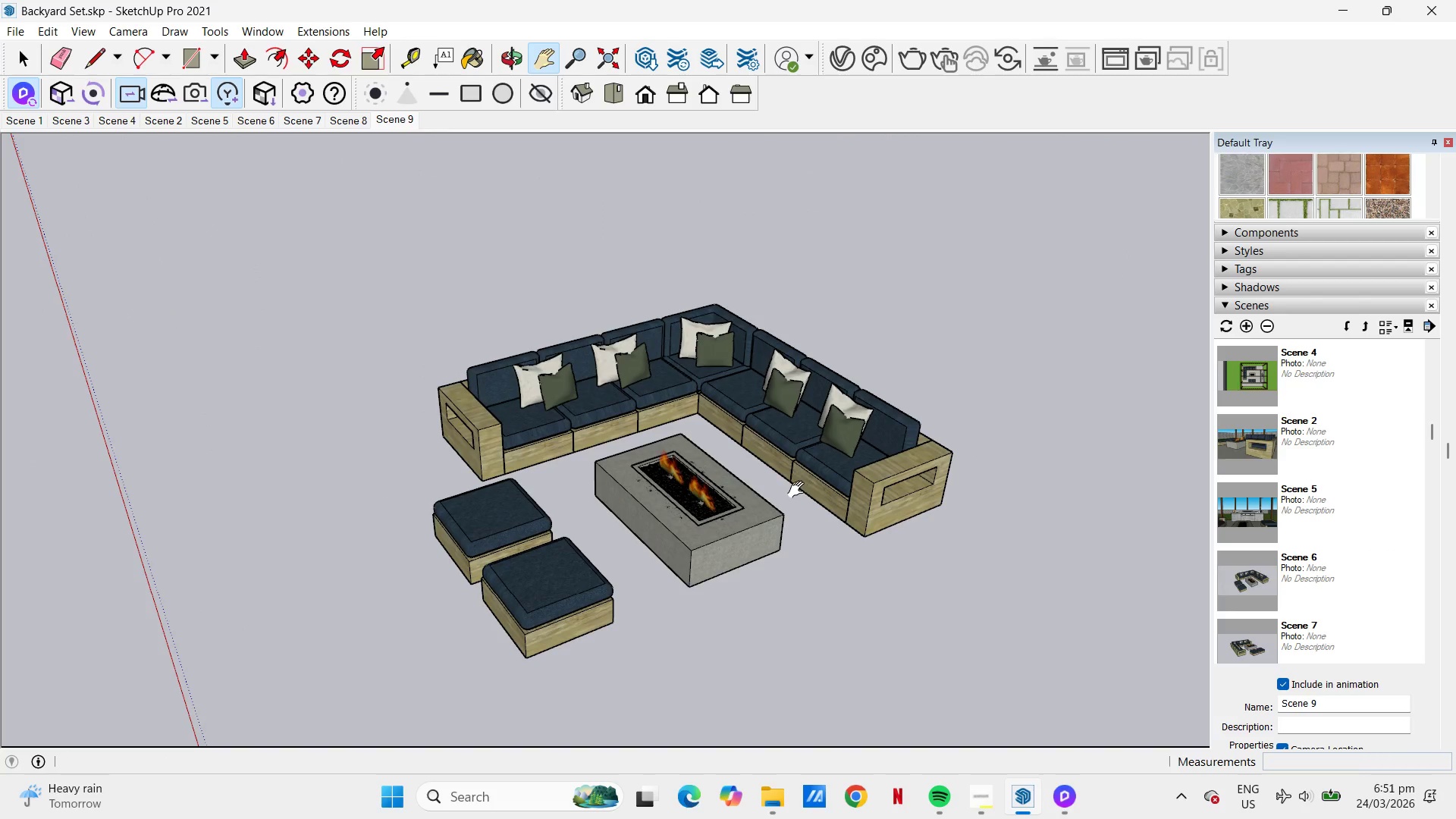 
left_click([1248, 326])
 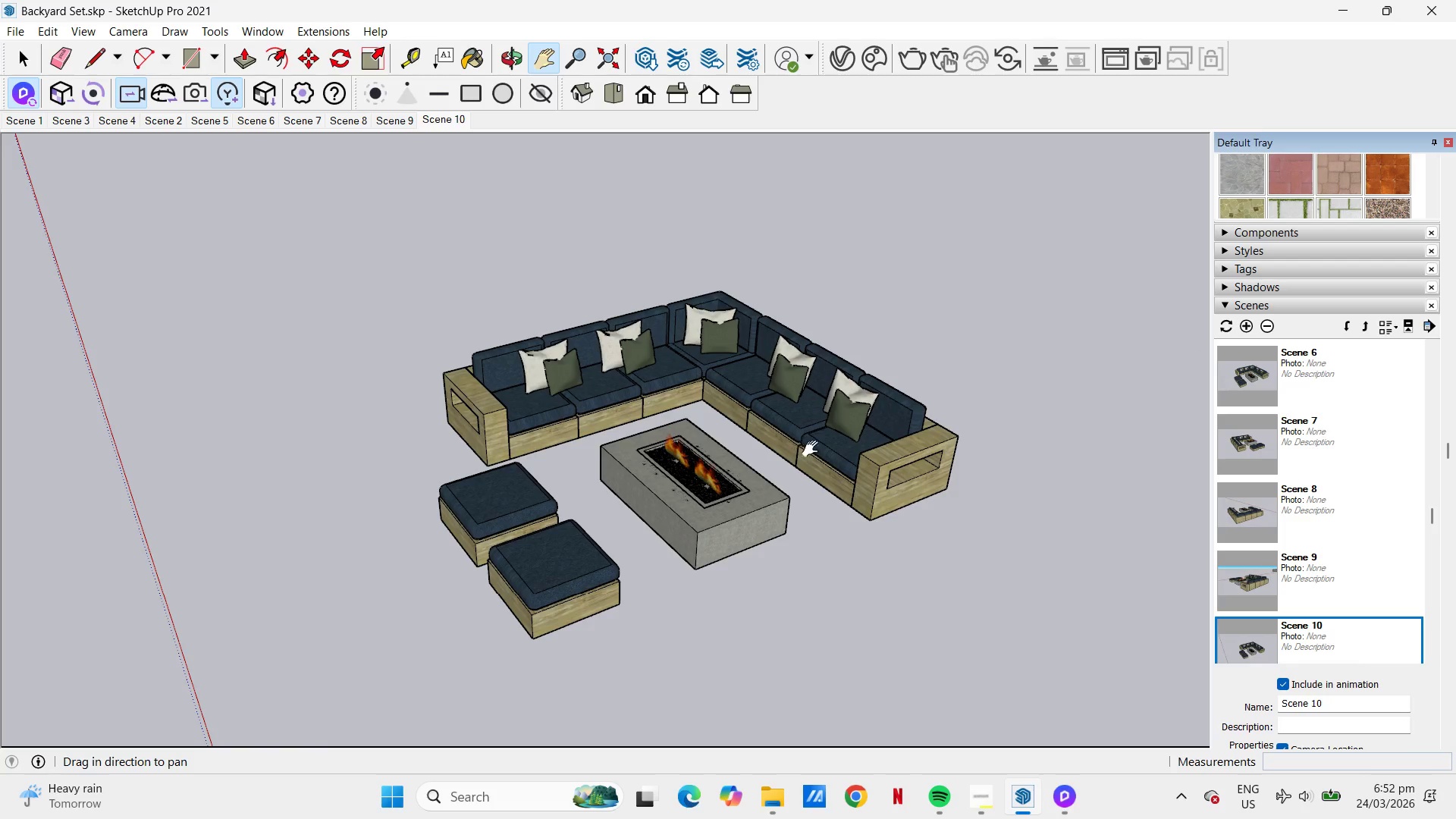 
wait(6.95)
 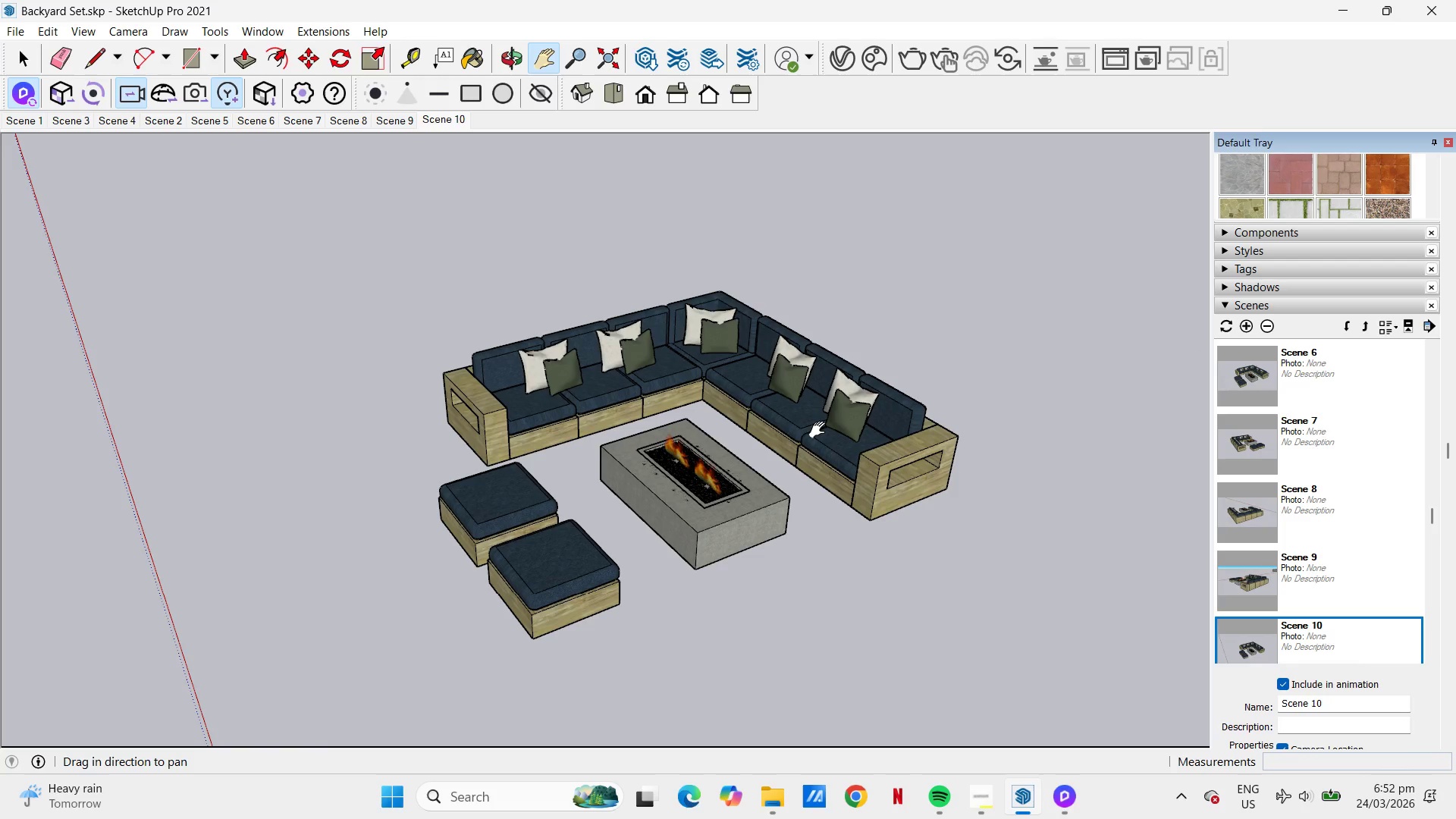 
scroll: coordinate [1281, 424], scroll_direction: up, amount: 1.0
 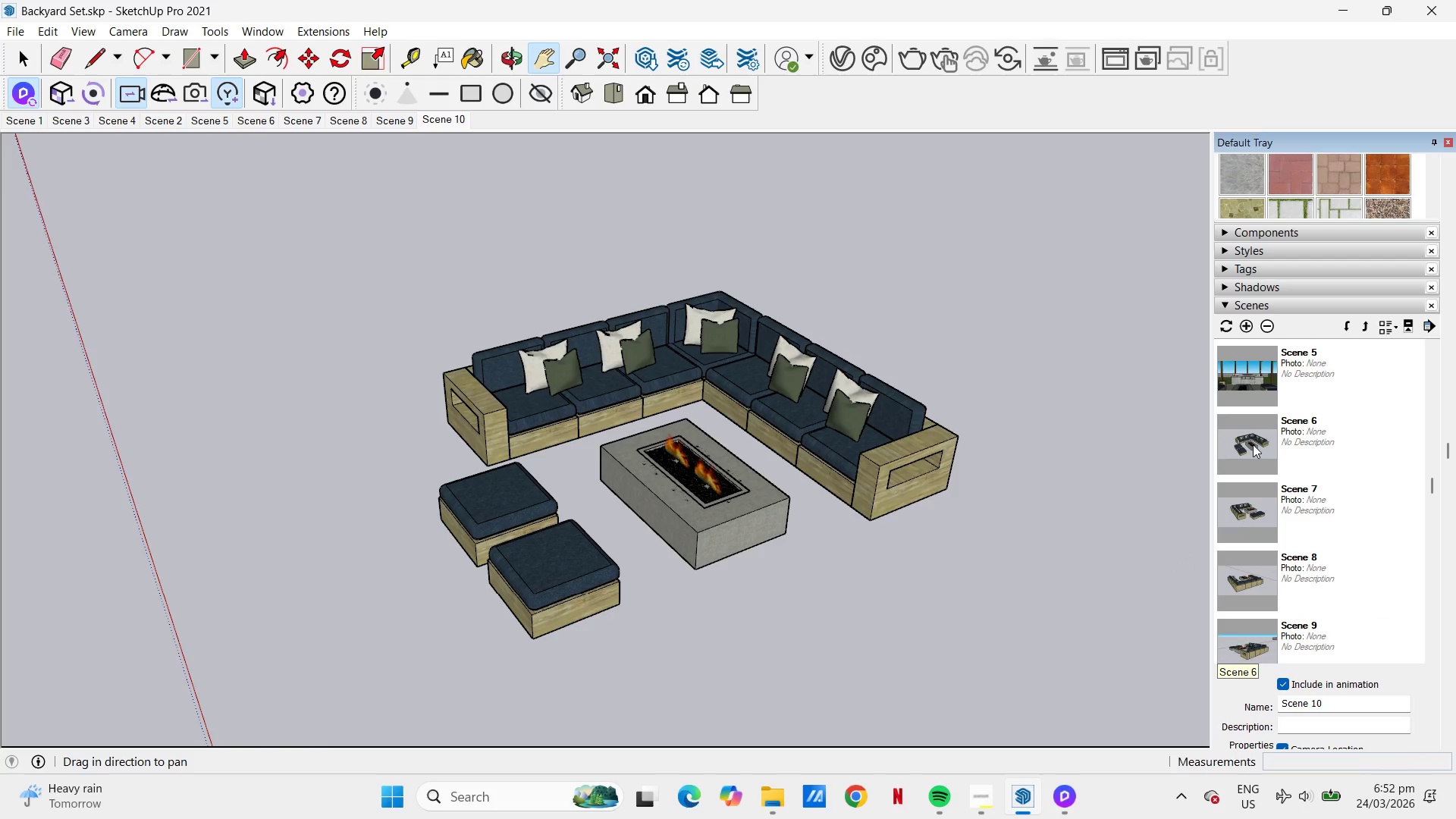 
left_click([1253, 444])
 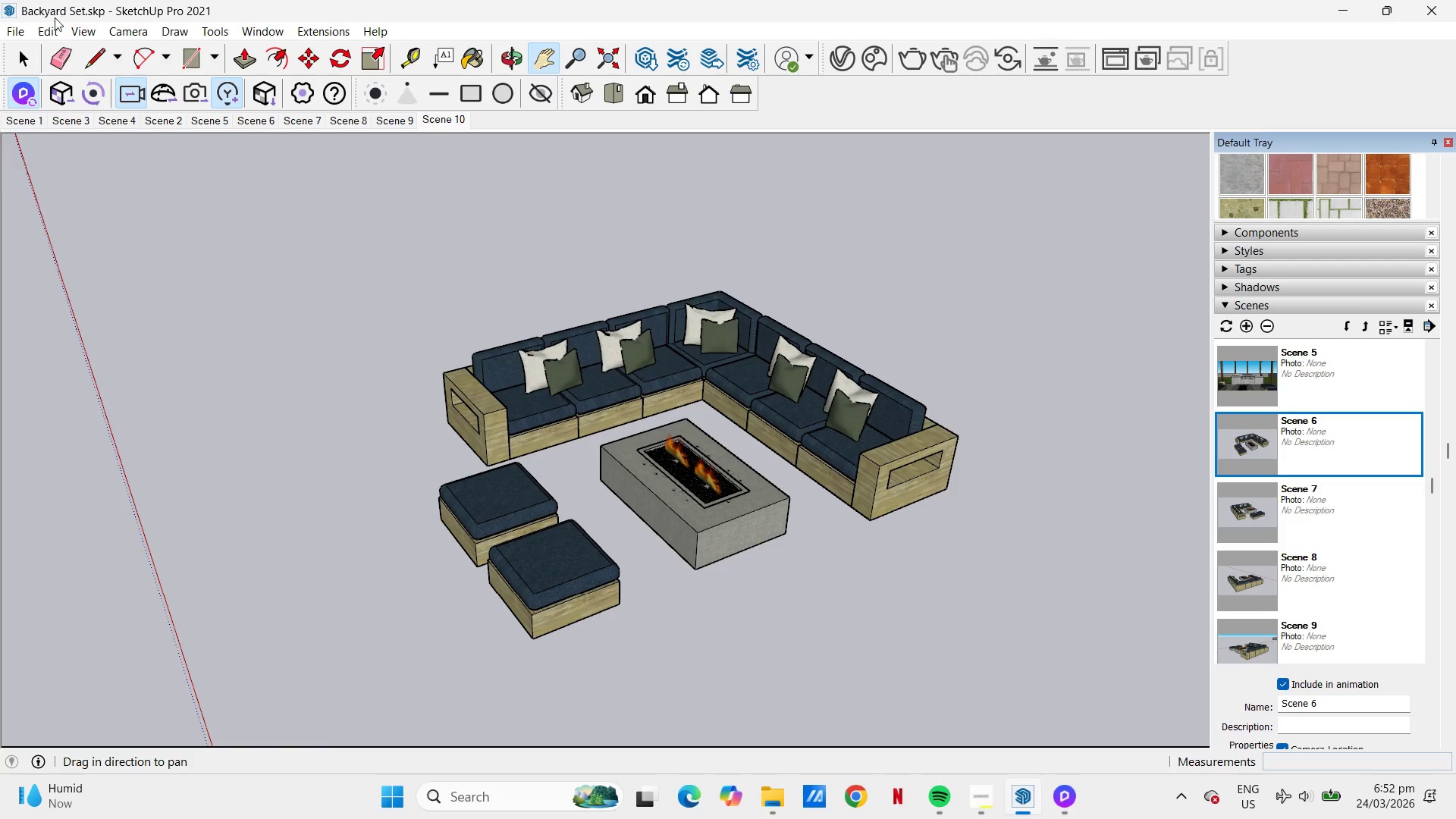 
wait(5.31)
 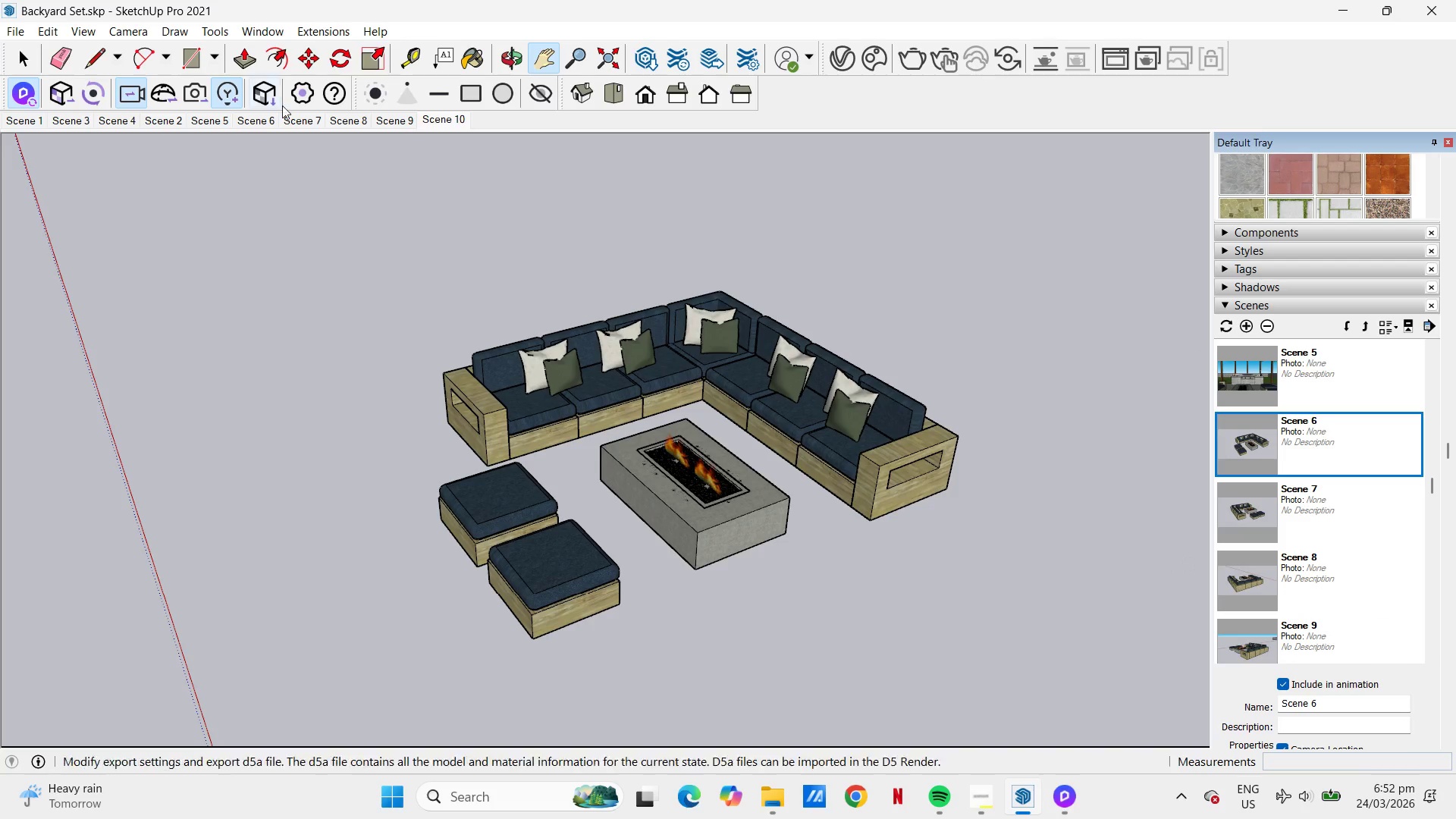 
left_click([1240, 450])
 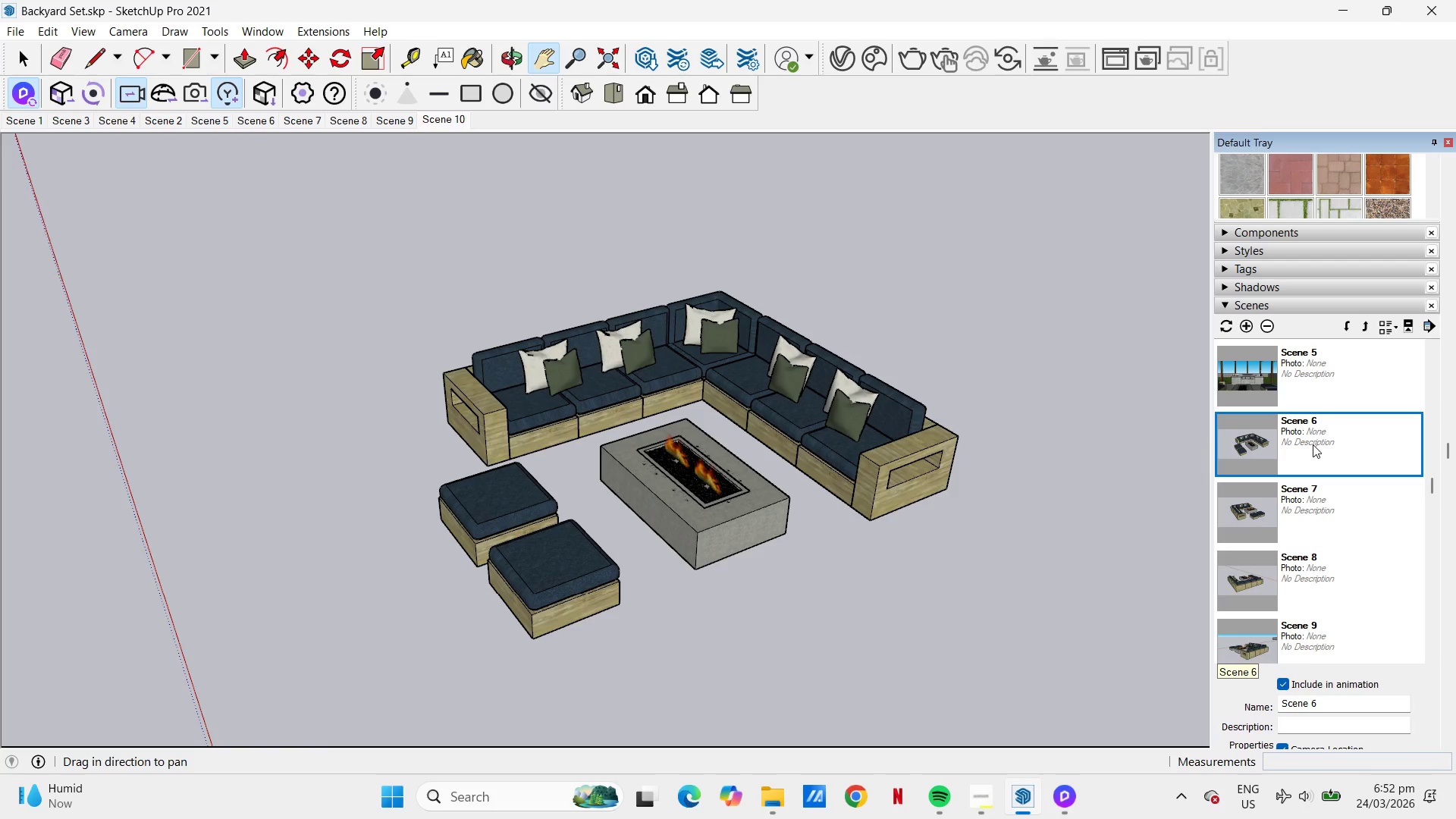 
double_click([1313, 444])
 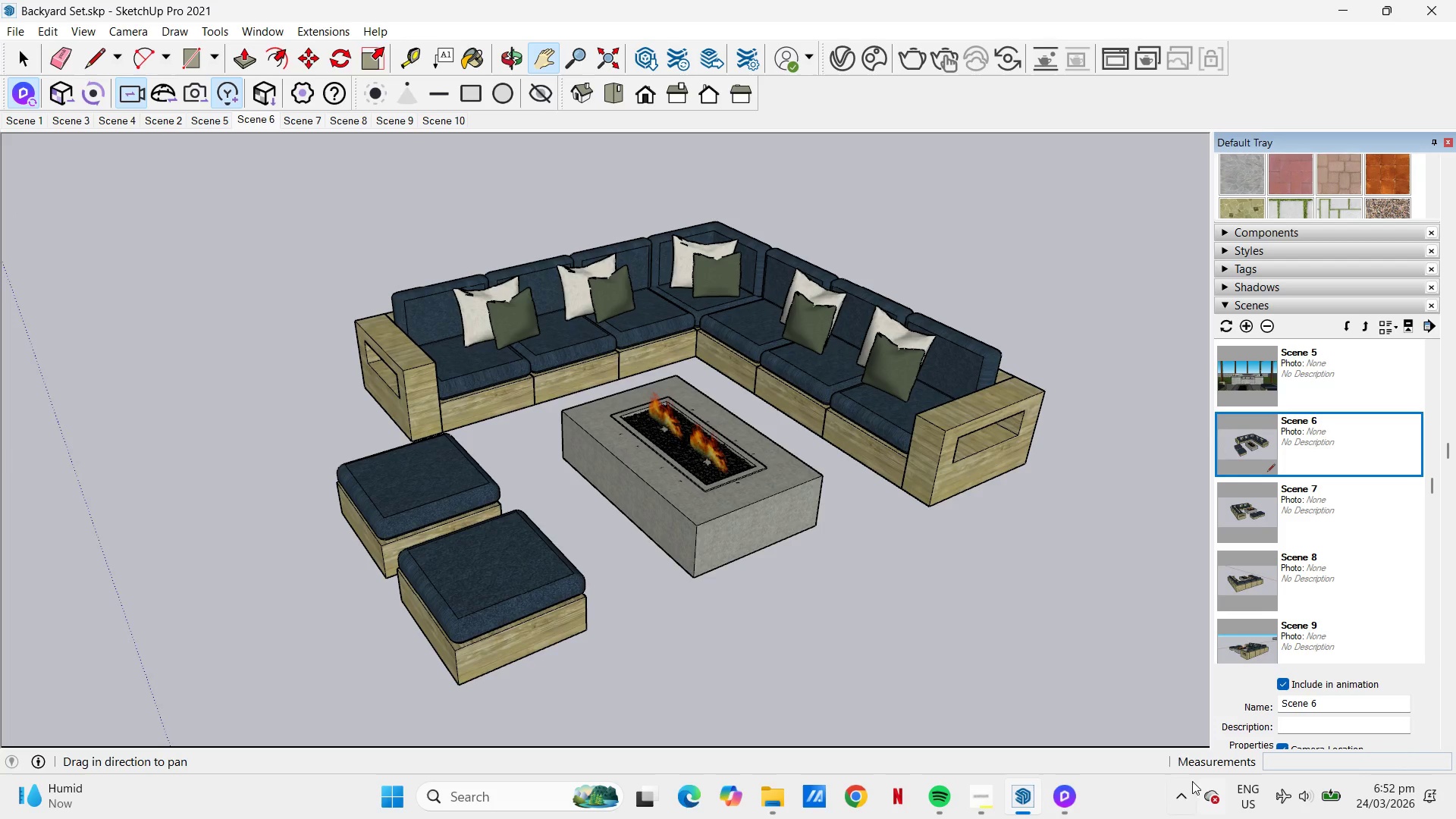 
left_click([62, 93])
 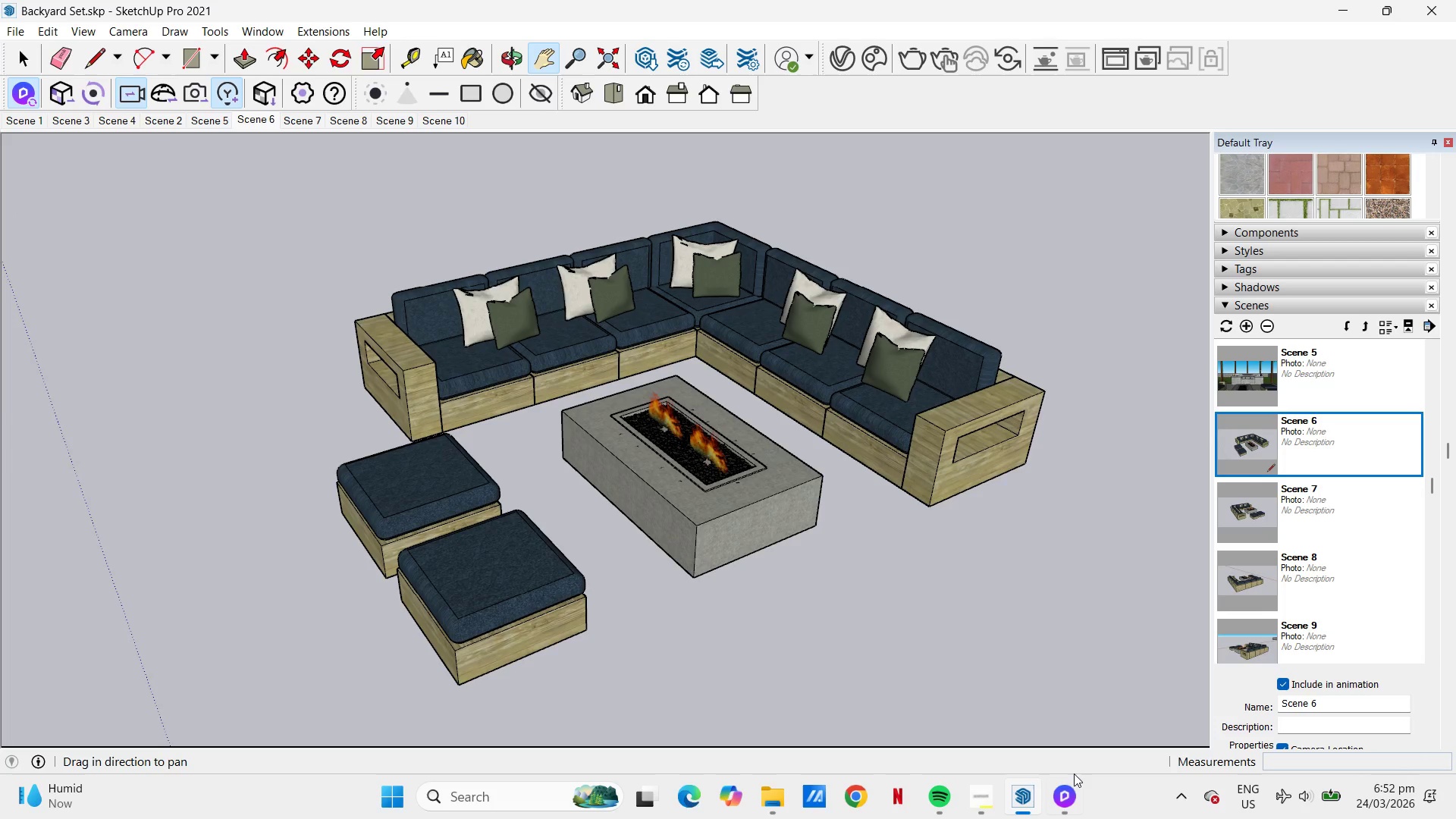 
left_click([1073, 805])
 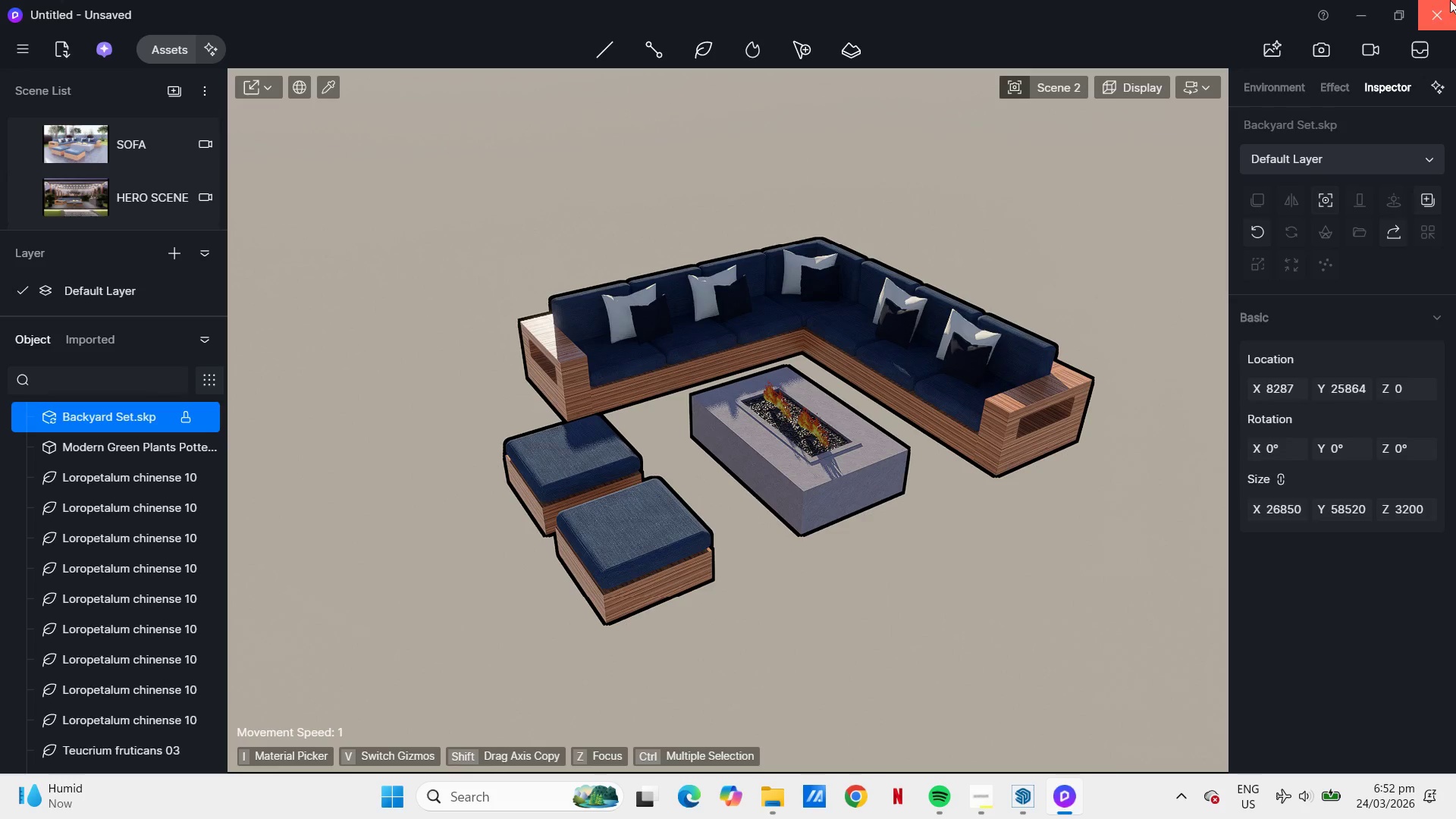 
mouse_move([1342, 58])
 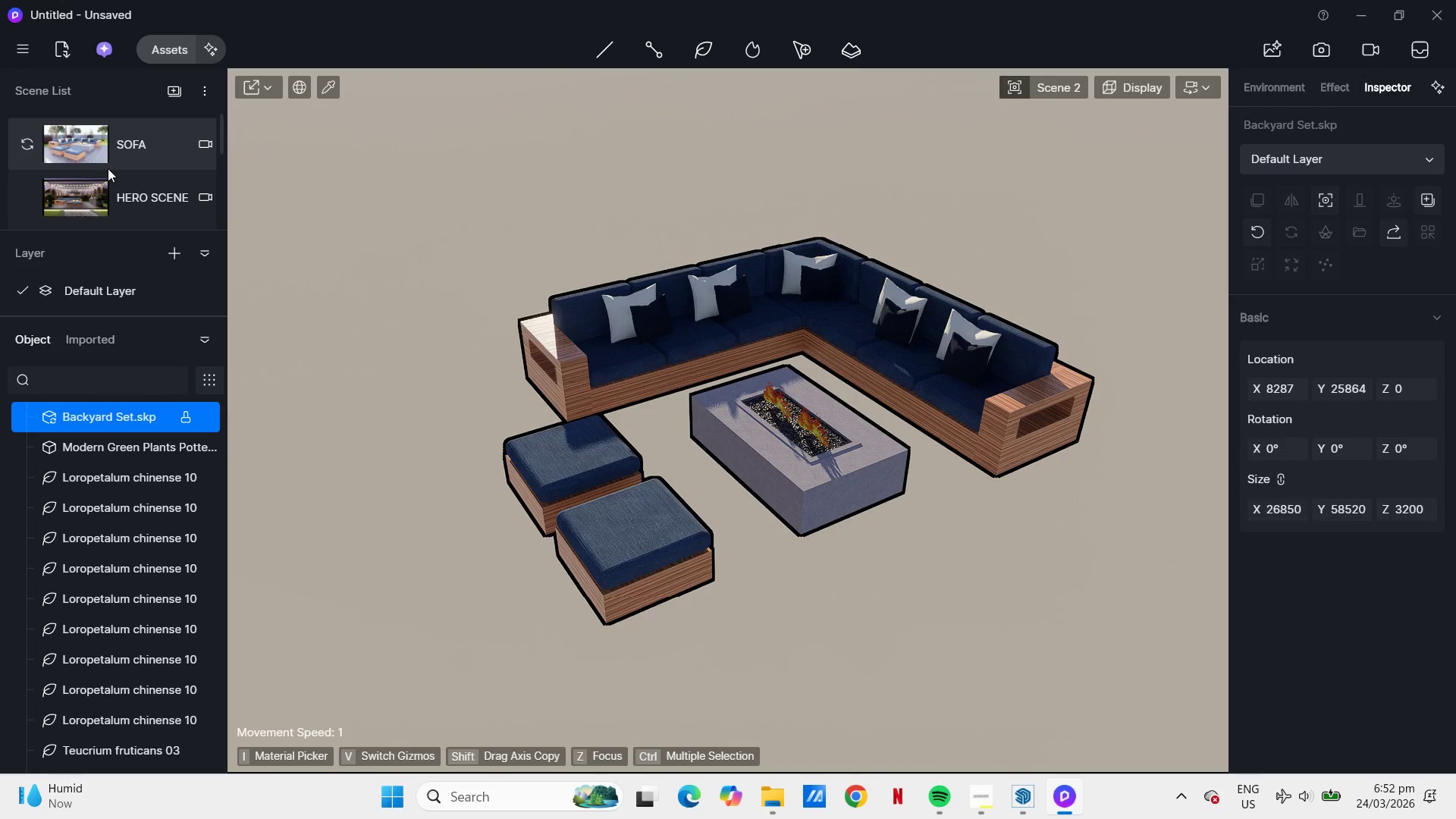 
scroll: coordinate [143, 146], scroll_direction: down, amount: 12.0
 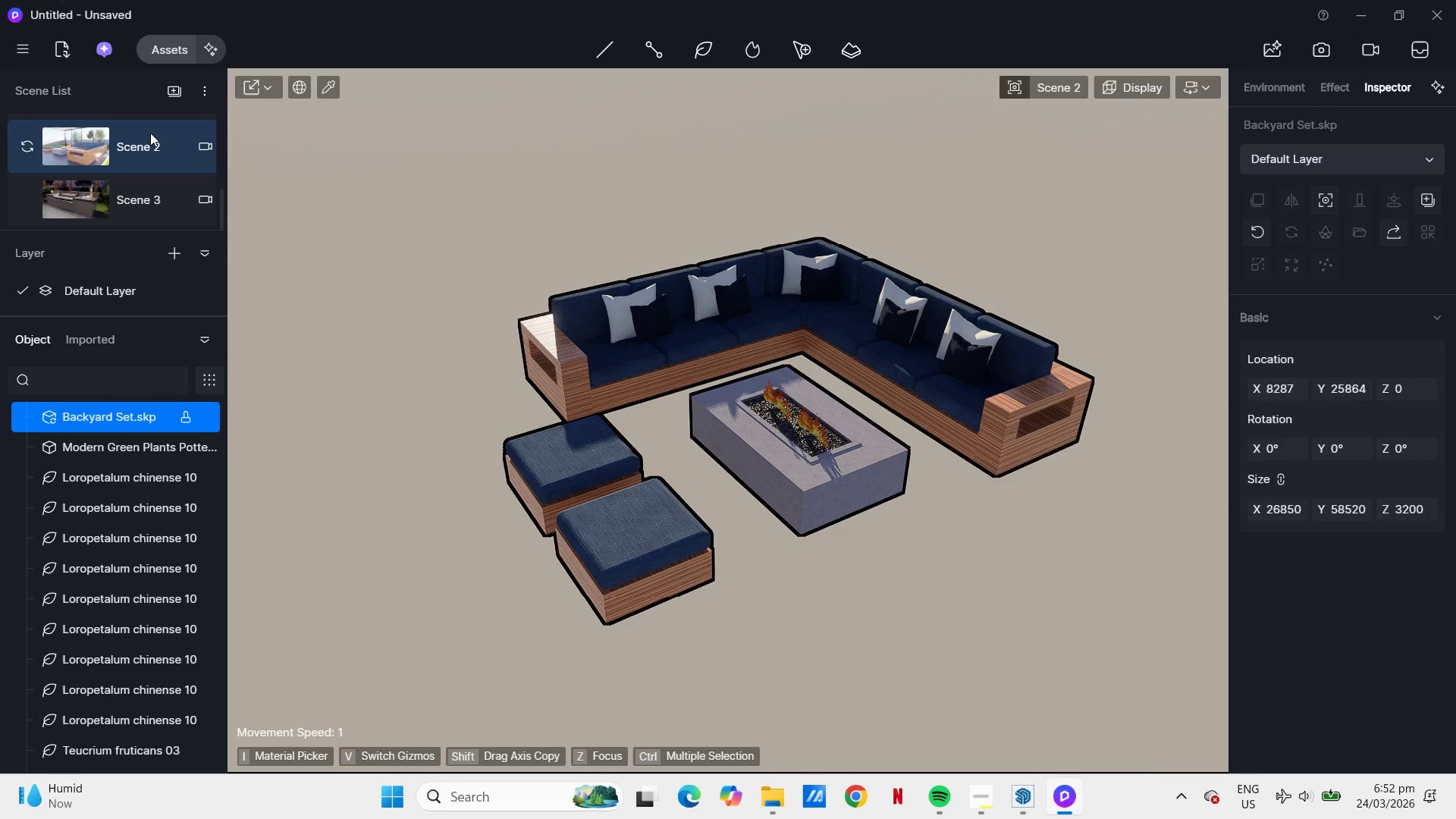 
left_click([179, 86])
 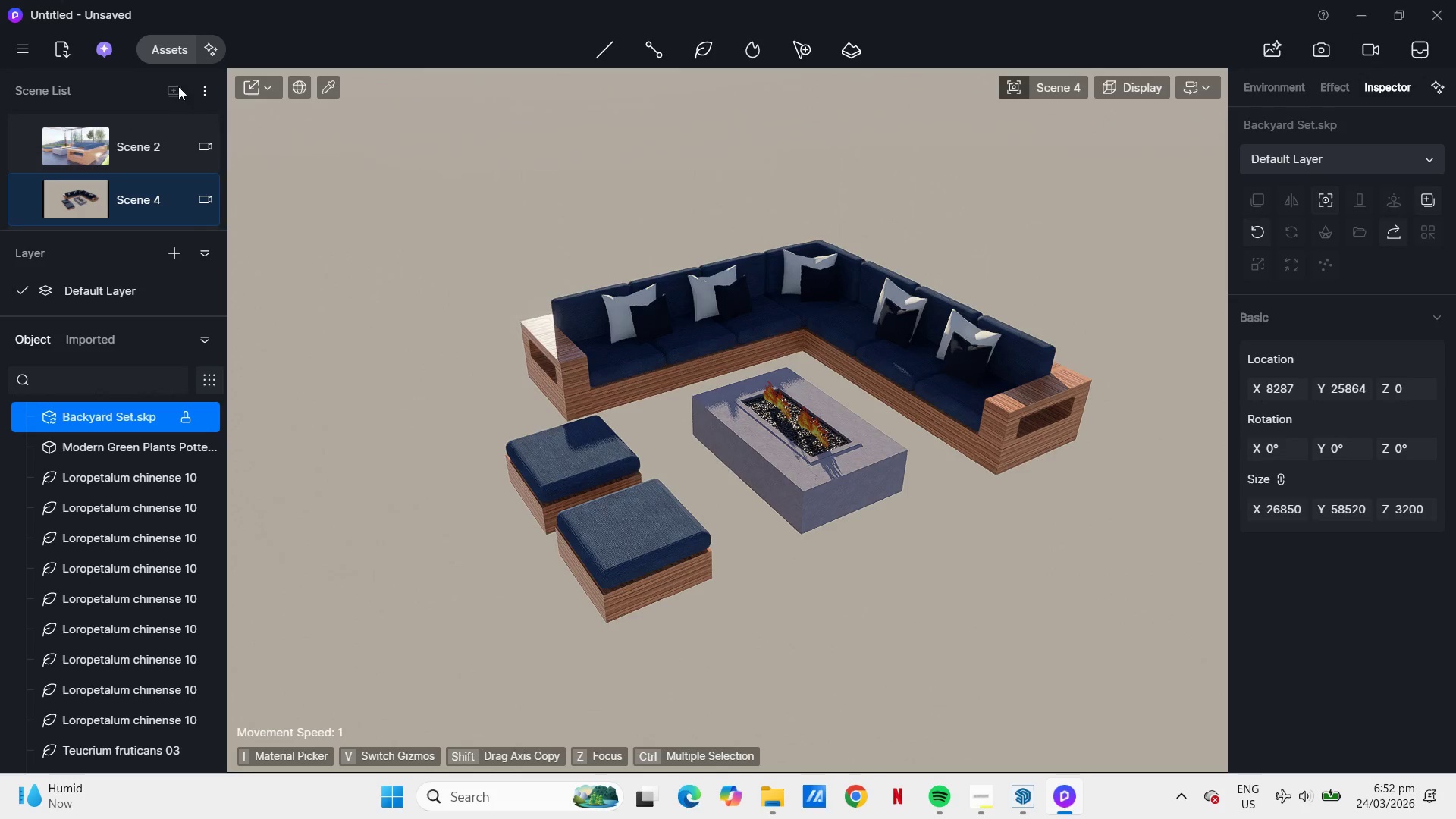 
scroll: coordinate [134, 176], scroll_direction: down, amount: 4.0
 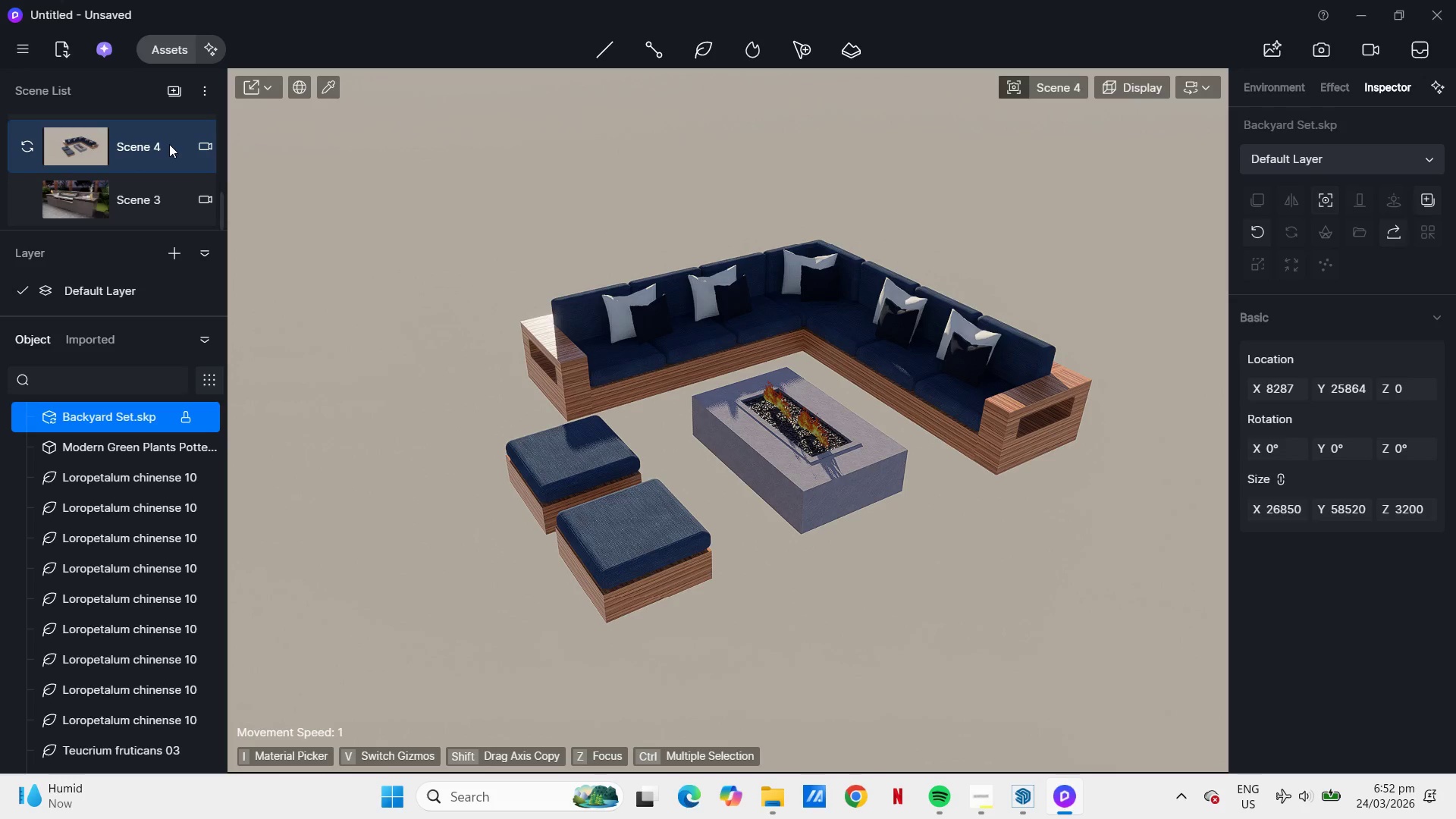 
left_click_drag(start_coordinate=[142, 140], to_coordinate=[137, 185])
 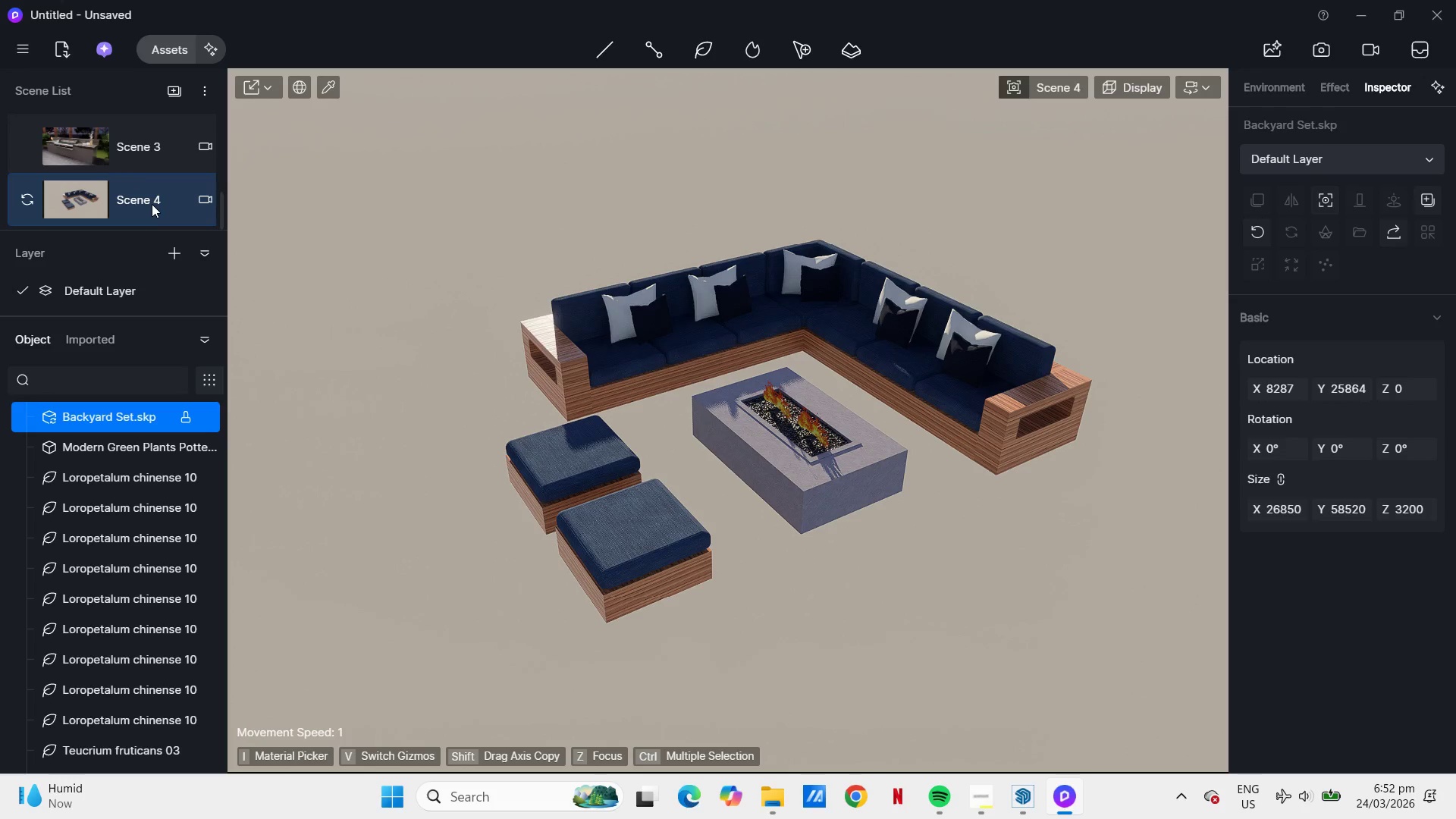 
double_click([152, 204])
 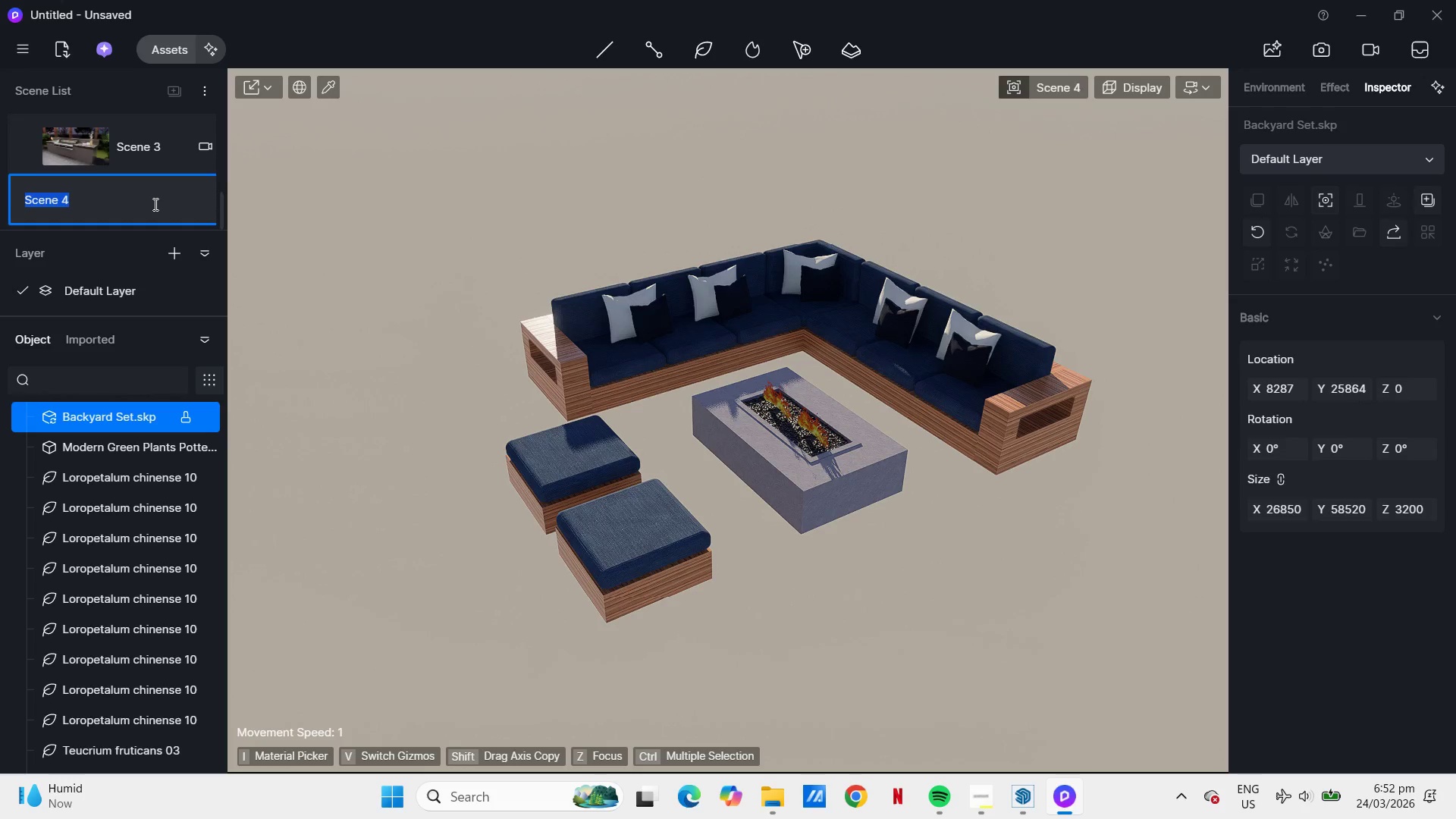 
key(Numpad1)
 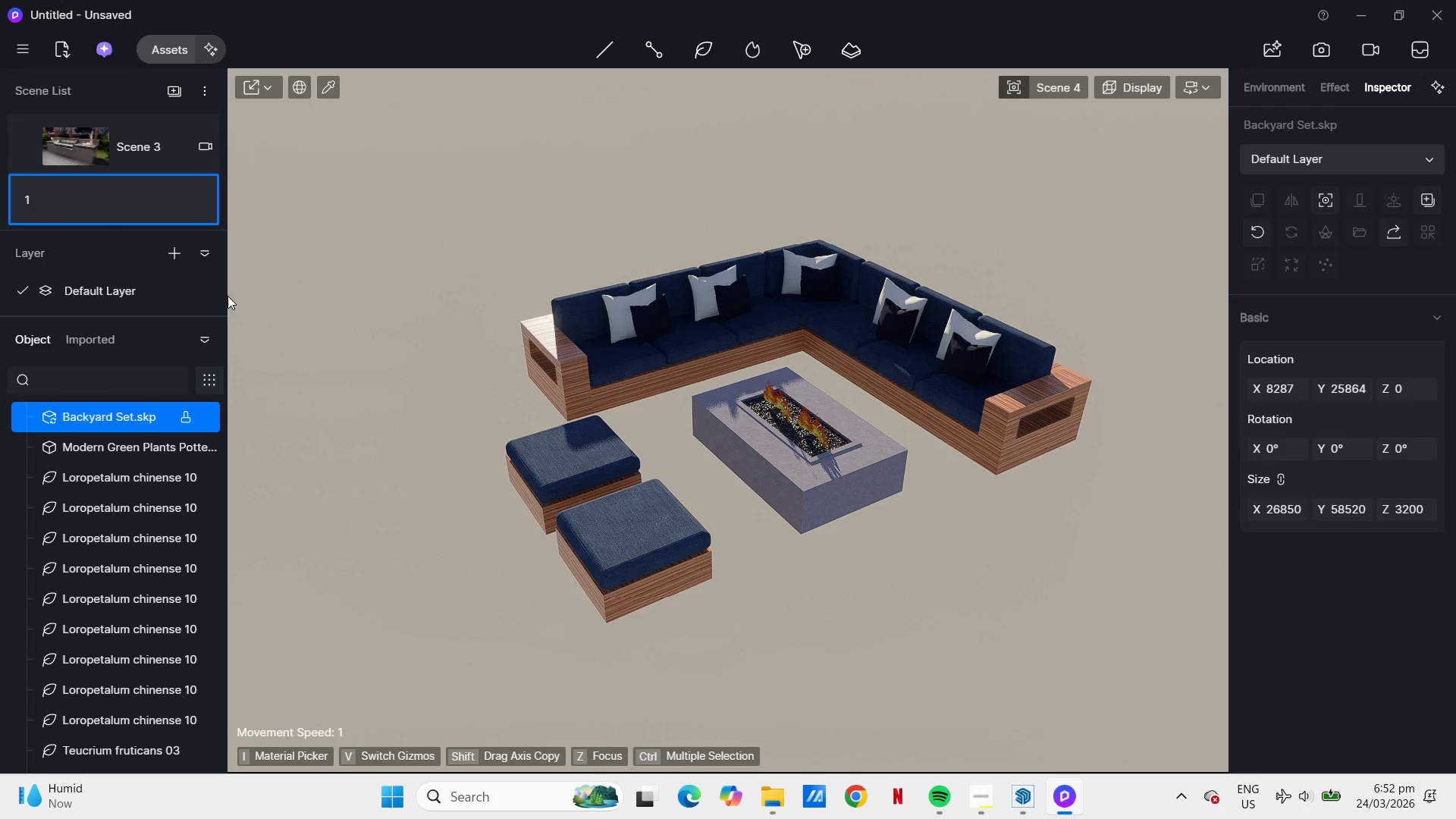 
left_click([265, 259])
 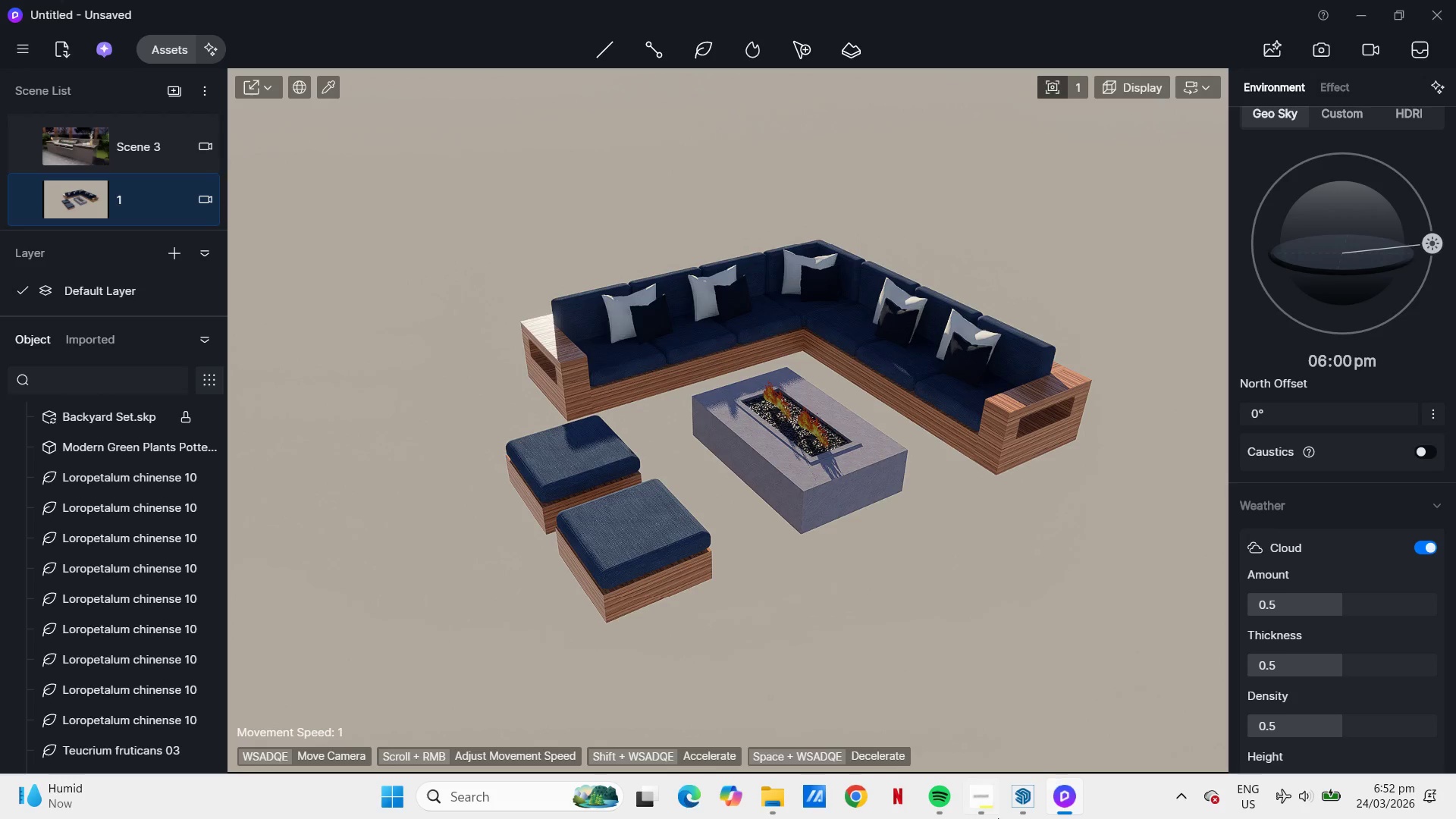 
wait(6.02)
 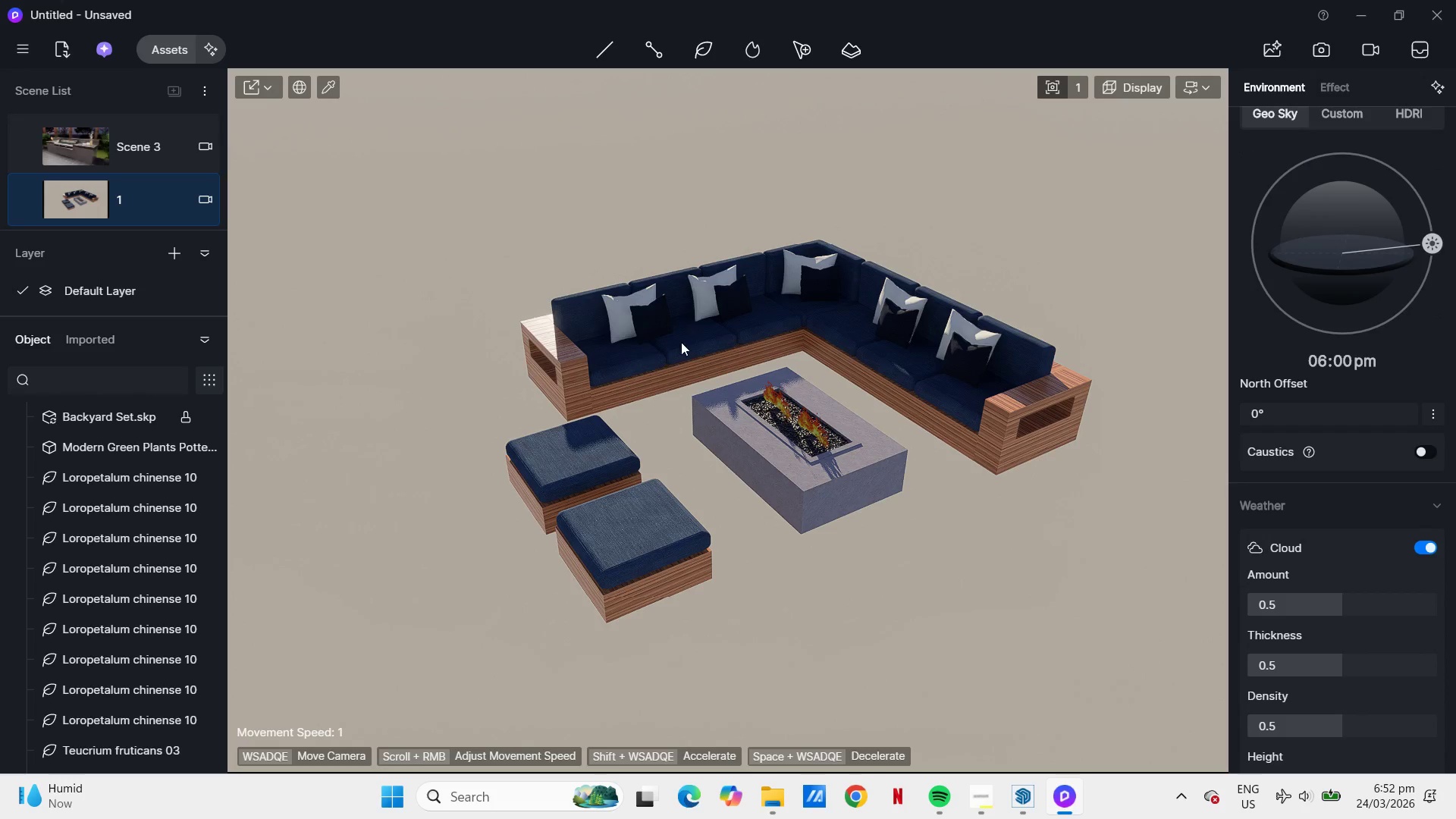 
left_click([1029, 796])
 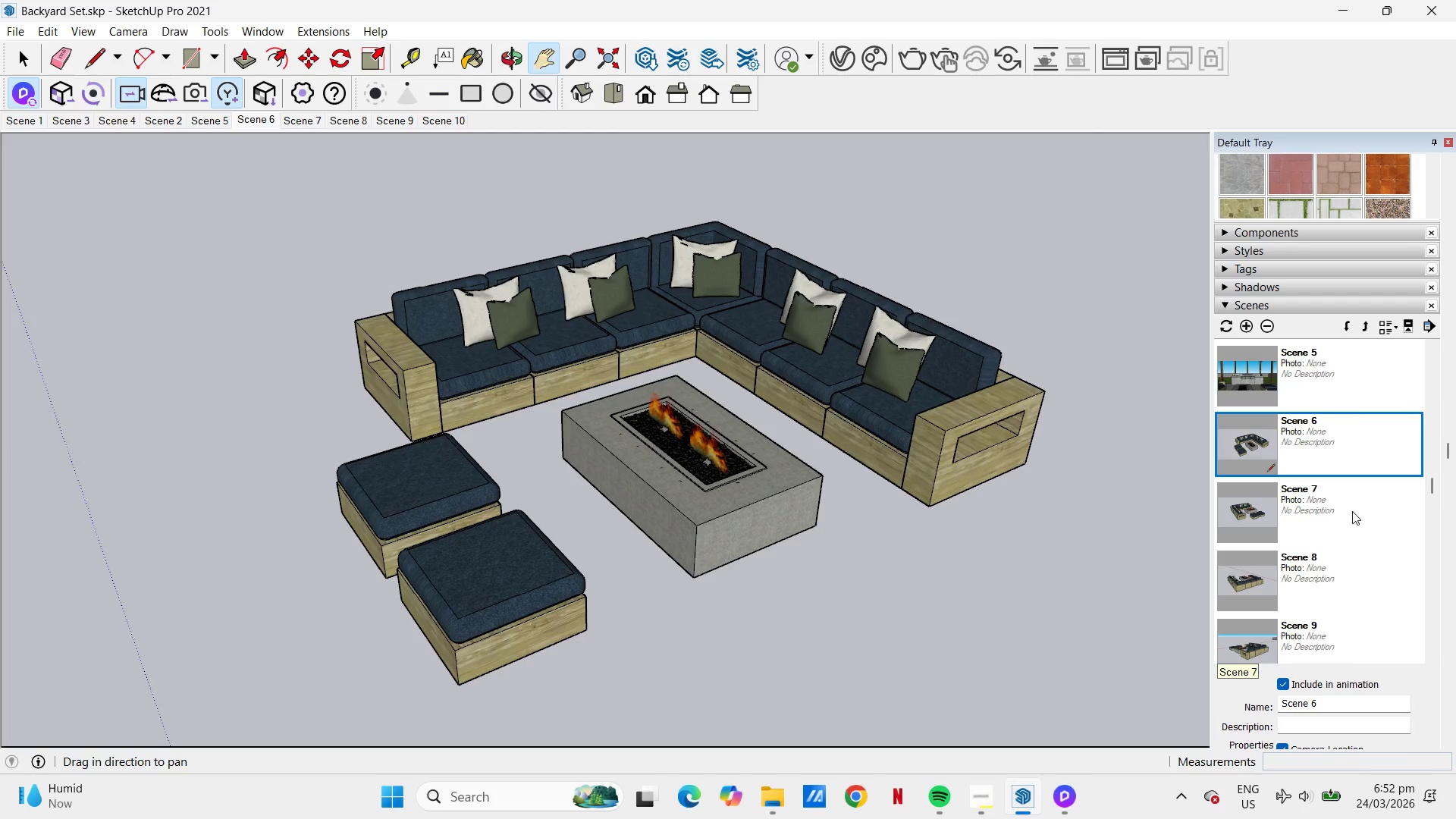 
double_click([1363, 509])
 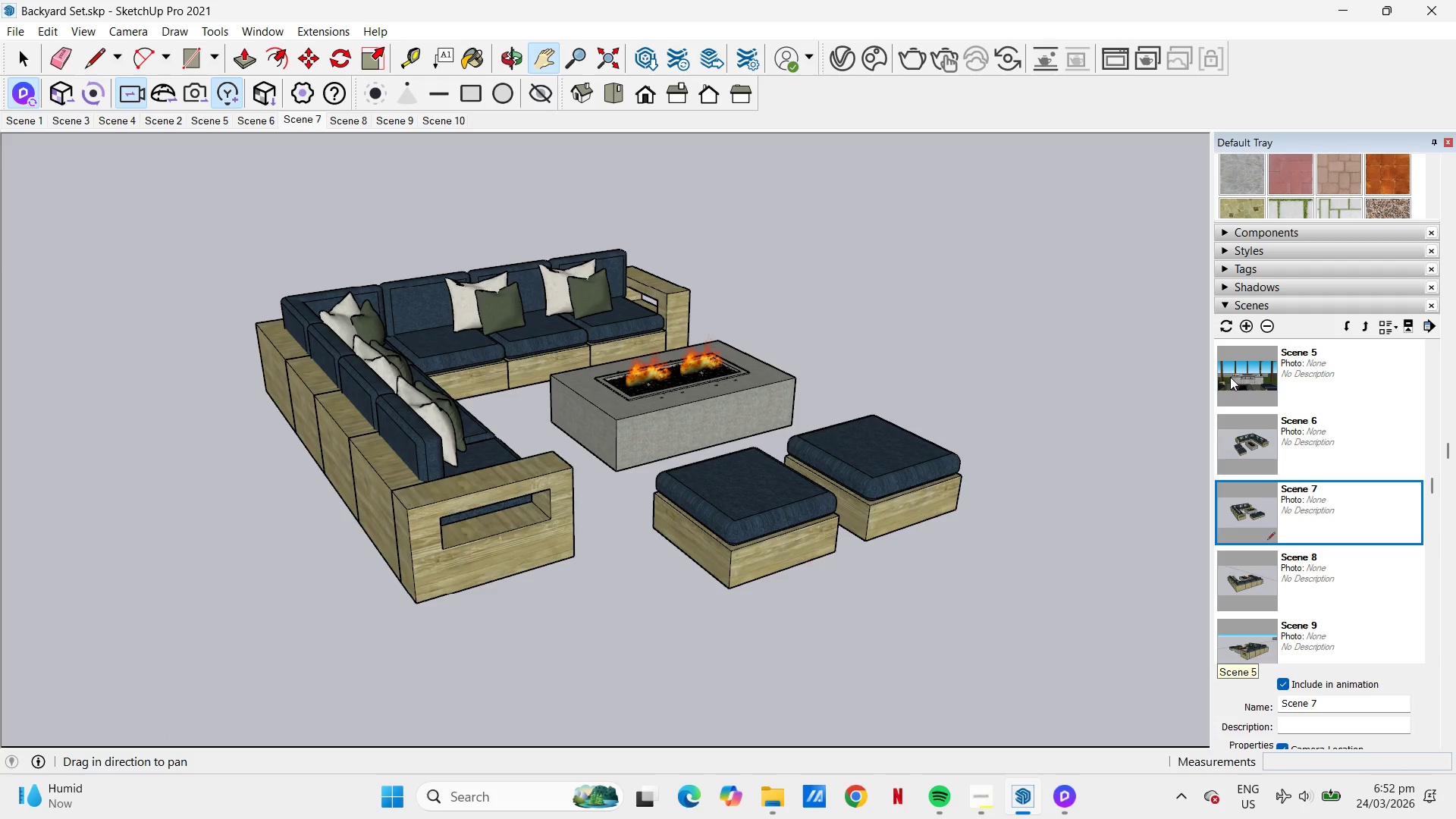 
wait(5.11)
 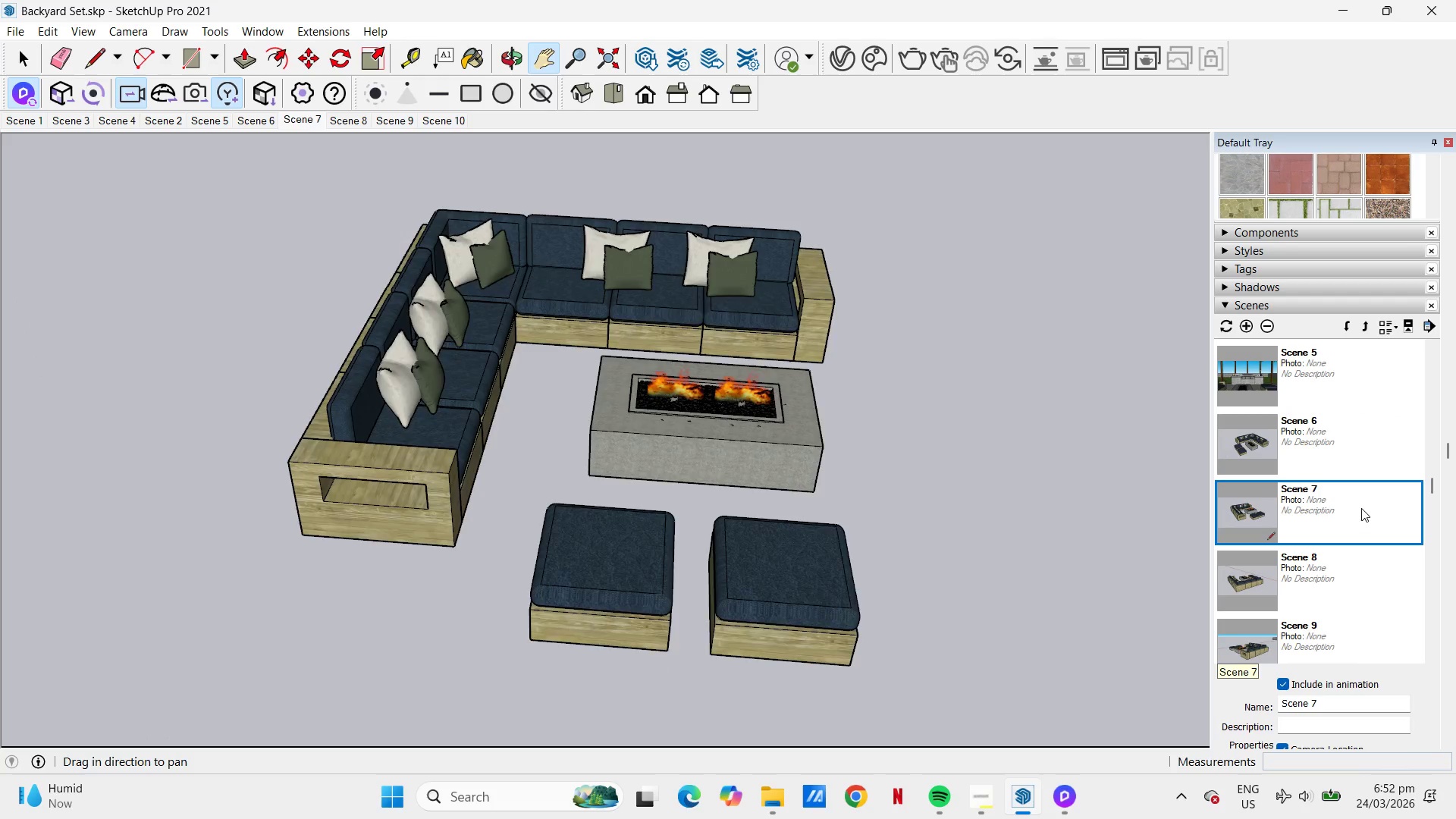 
left_click([62, 98])
 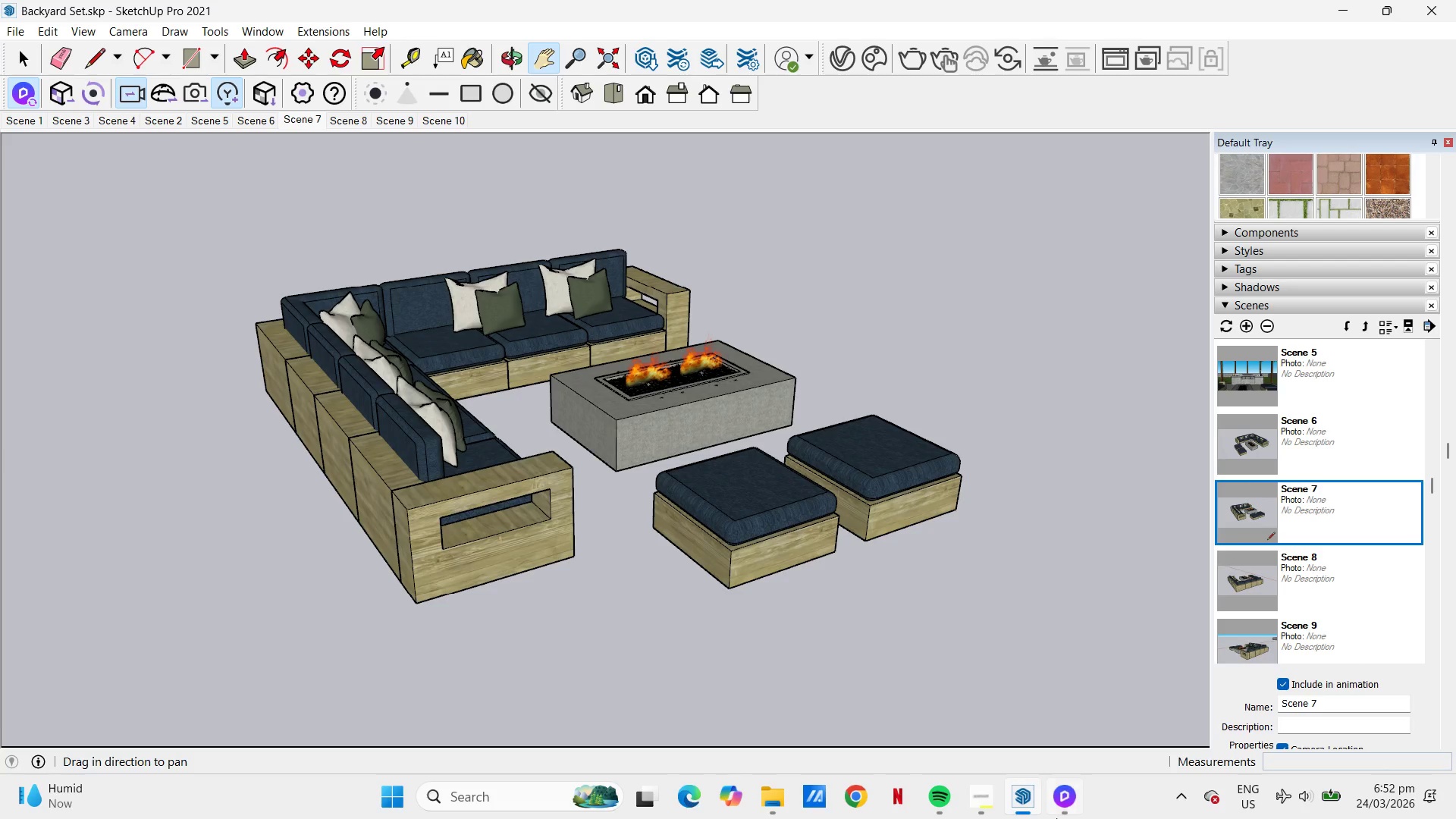 
left_click([1056, 808])
 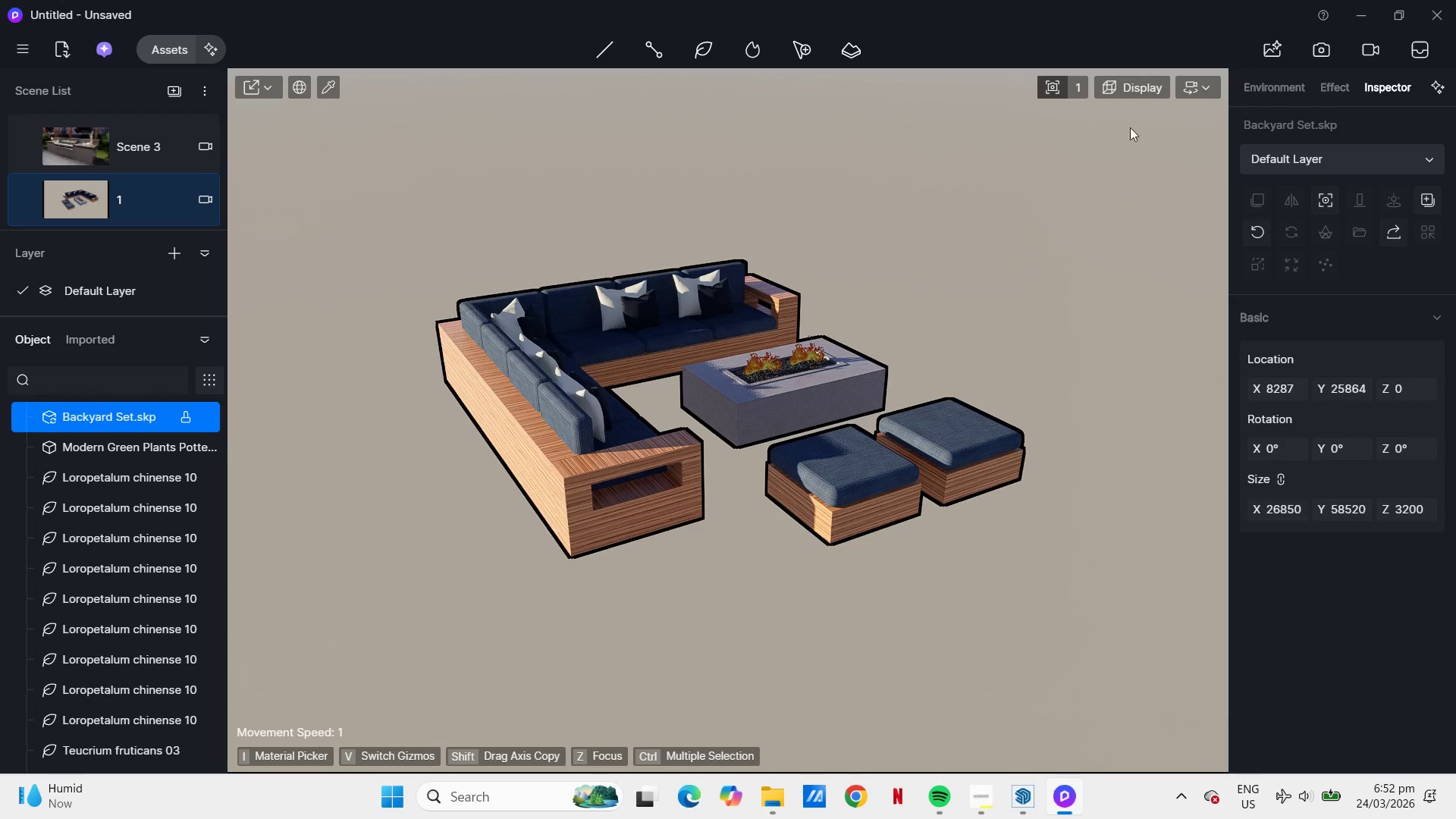 
left_click([171, 88])
 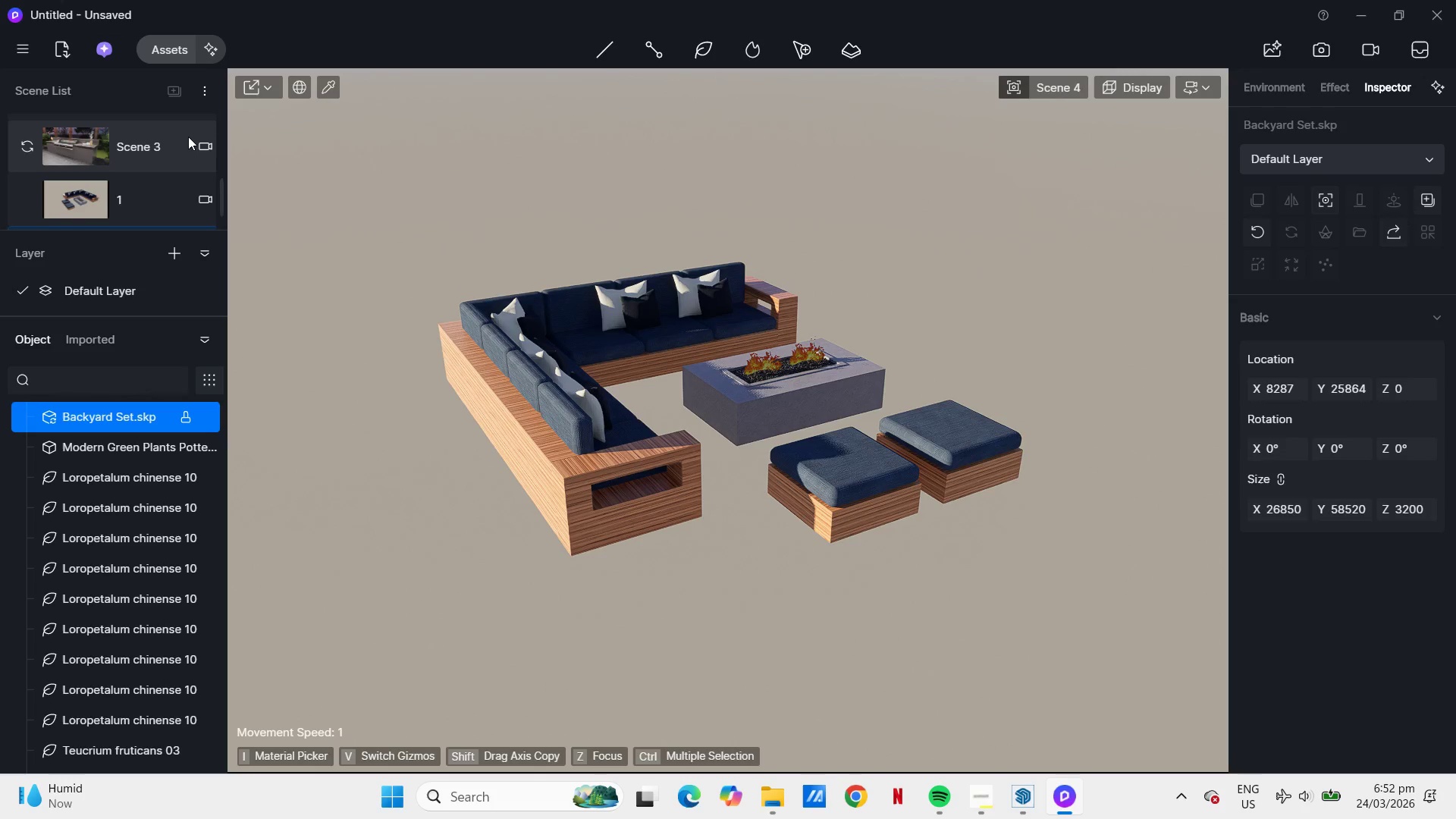 
scroll: coordinate [121, 167], scroll_direction: down, amount: 4.0
 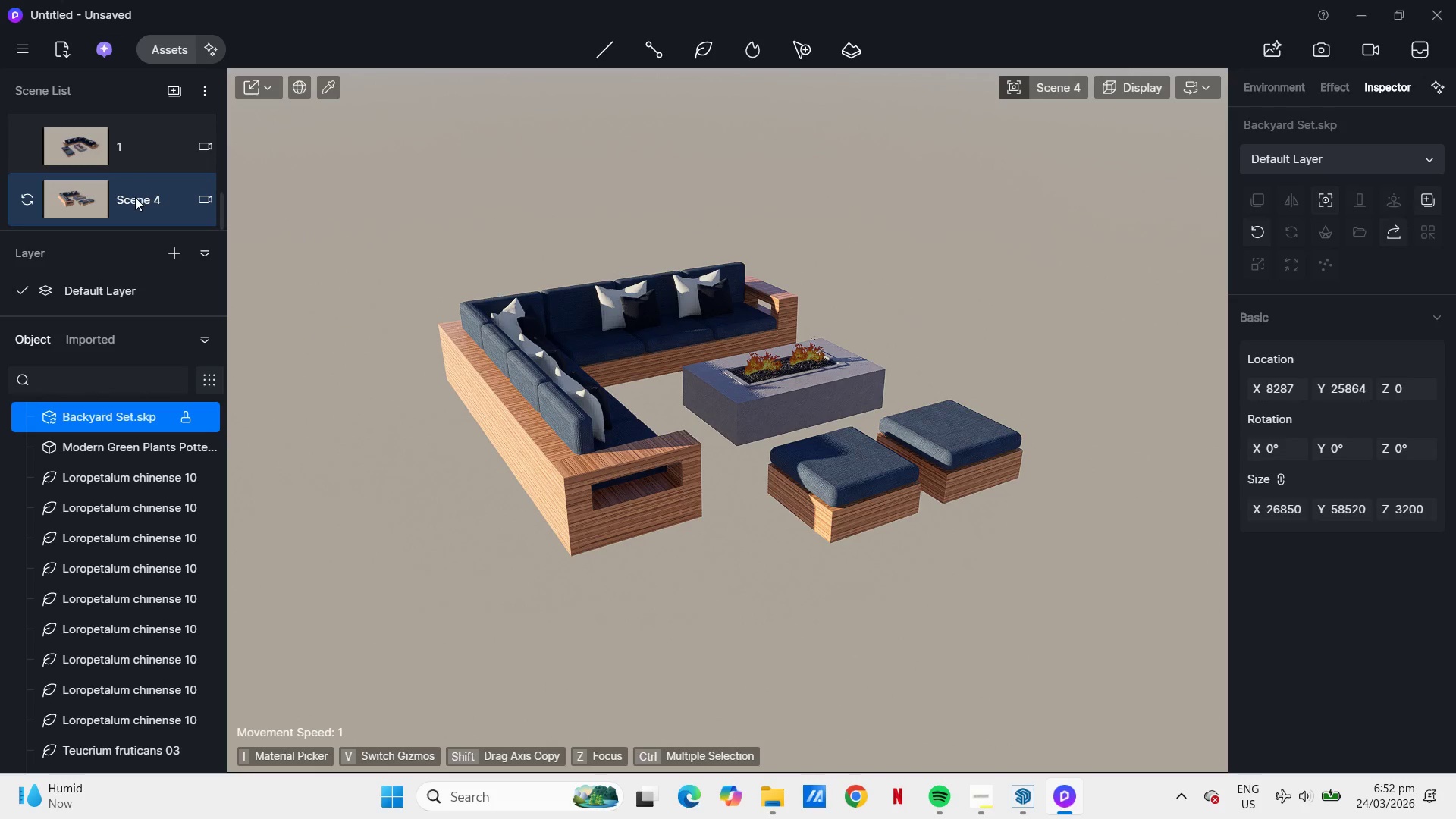 
double_click([136, 198])
 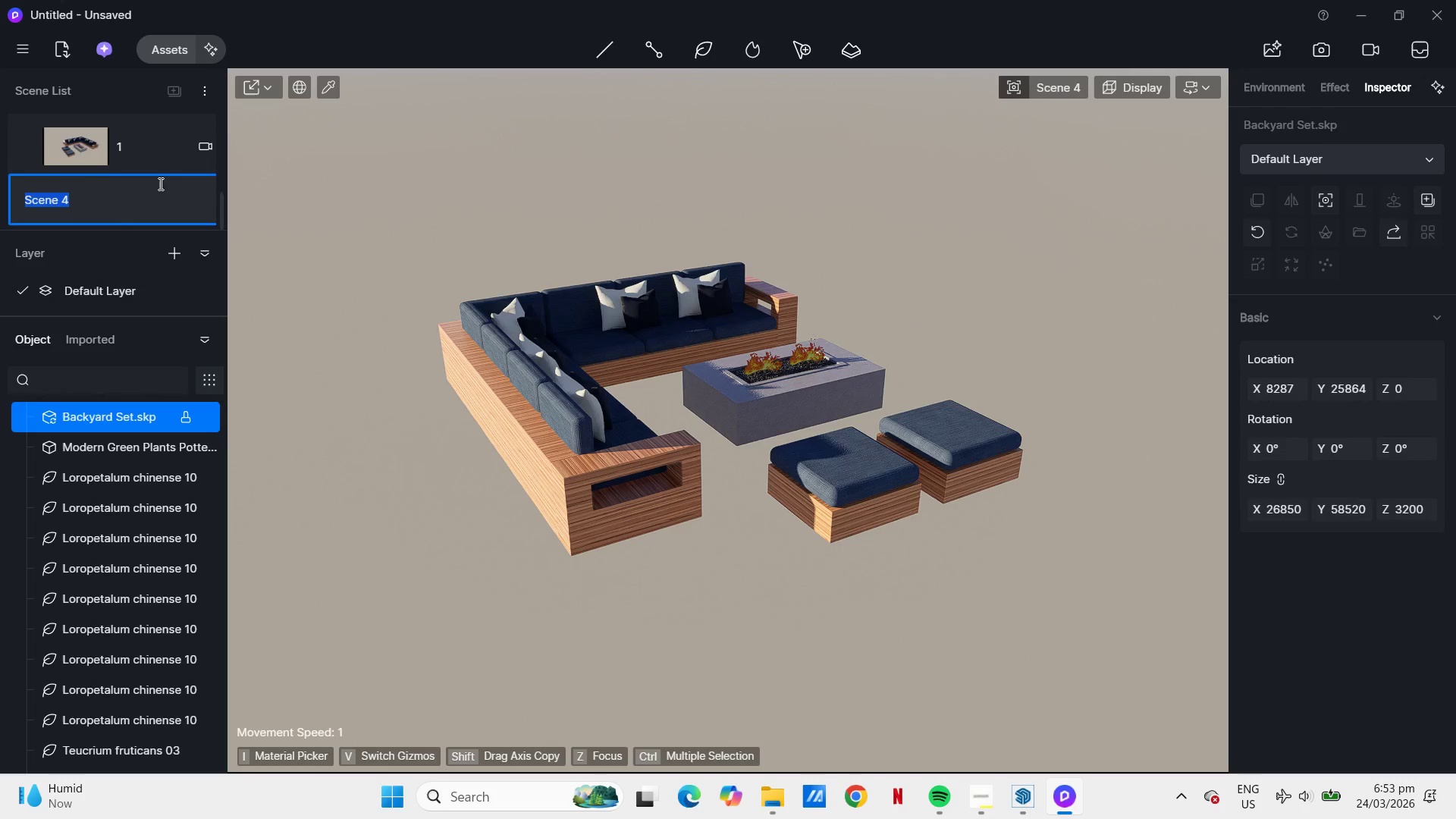 
key(Numpad2)
 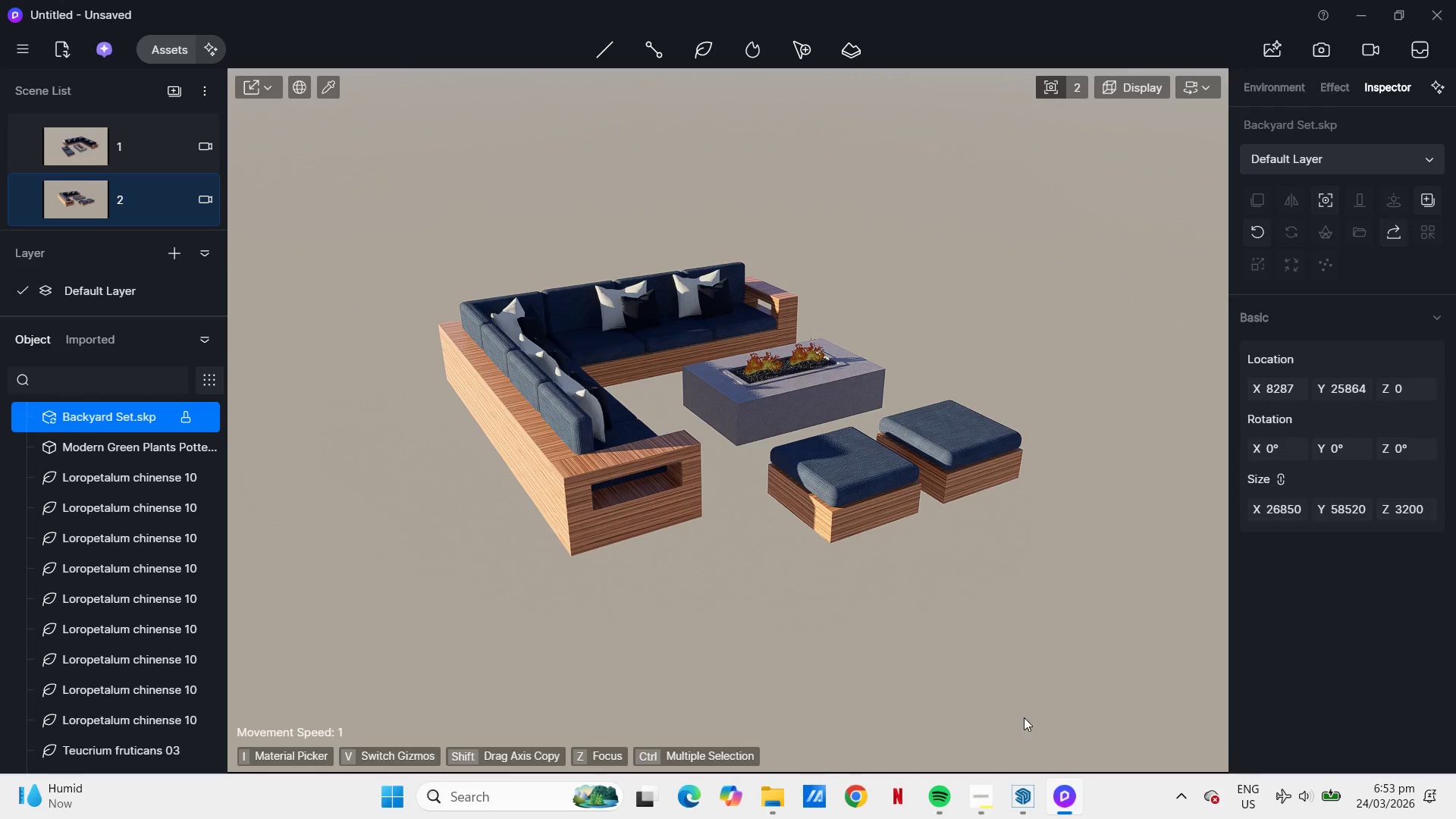 
left_click([1023, 799])
 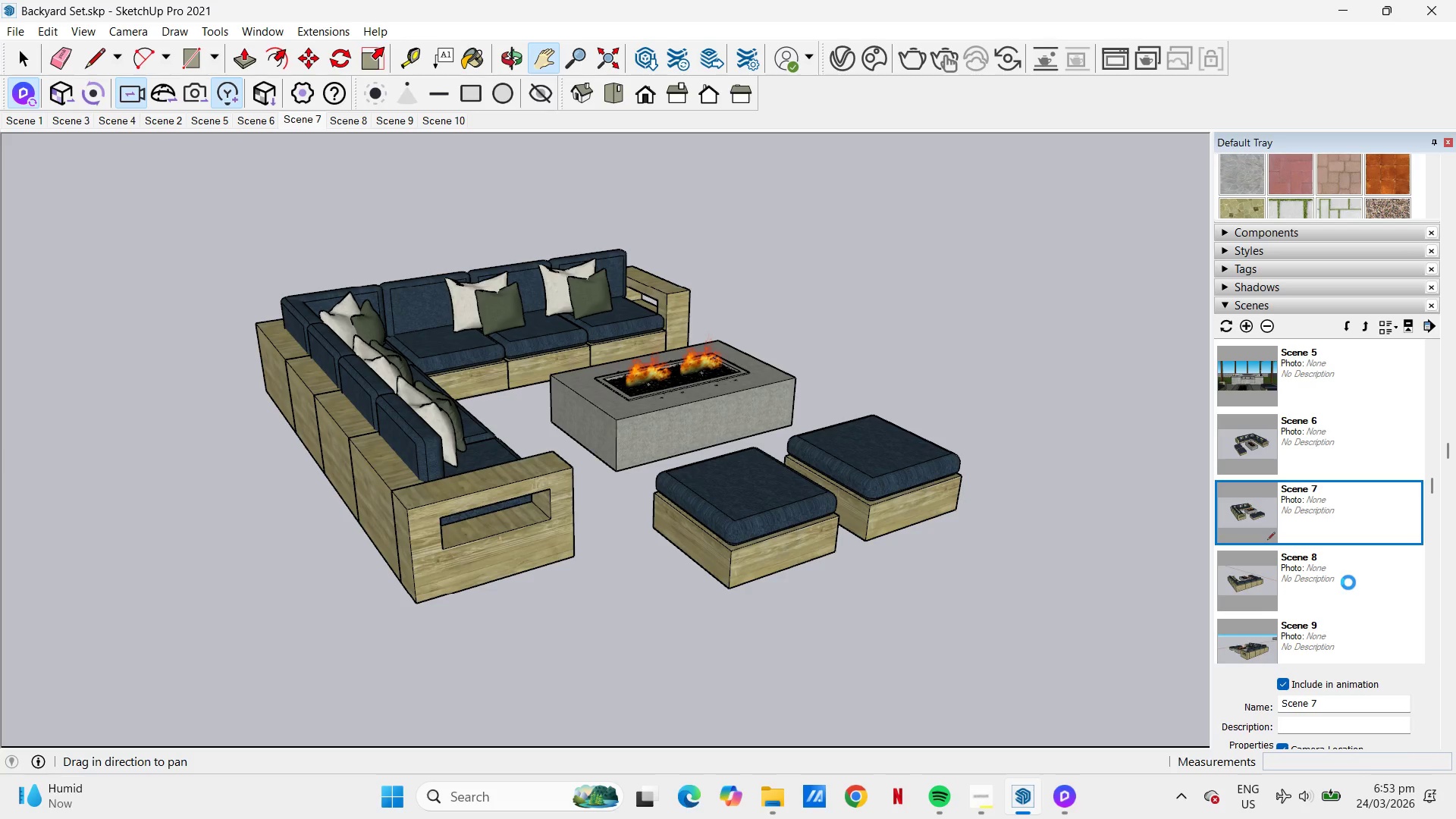 
mouse_move([1343, 574])
 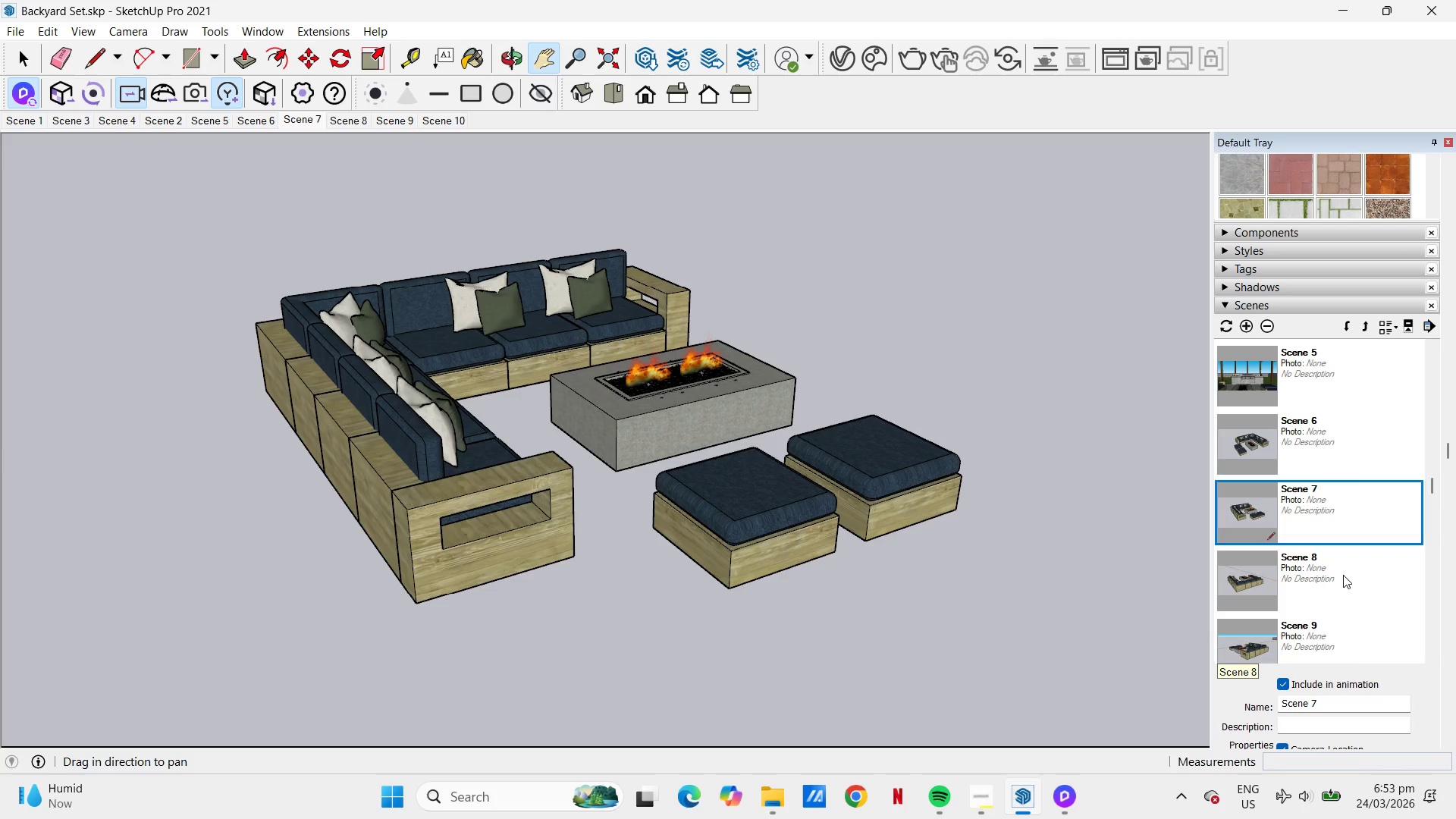 
double_click([1343, 575])
 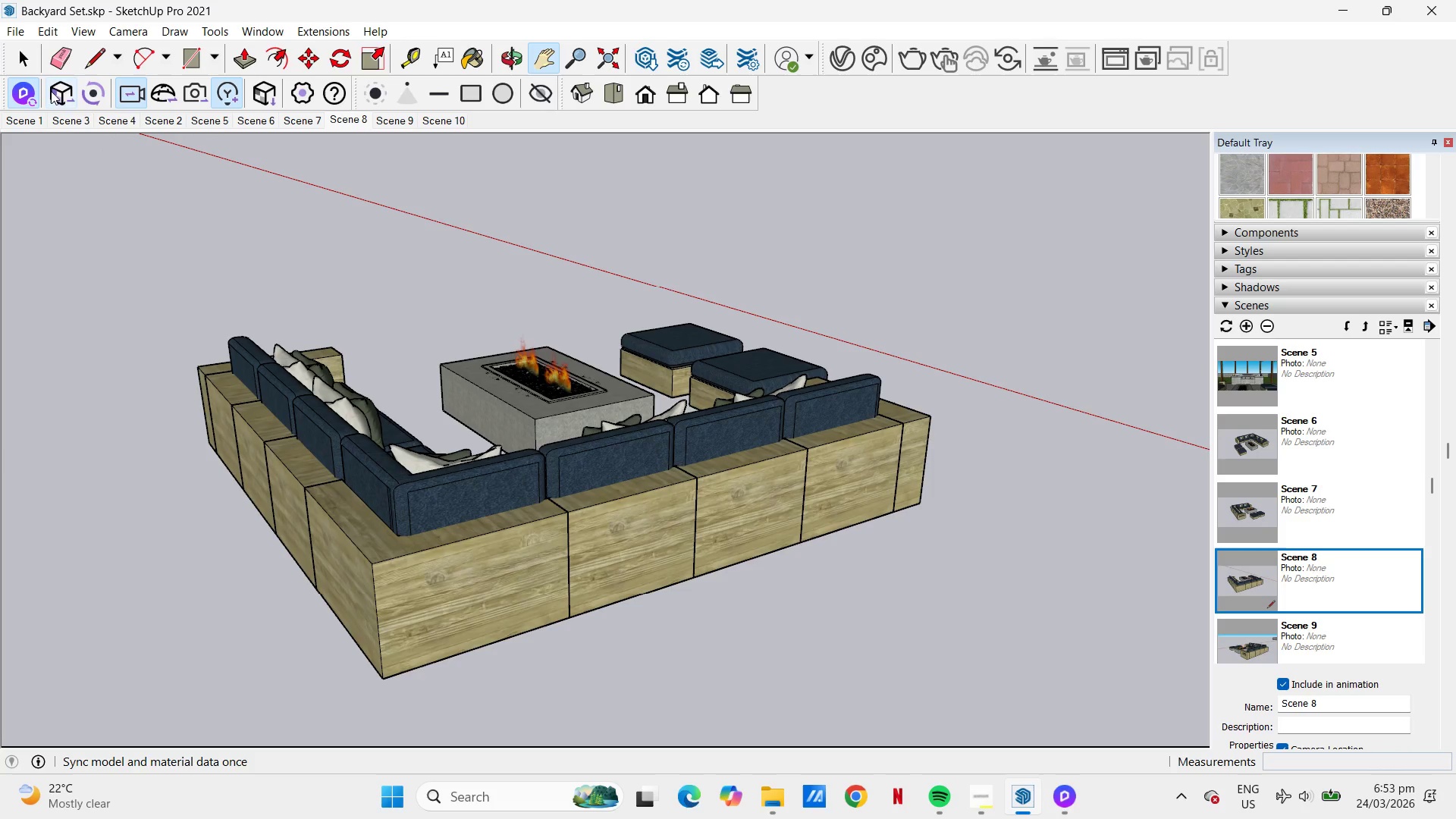 
wait(7.08)
 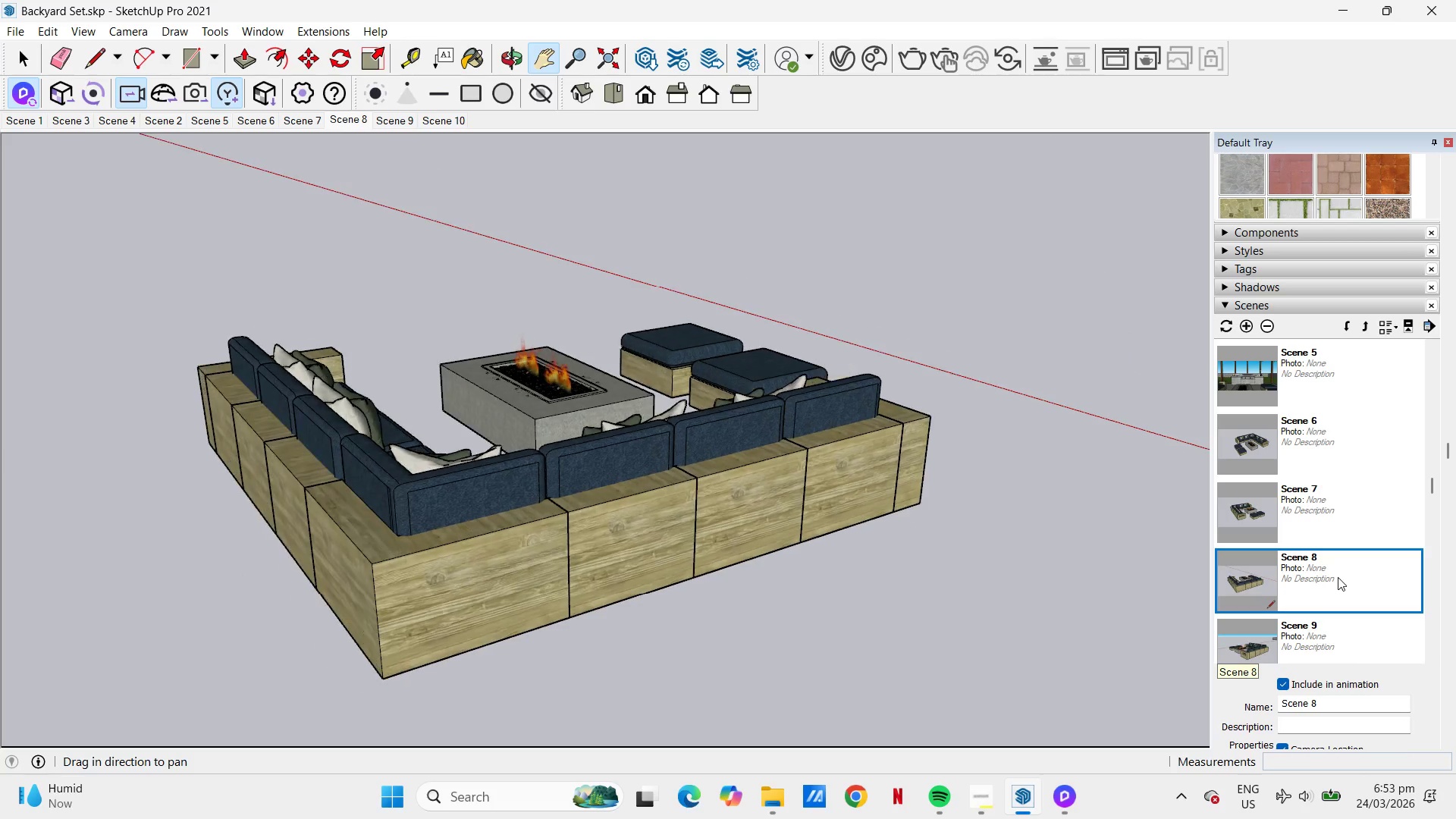 
left_click([65, 95])
 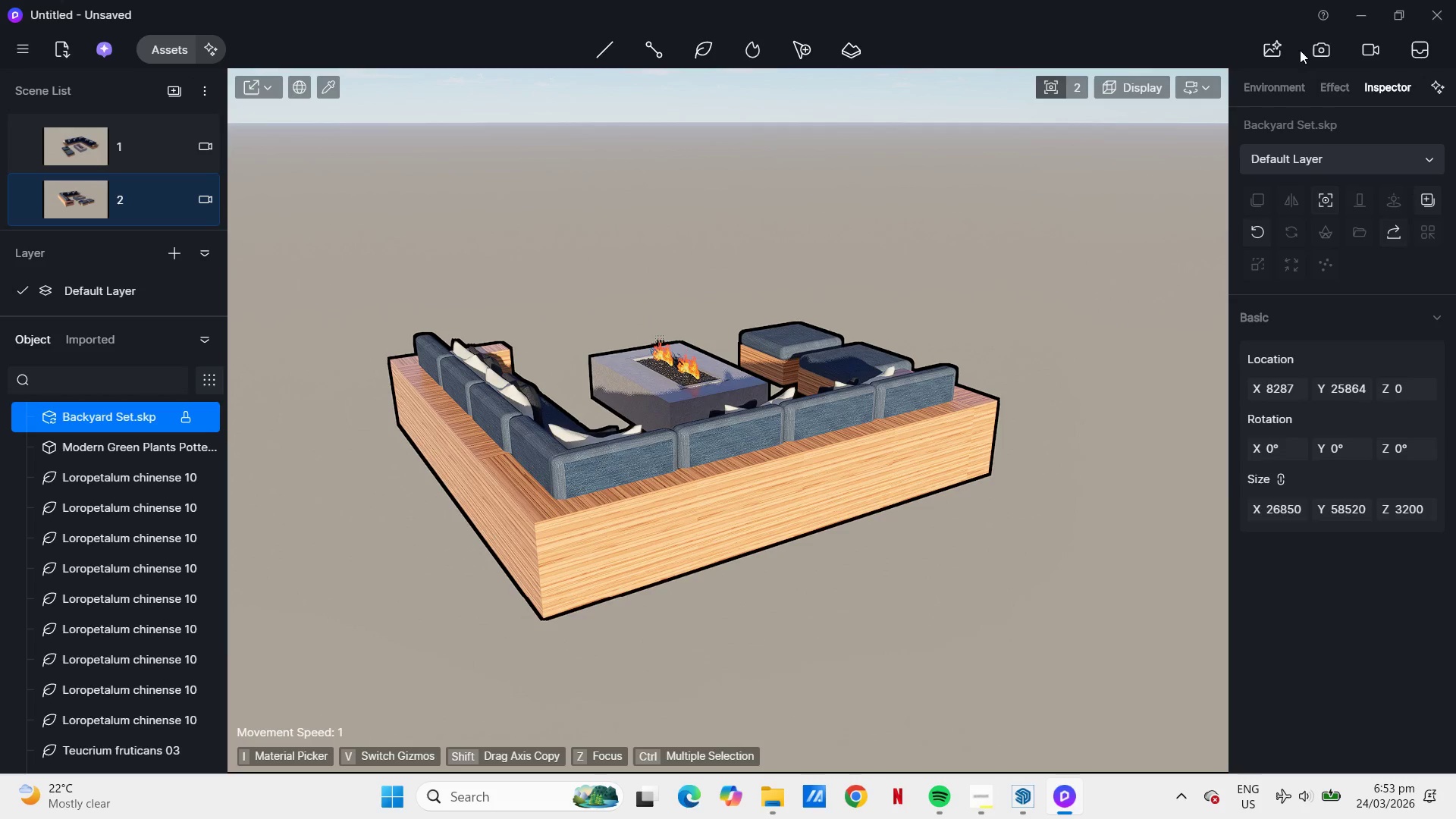 
wait(5.11)
 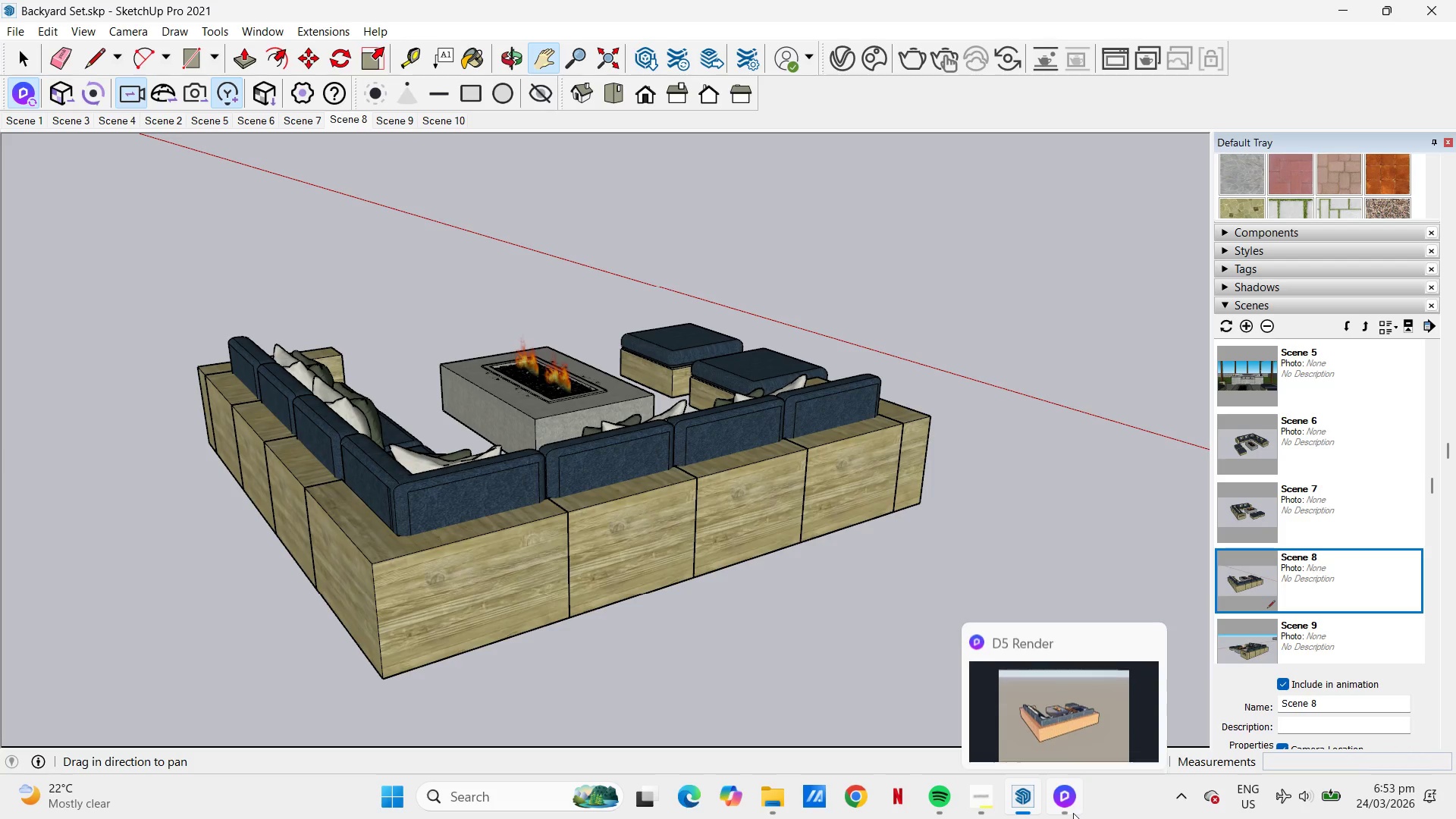 
left_click([174, 91])
 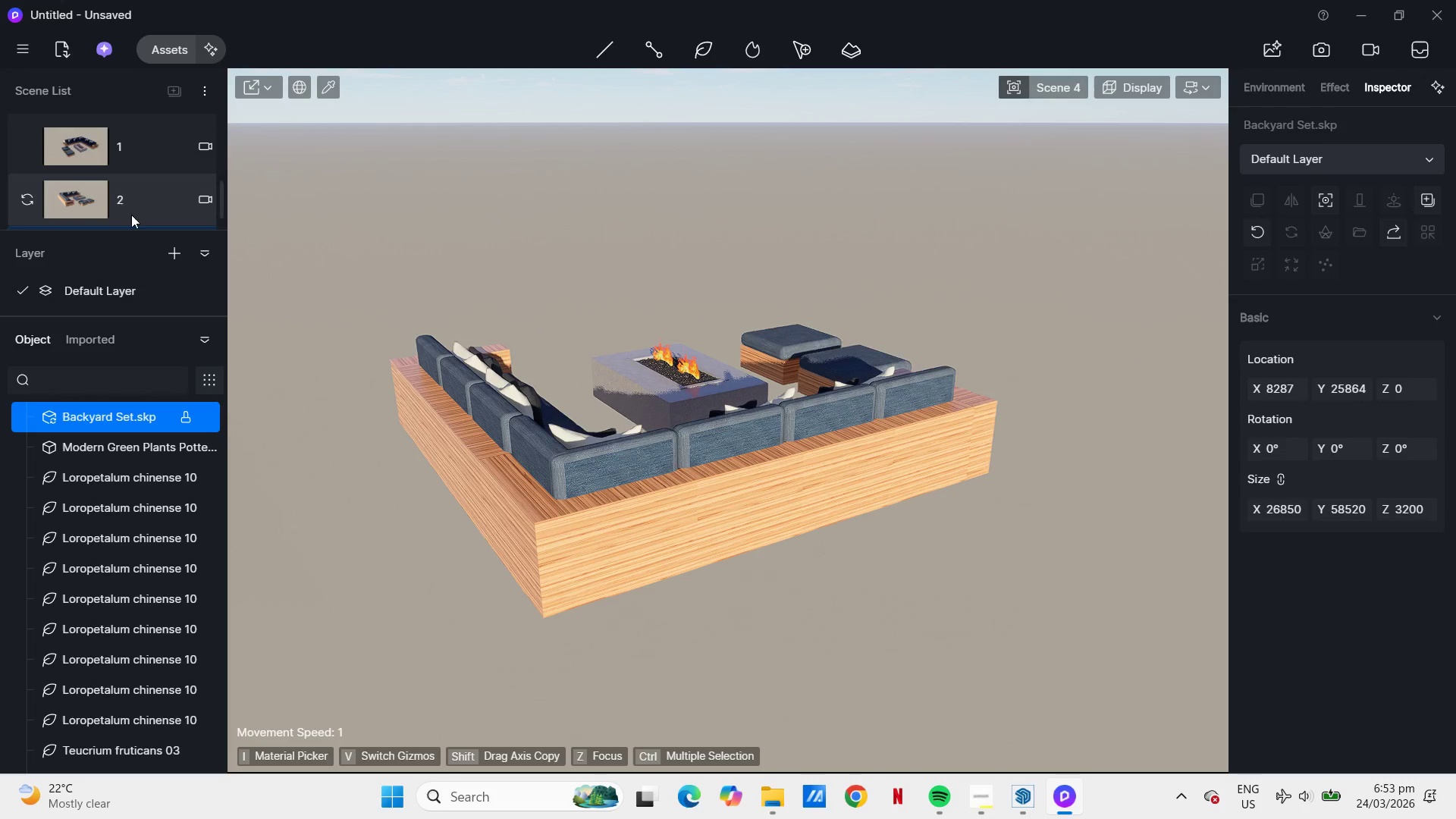 
left_click([133, 199])
 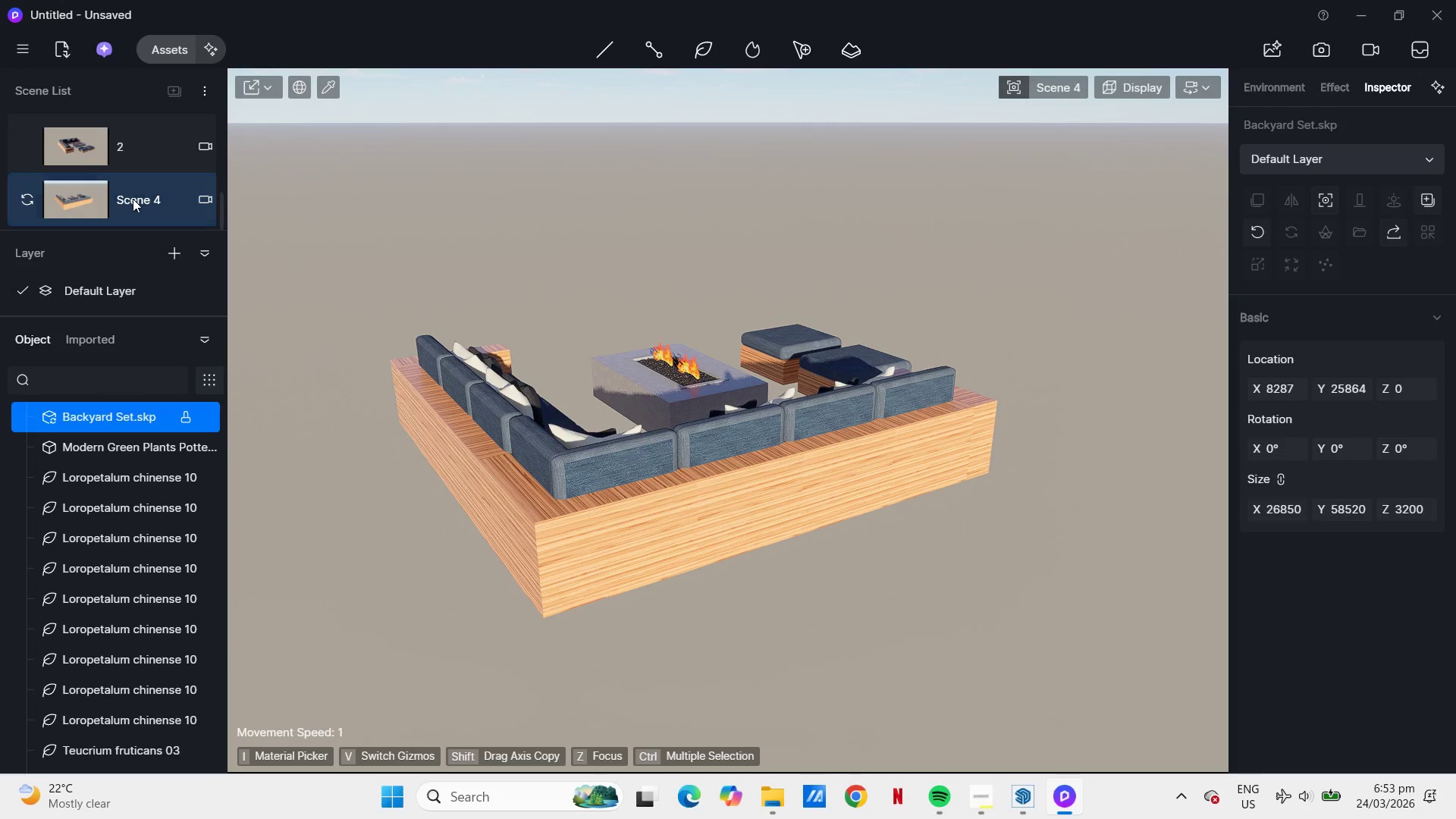 
scroll: coordinate [133, 199], scroll_direction: down, amount: 3.0
 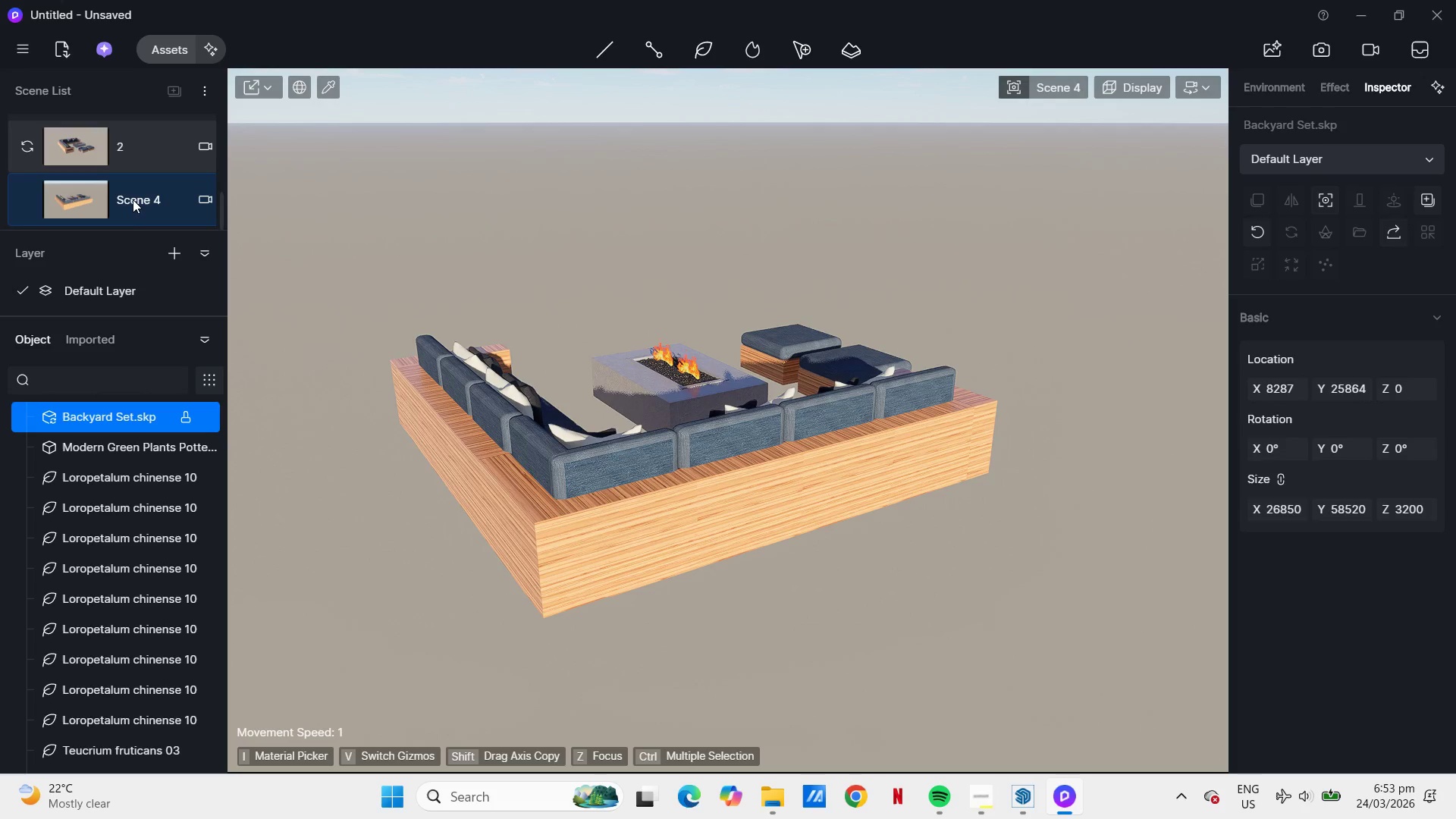 
double_click([133, 199])
 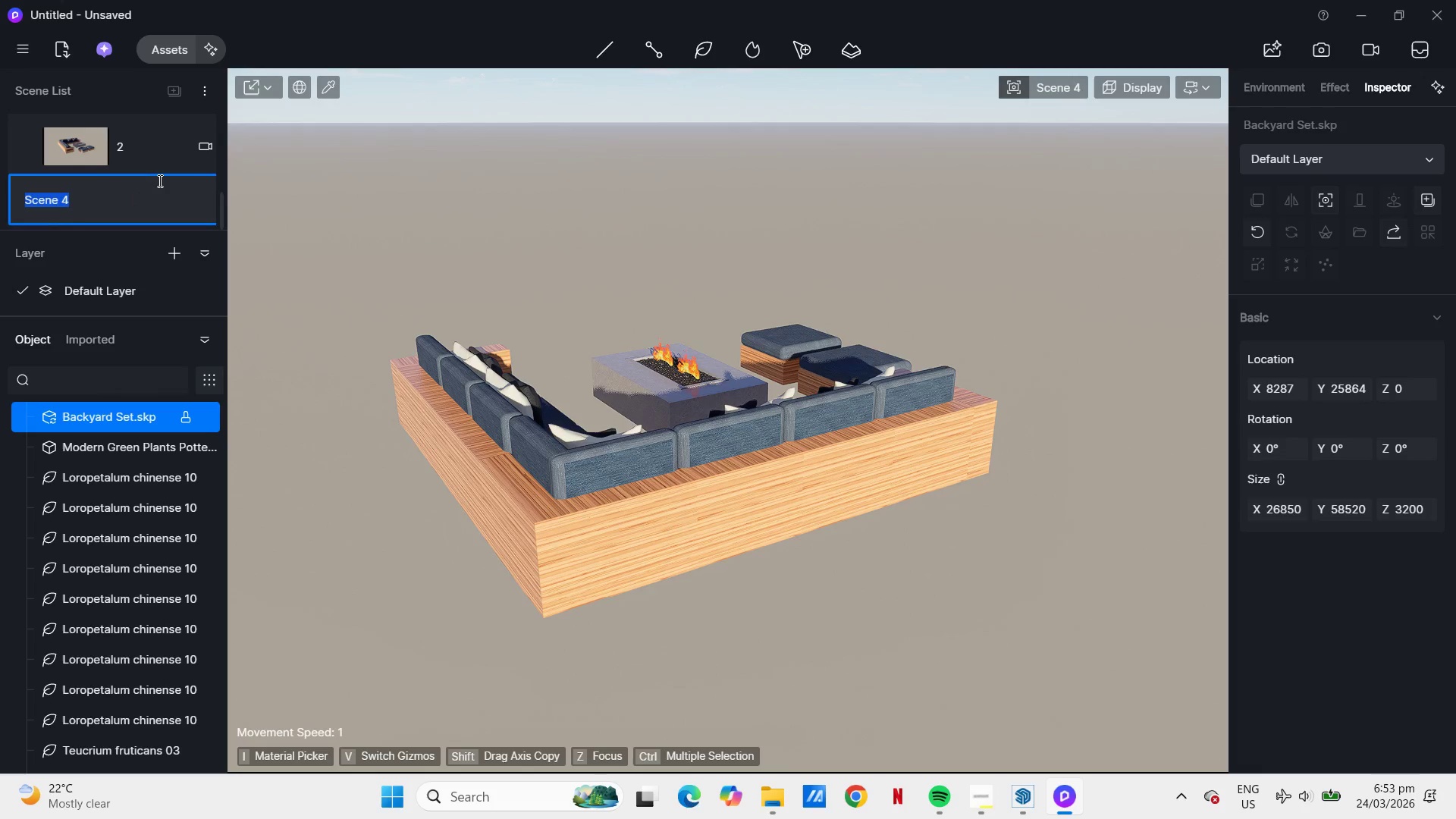 
key(Numpad3)
 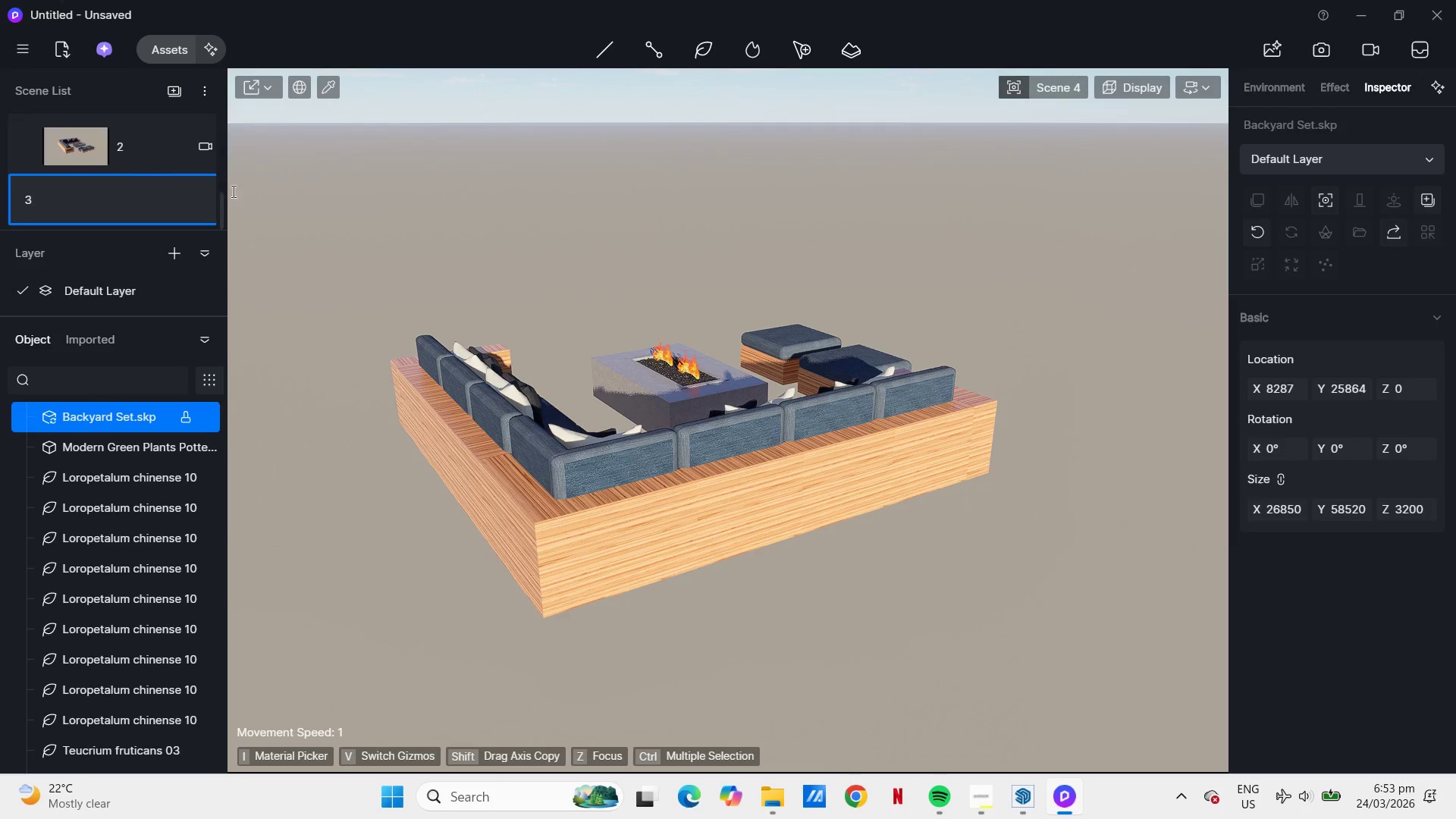 
left_click([366, 252])
 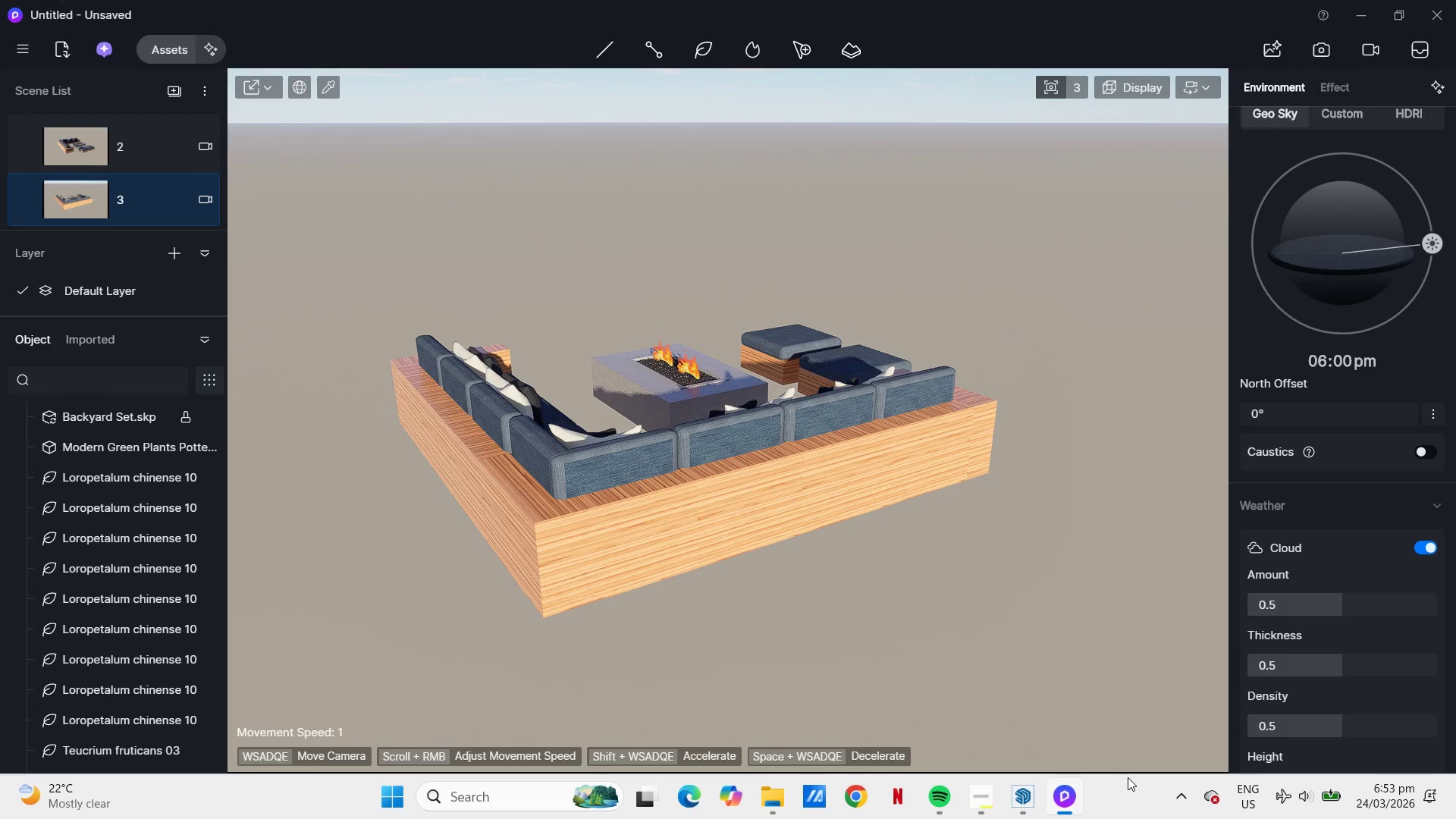 
left_click([1025, 787])
 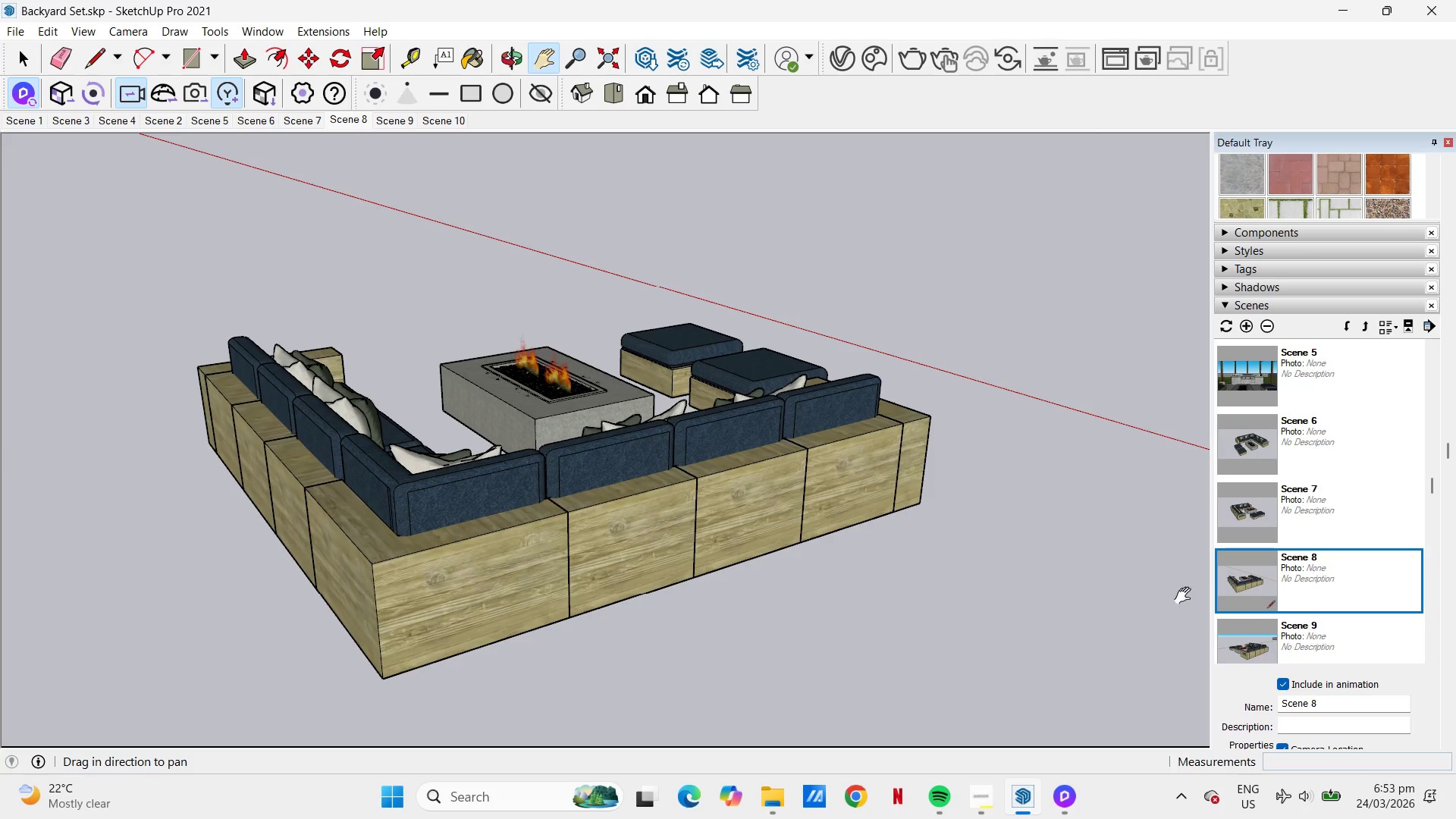 
scroll: coordinate [1325, 628], scroll_direction: down, amount: 1.0
 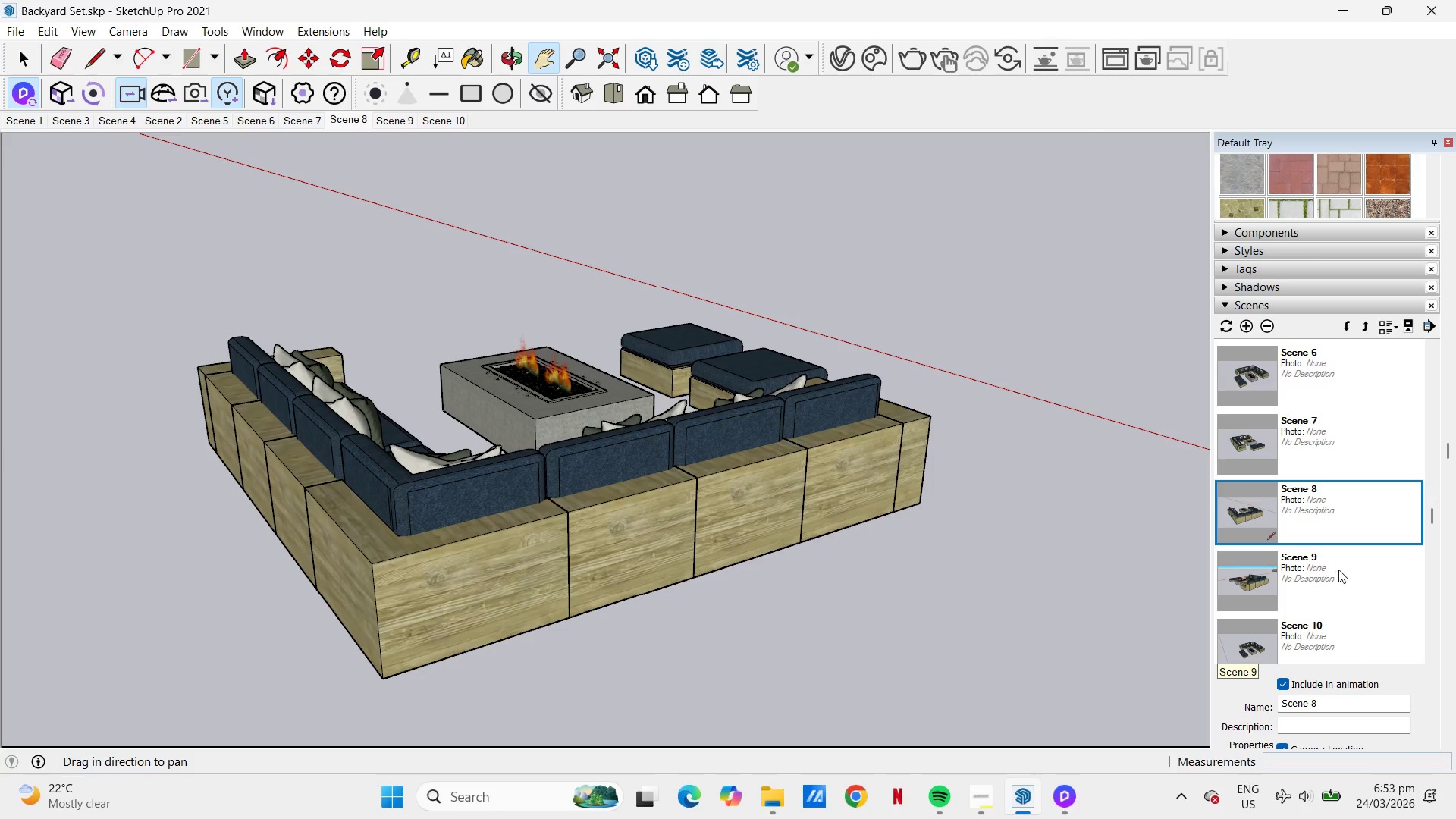 
double_click([1338, 569])
 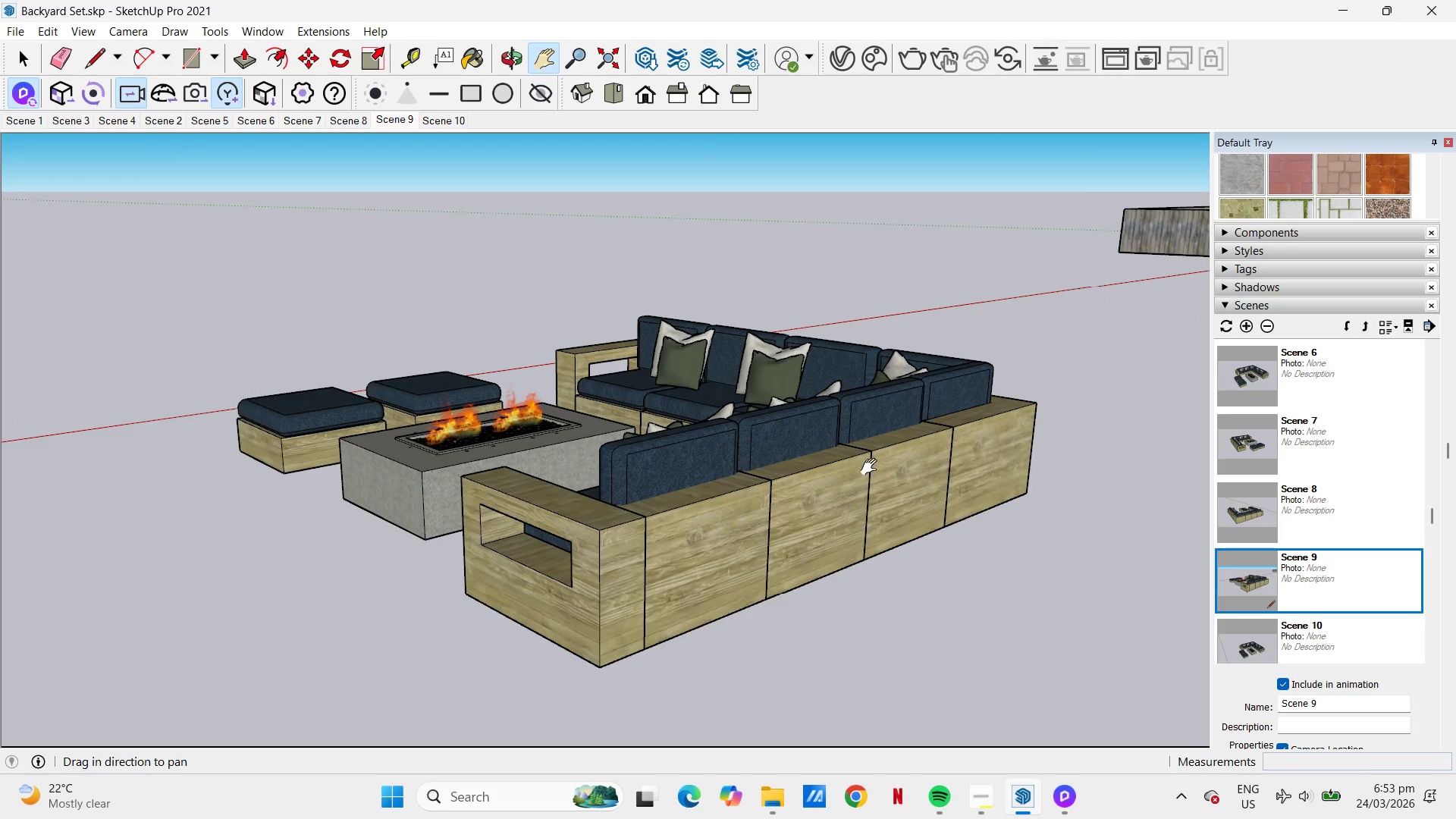 
scroll: coordinate [643, 334], scroll_direction: down, amount: 1.0
 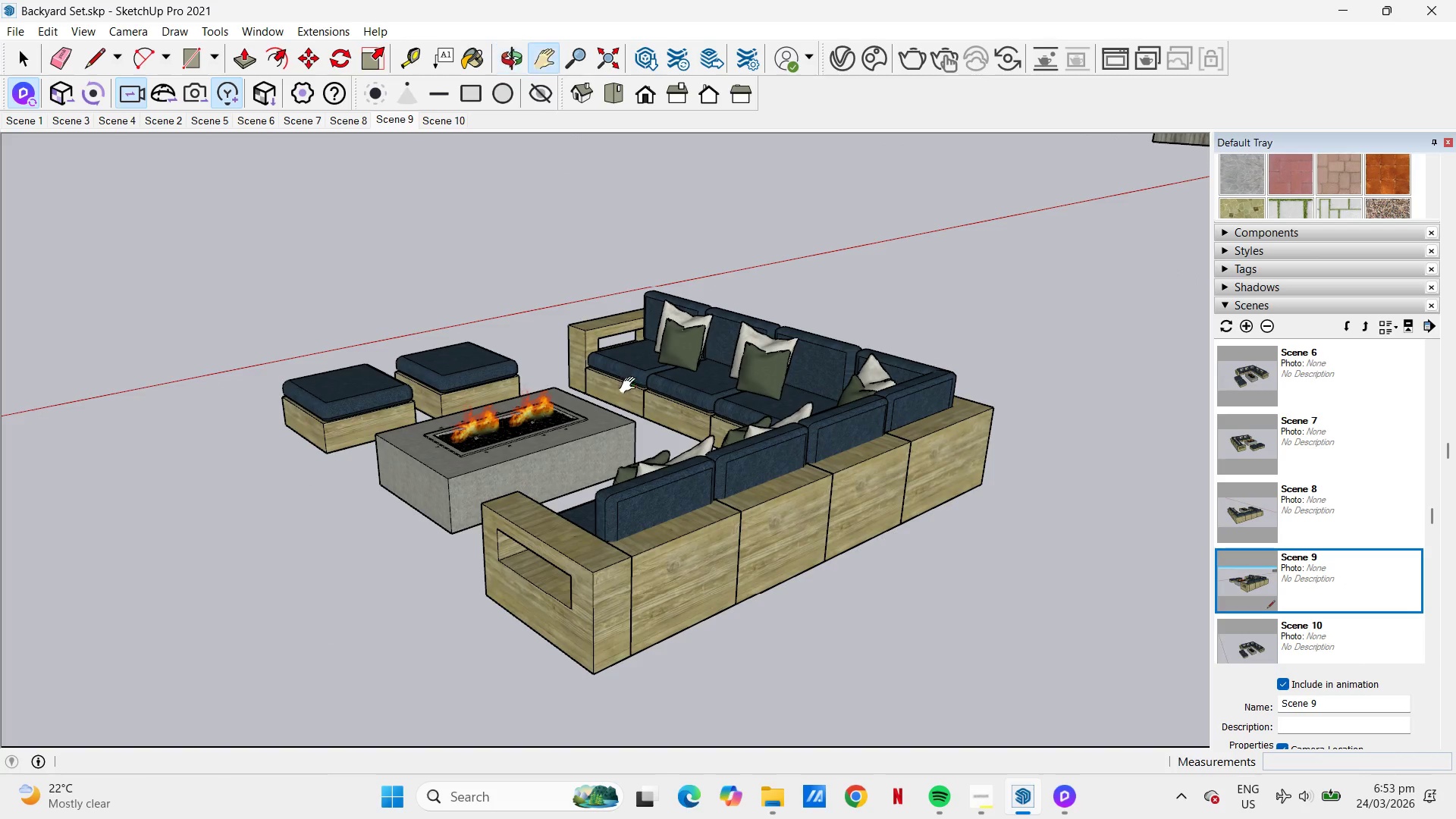 
left_click_drag(start_coordinate=[661, 375], to_coordinate=[698, 366])
 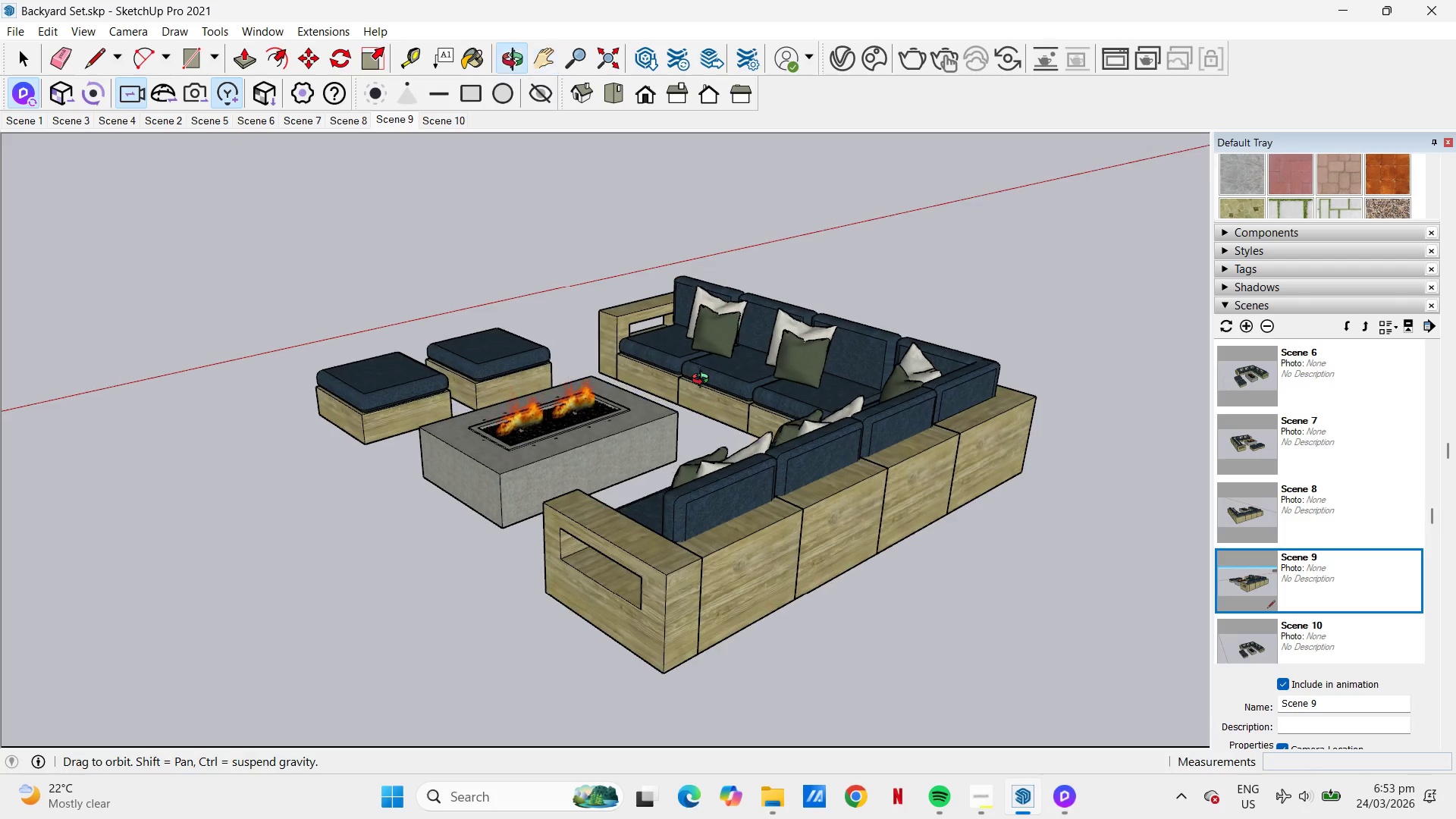 
scroll: coordinate [698, 381], scroll_direction: up, amount: 1.0
 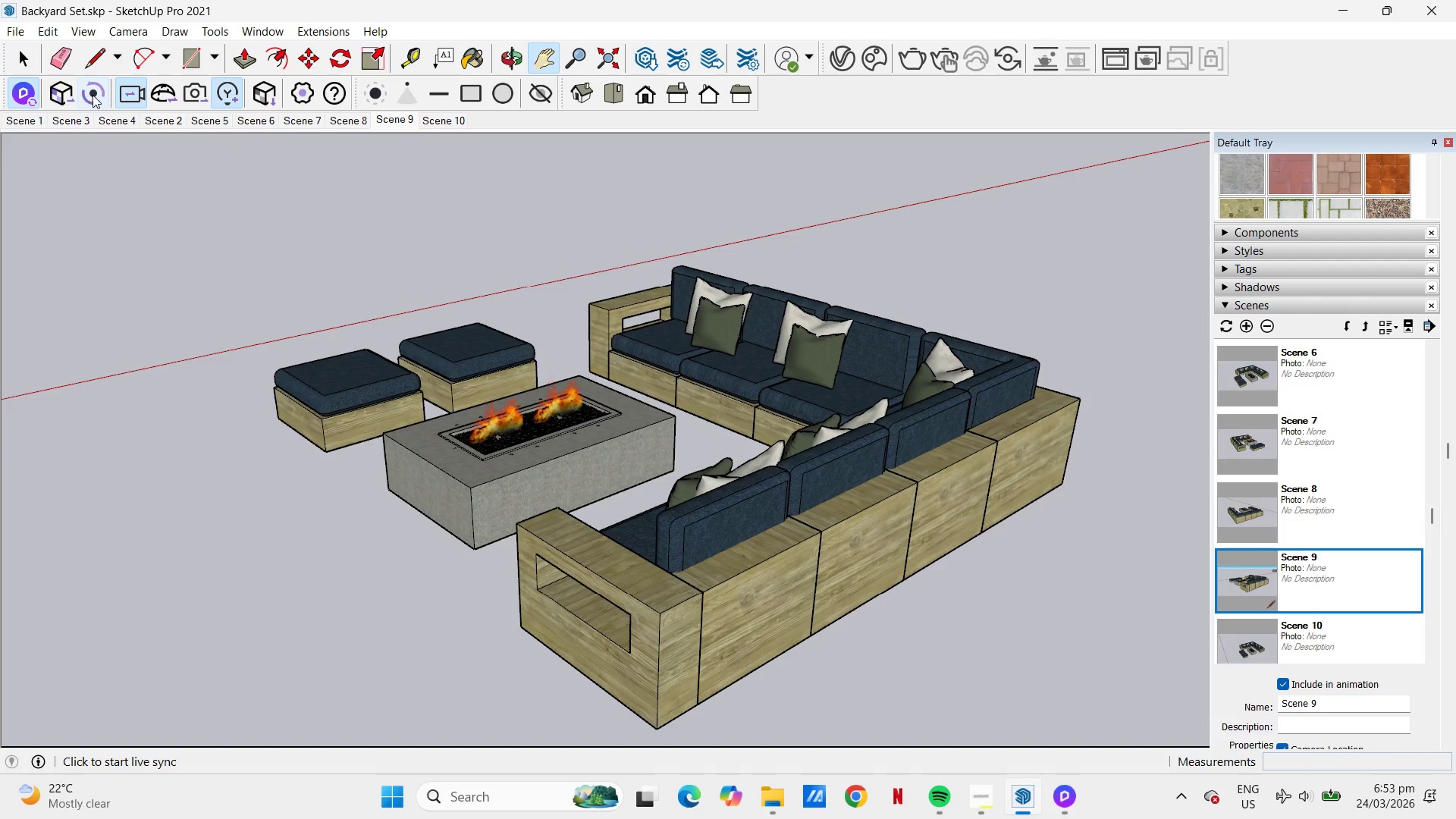 
left_click([64, 87])
 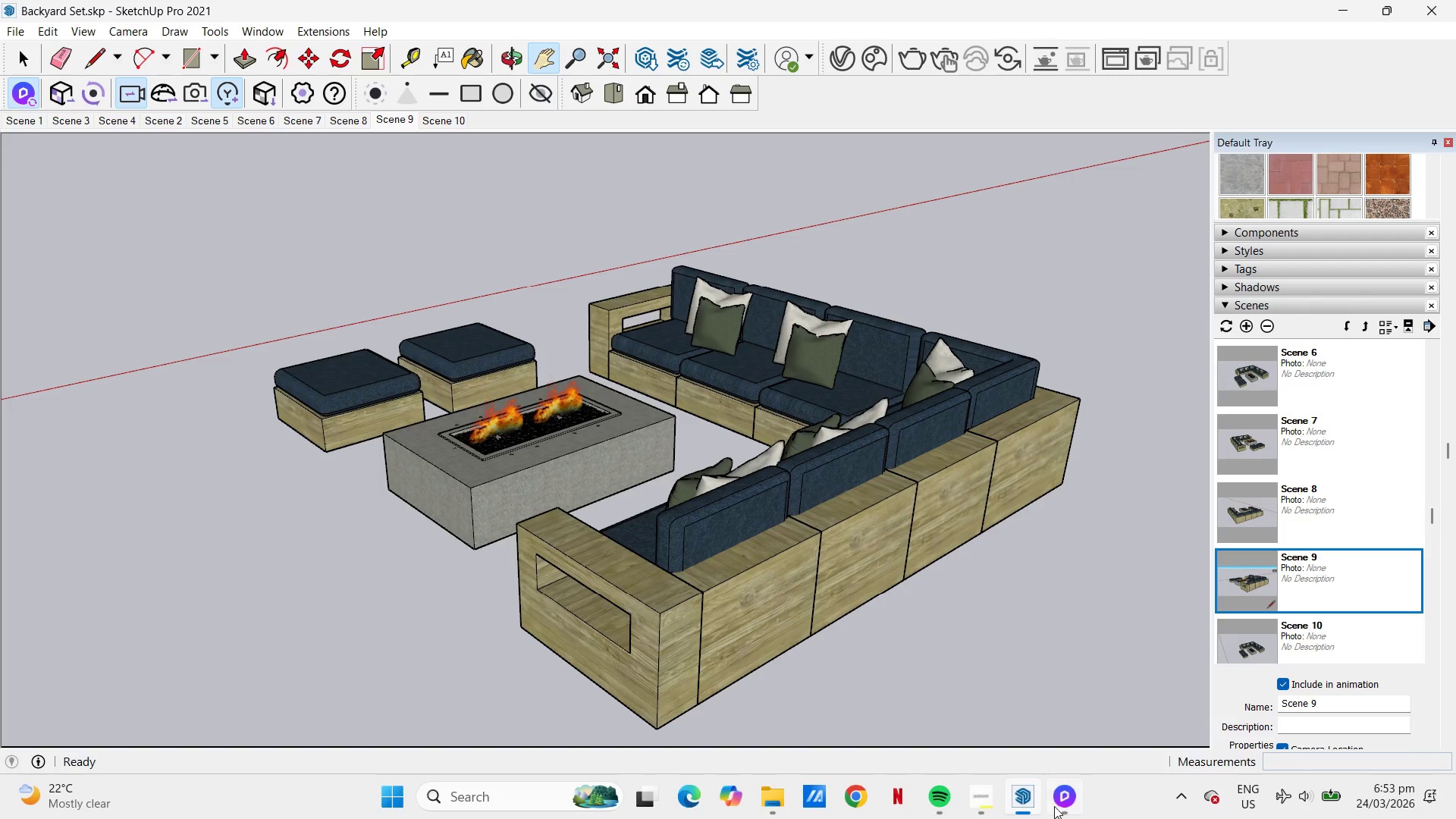 
left_click([1054, 806])
 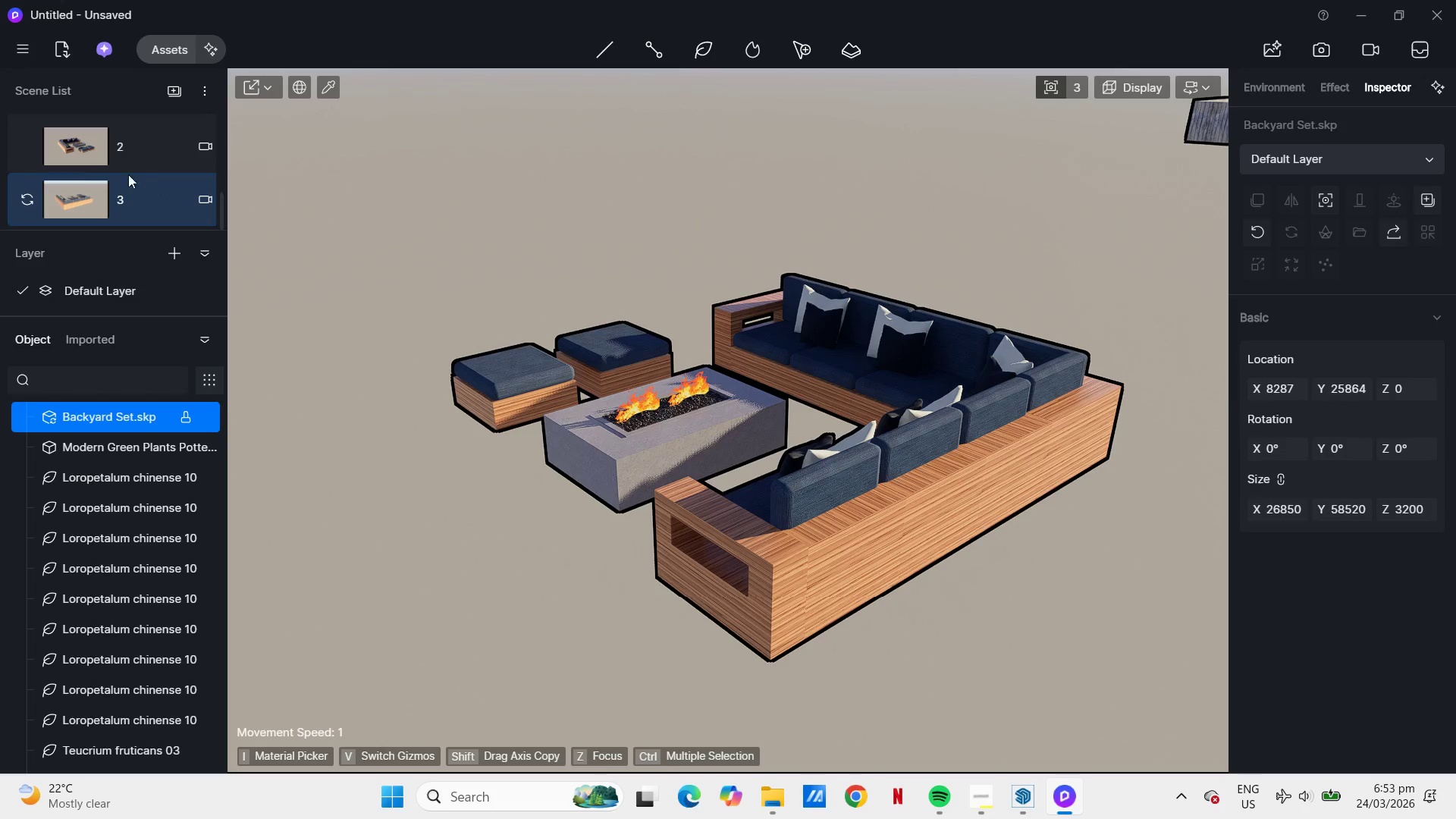 
scroll: coordinate [74, 169], scroll_direction: down, amount: 2.0
 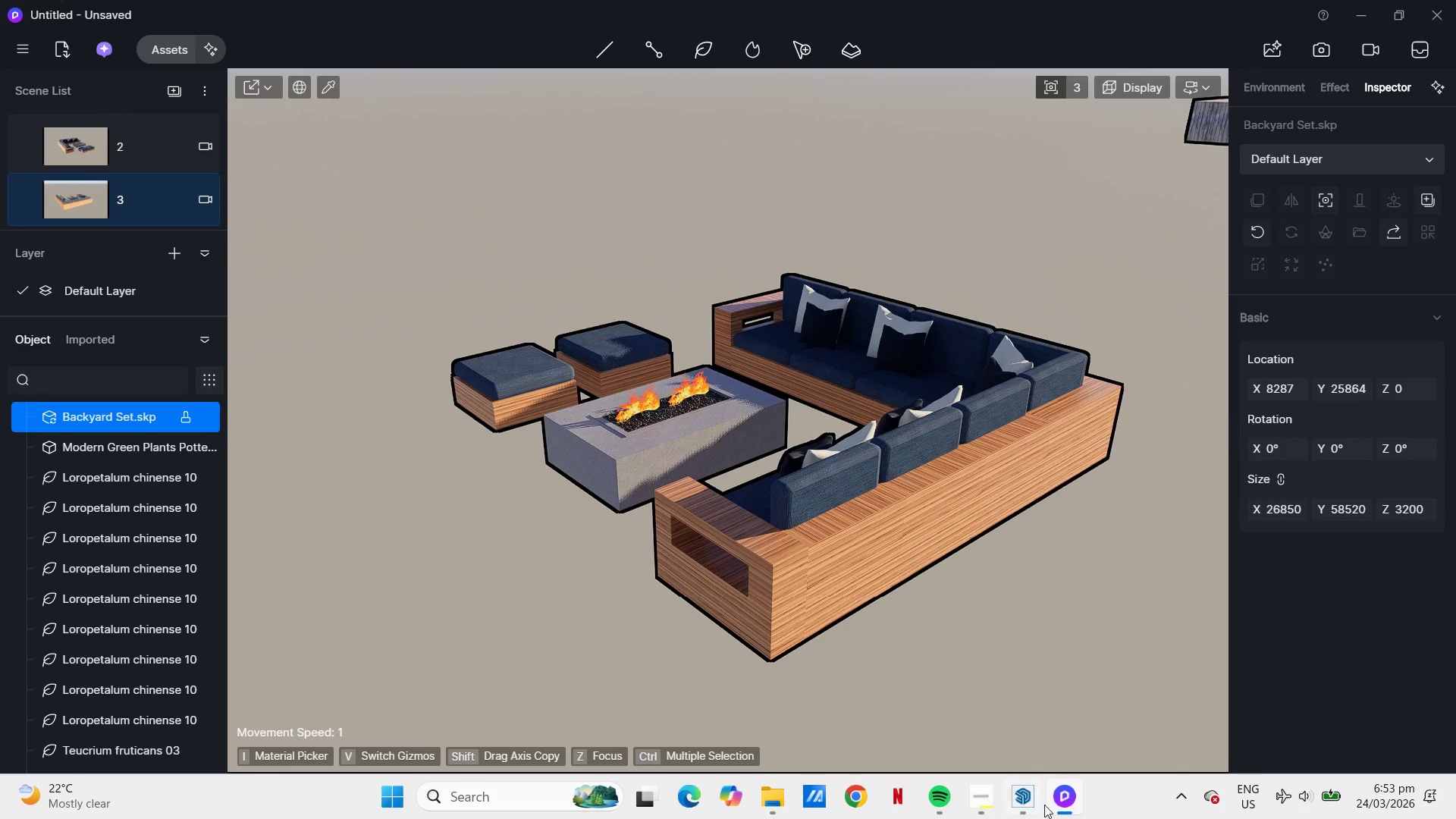 
left_click([1061, 806])
 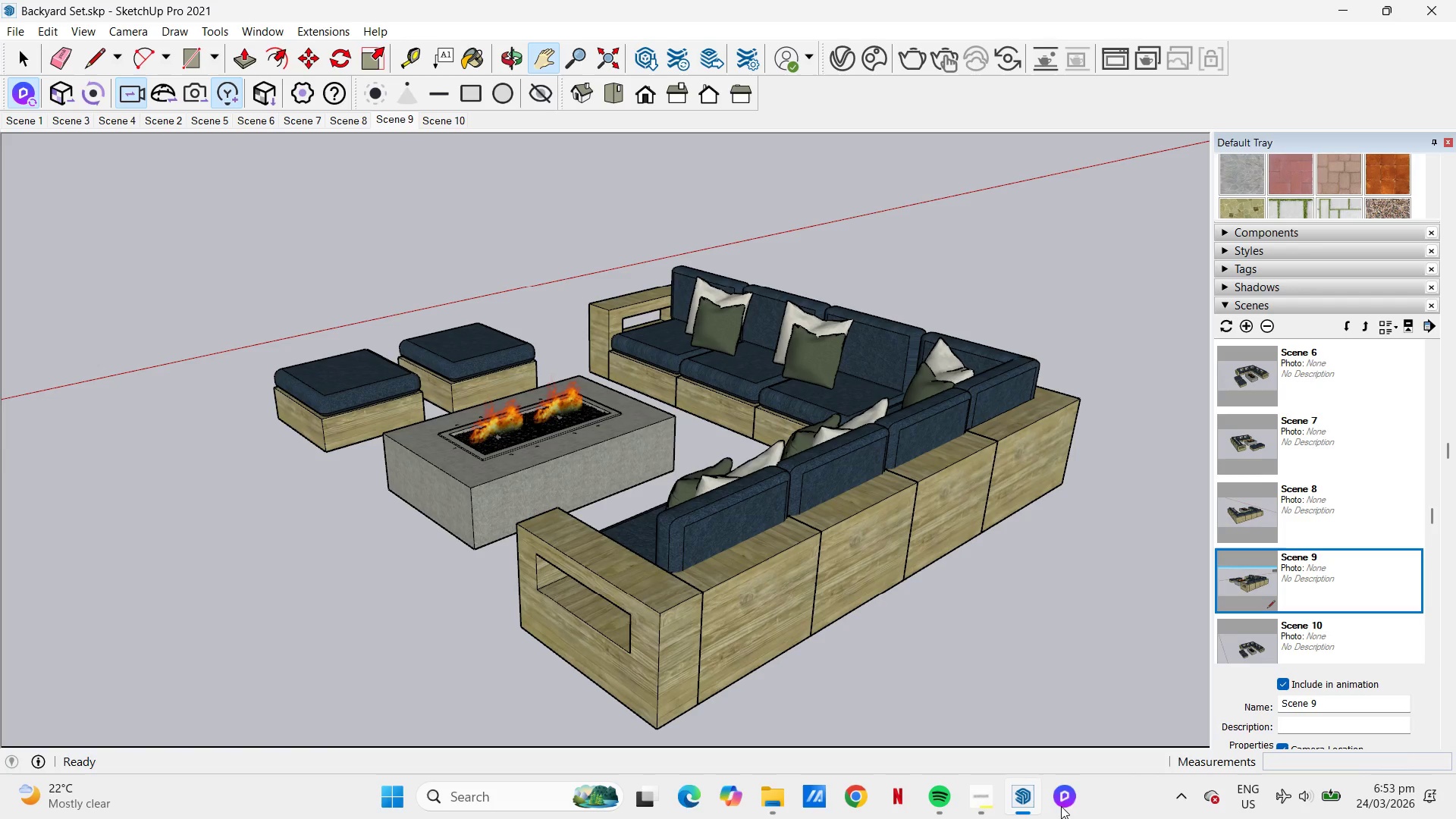 
left_click([1061, 806])
 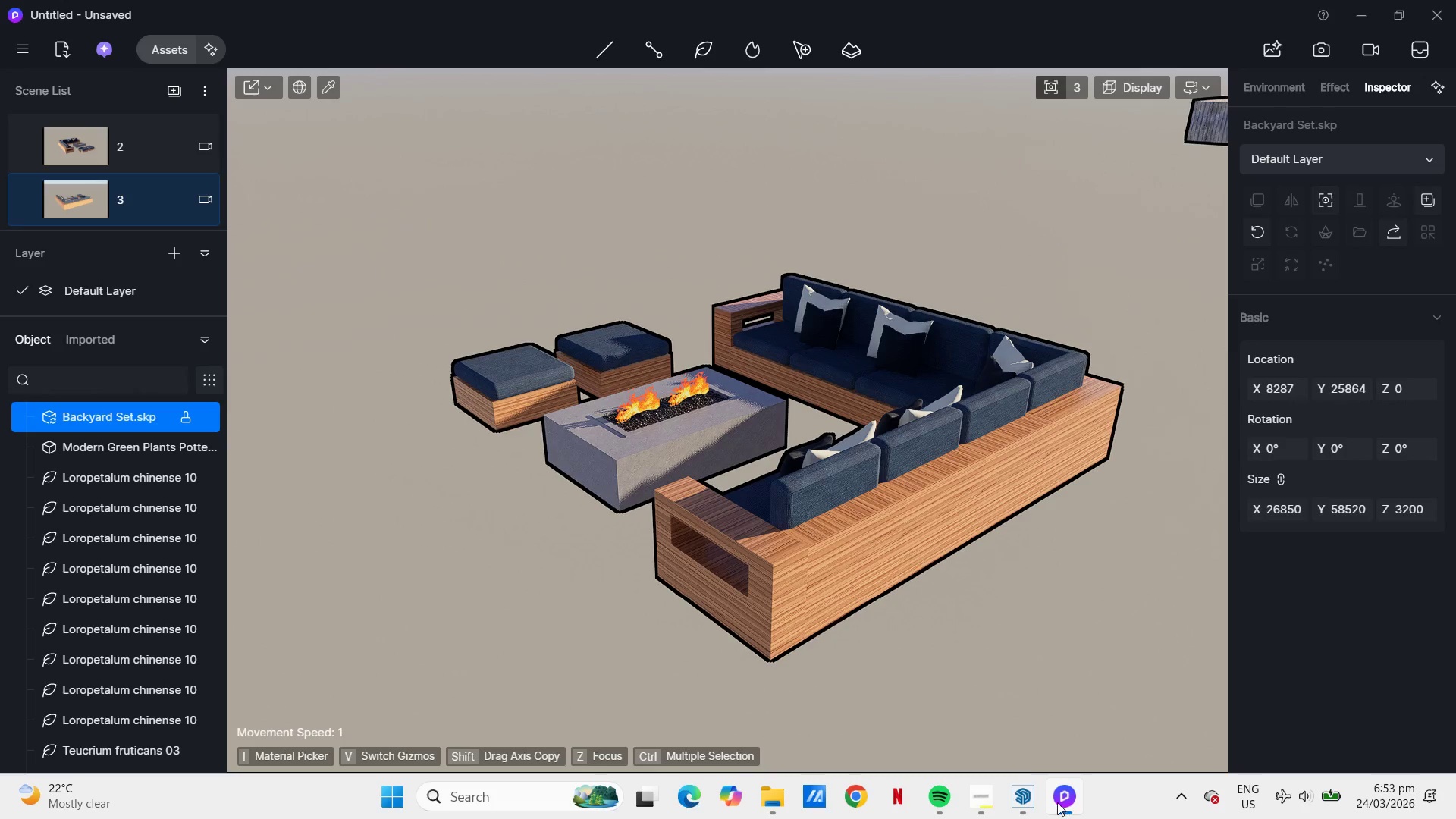 
scroll: coordinate [794, 440], scroll_direction: up, amount: 10.0
 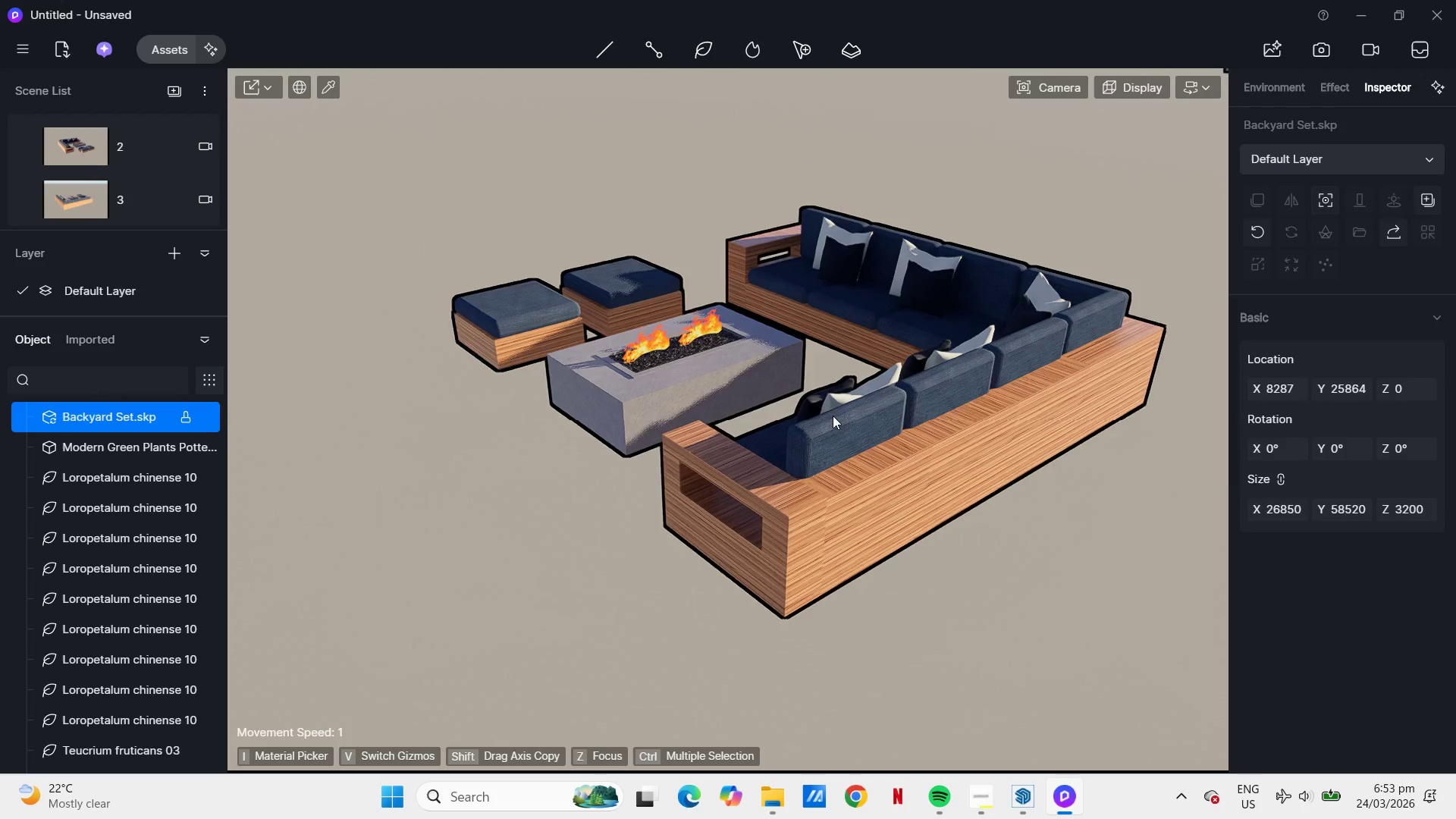 
wait(5.06)
 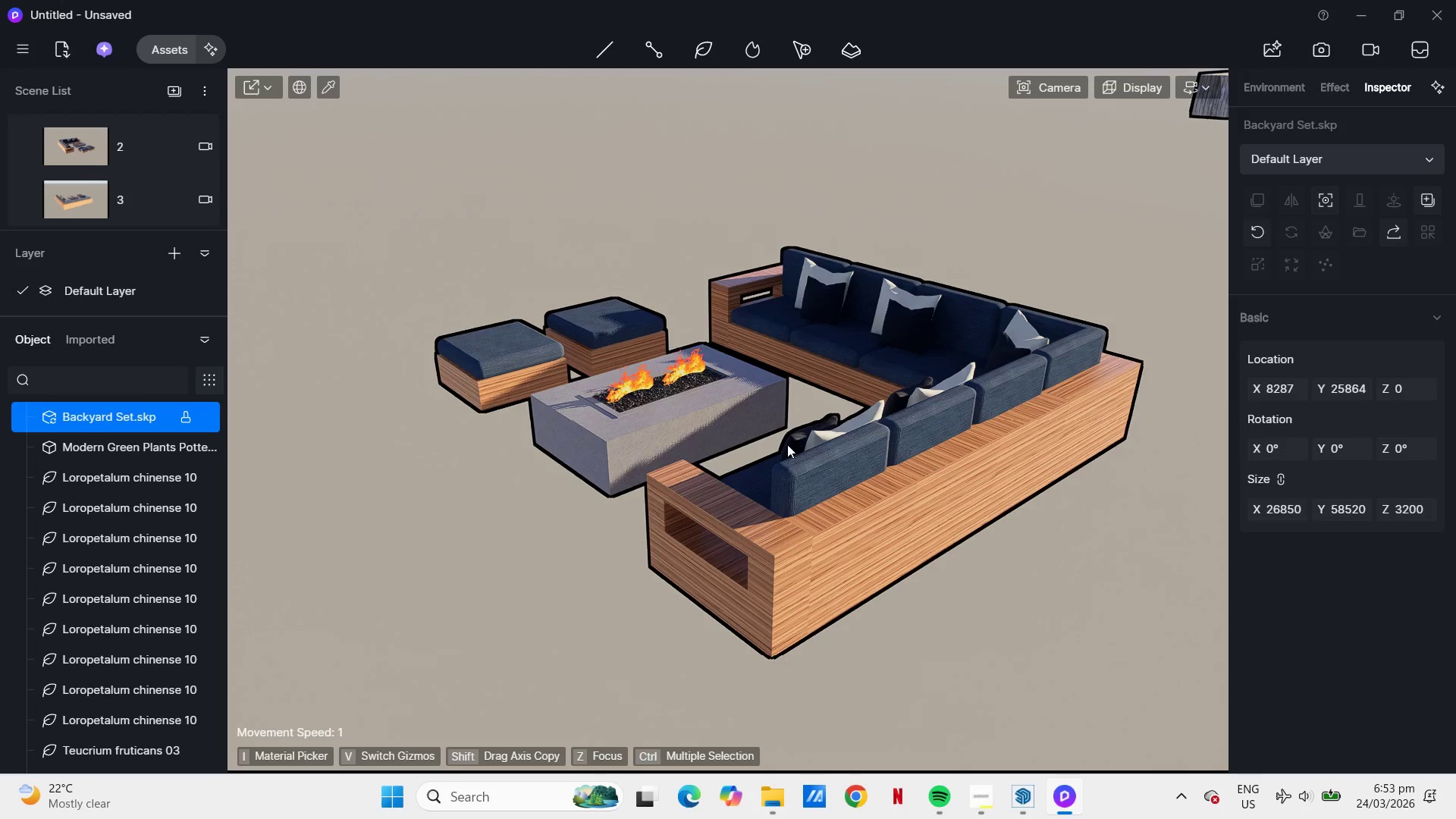 
scroll: coordinate [810, 177], scroll_direction: up, amount: 1.0
 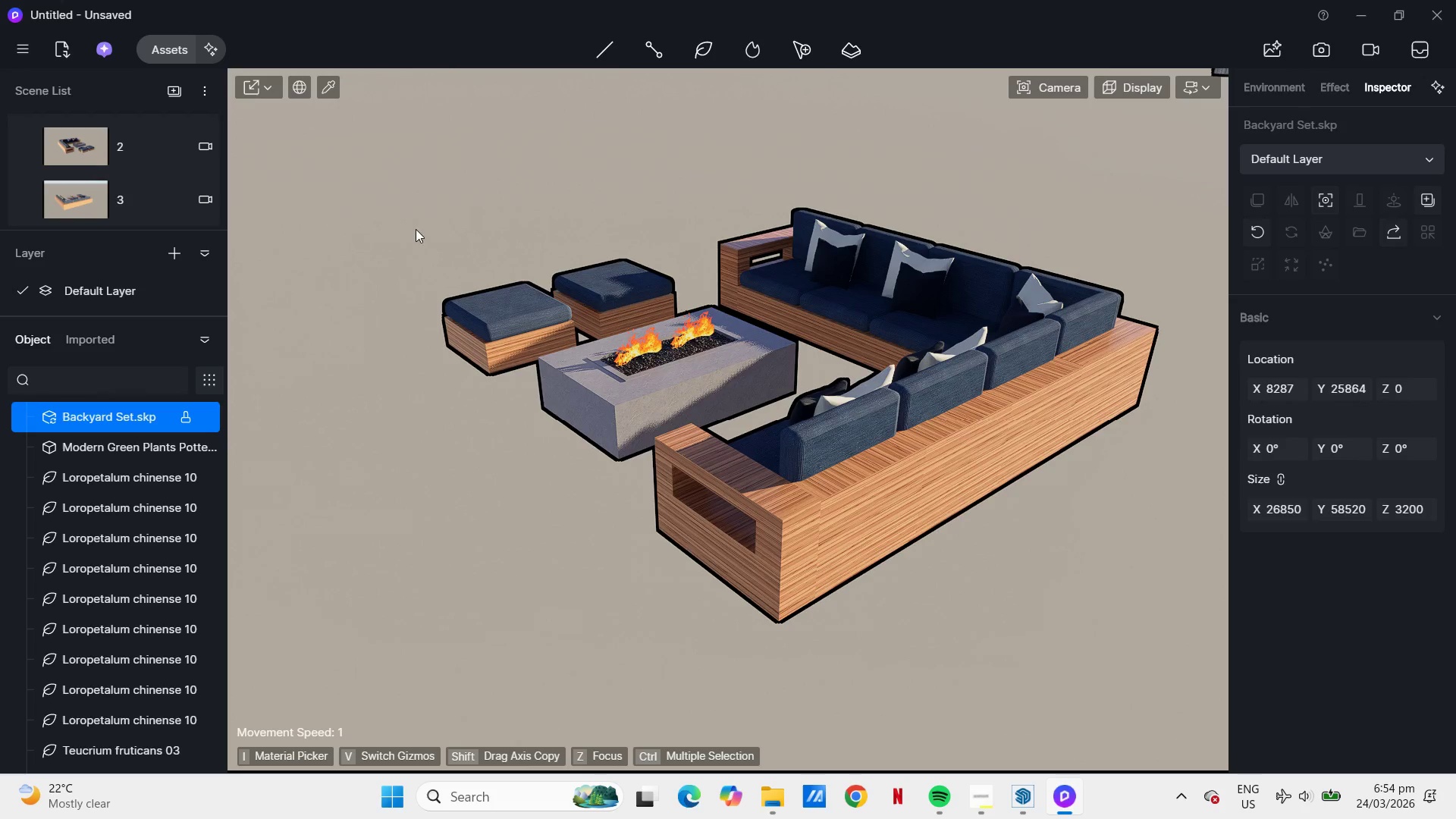 
scroll: coordinate [96, 165], scroll_direction: down, amount: 4.0
 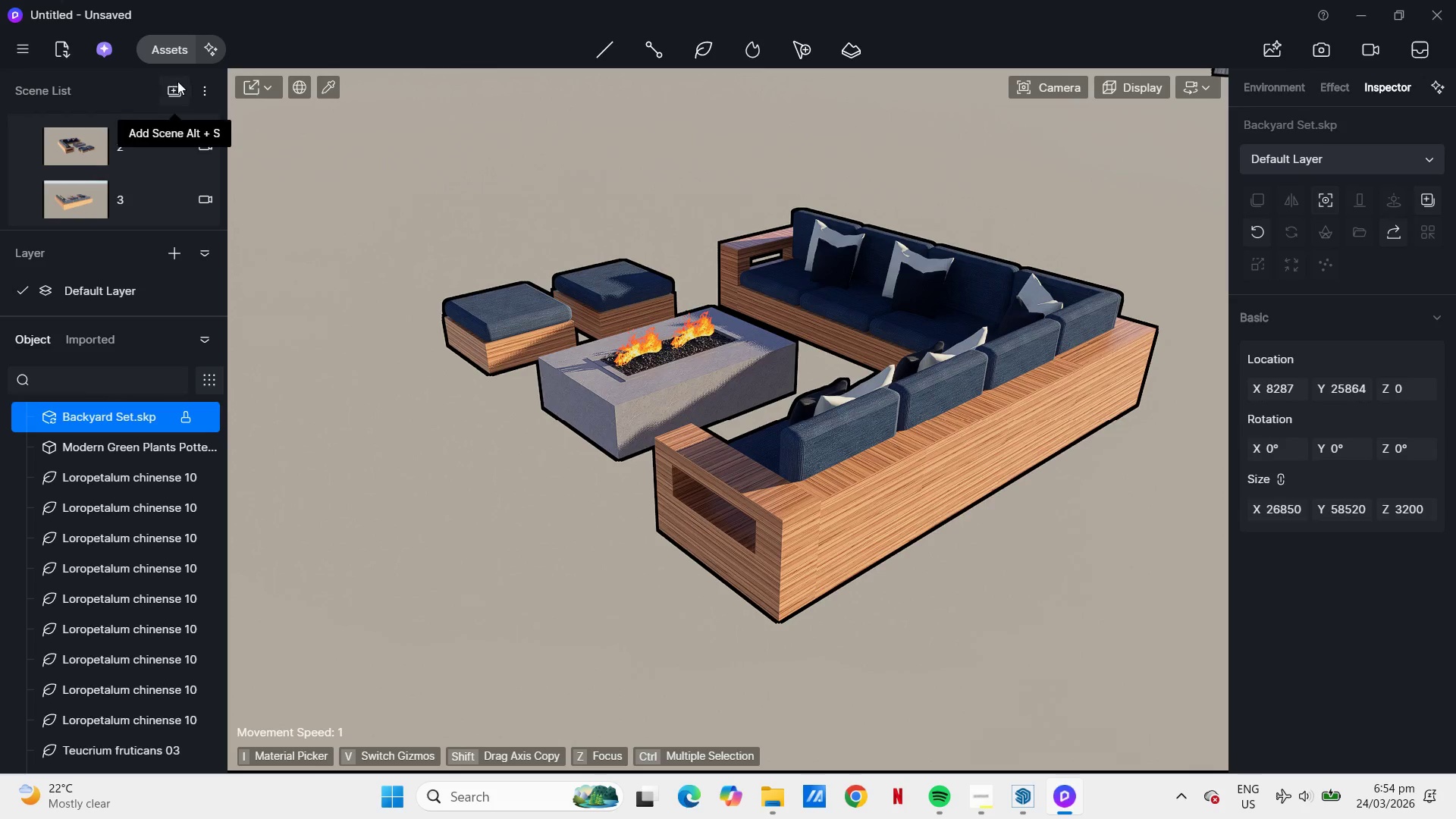 
left_click([179, 82])
 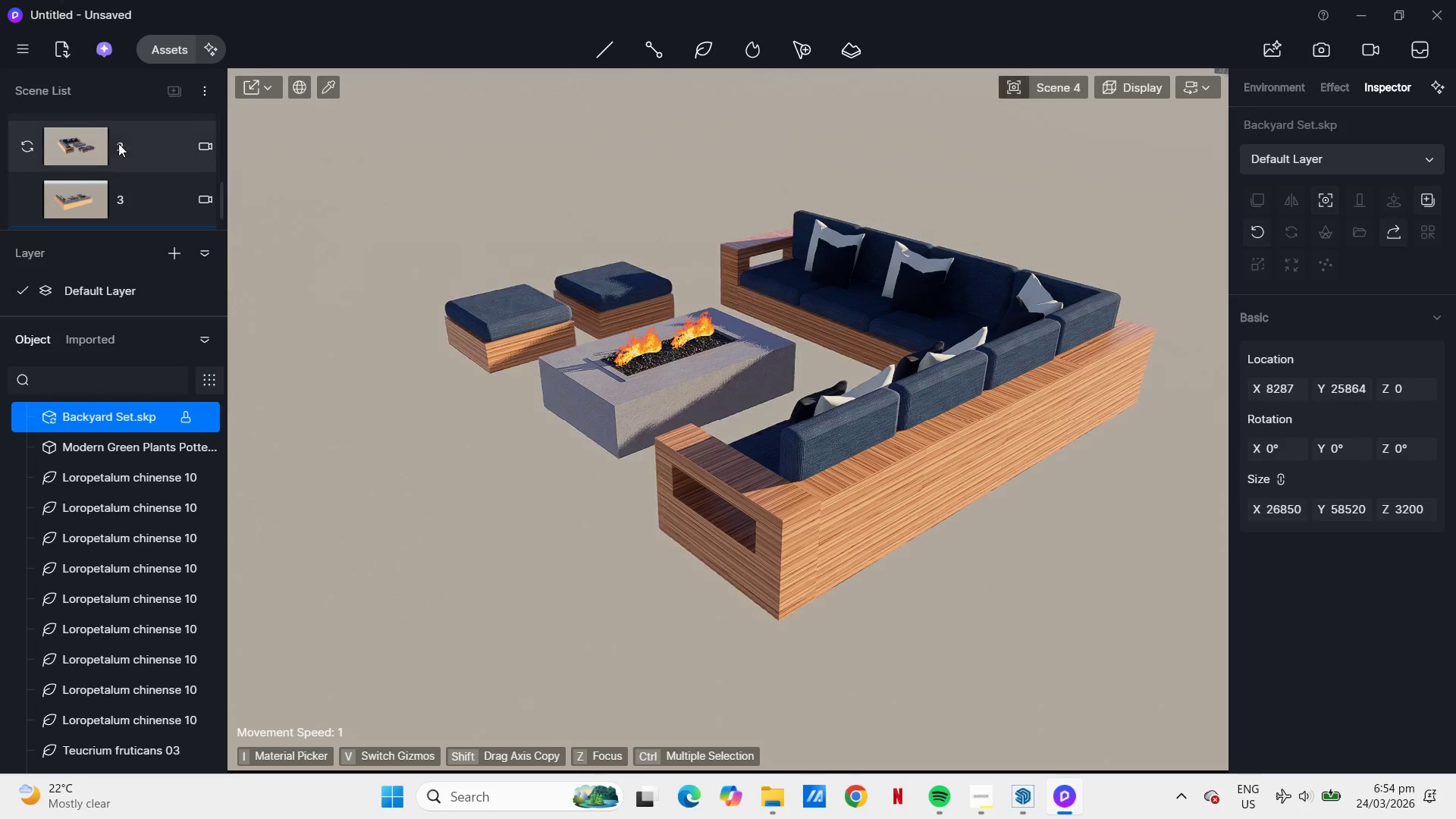 
scroll: coordinate [115, 165], scroll_direction: down, amount: 3.0
 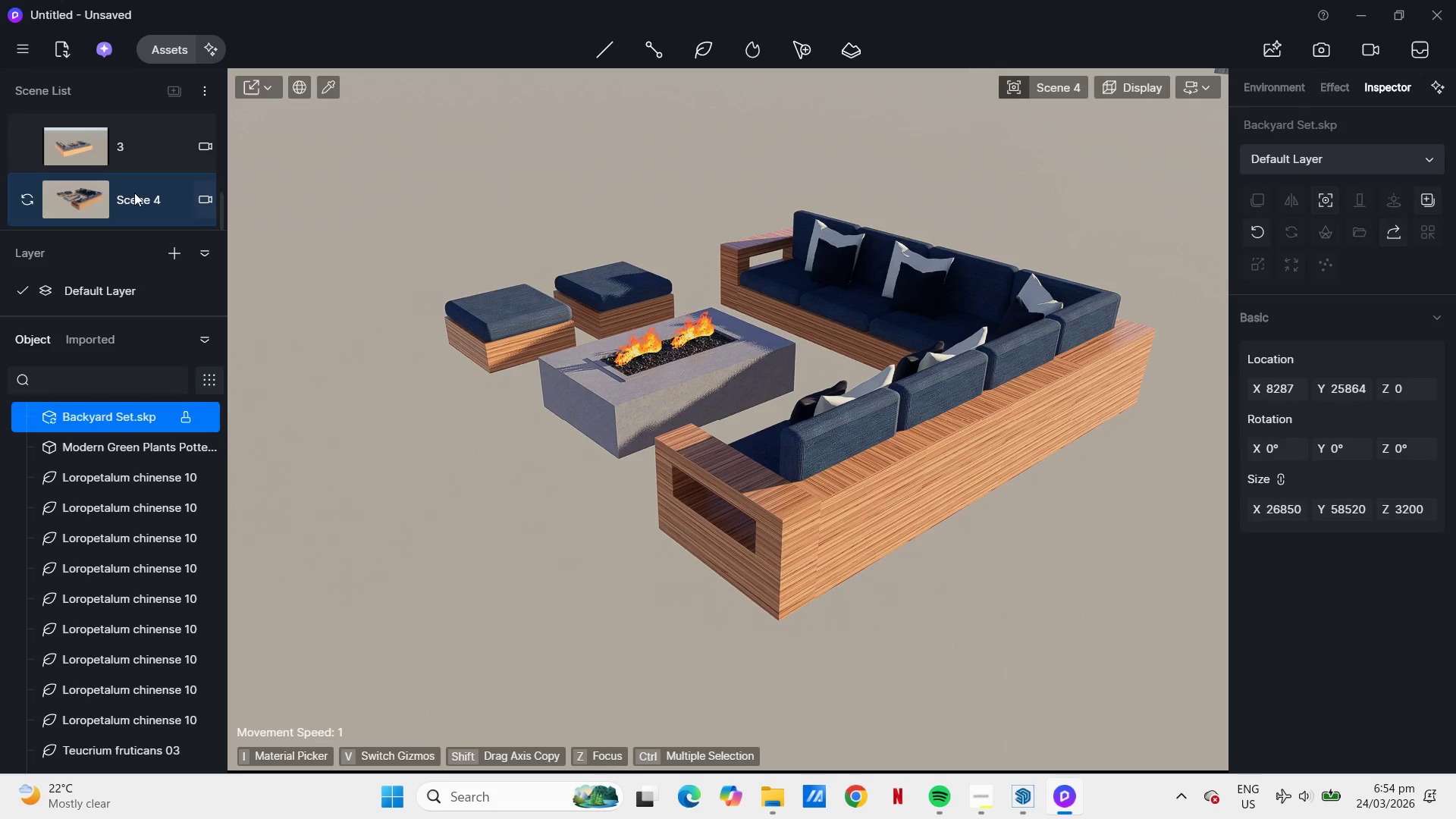 
double_click([134, 193])
 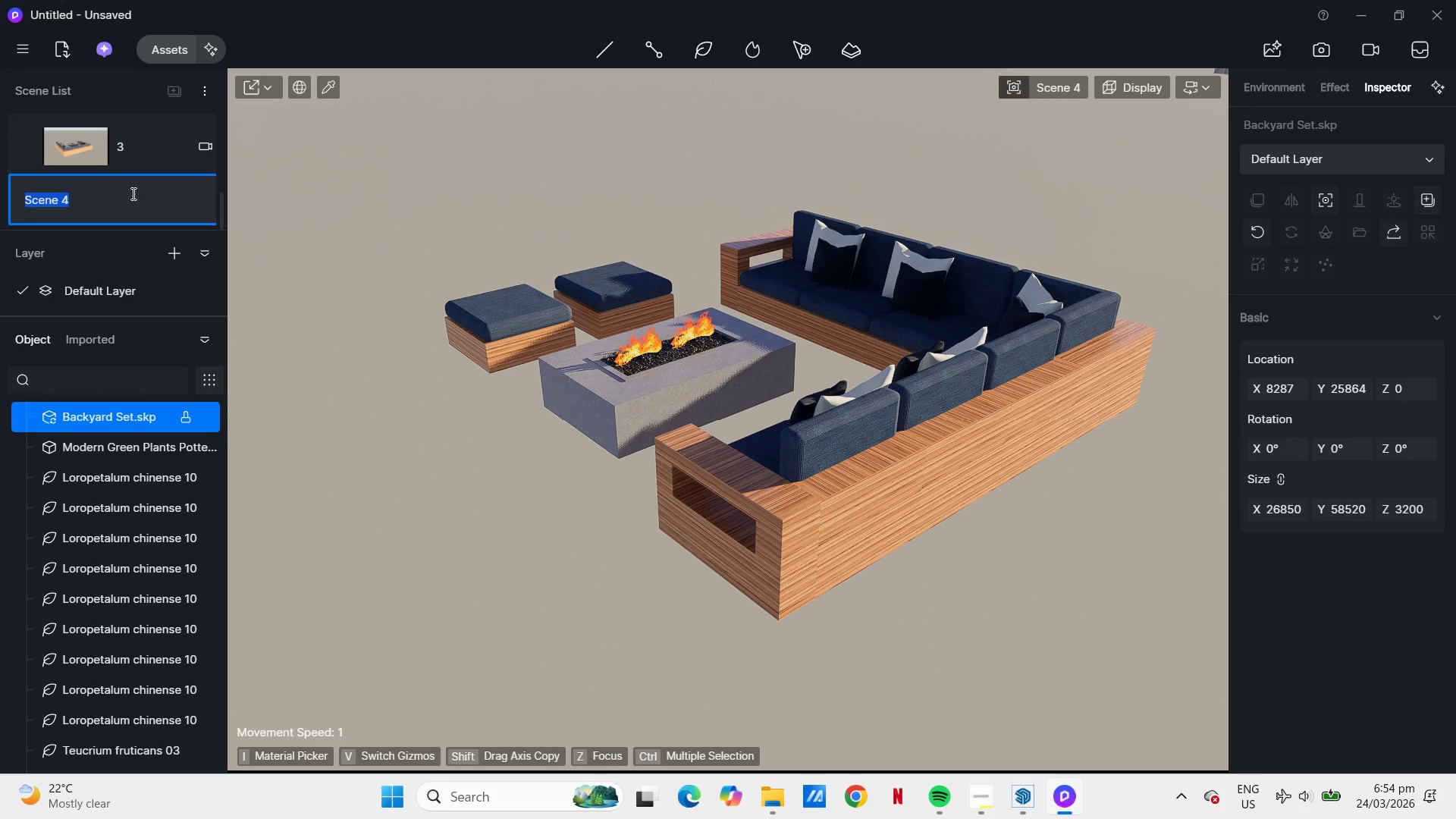 
key(Numpad4)
 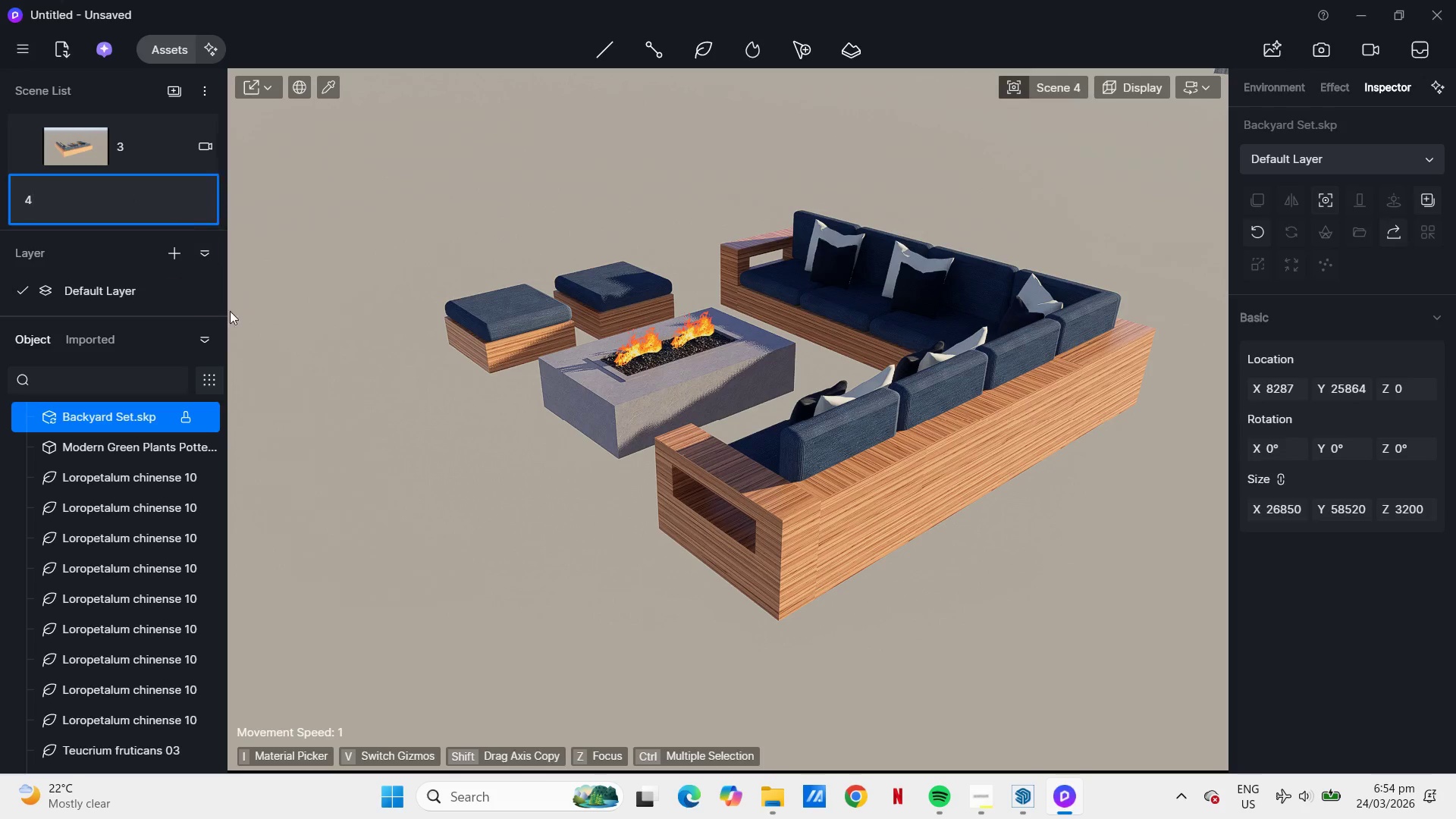 
left_click([278, 309])
 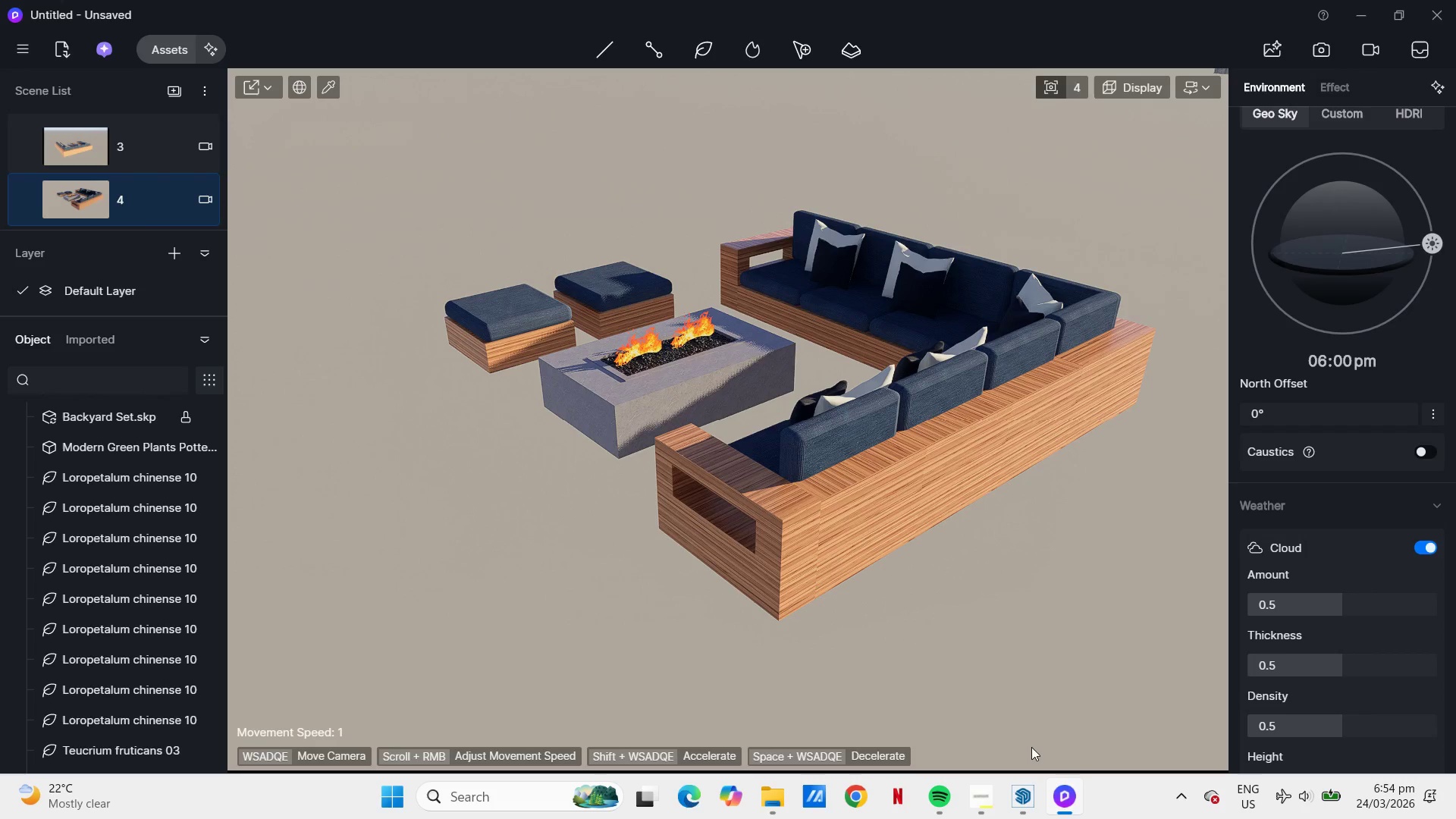 
left_click_drag(start_coordinate=[1023, 801], to_coordinate=[1023, 796])
 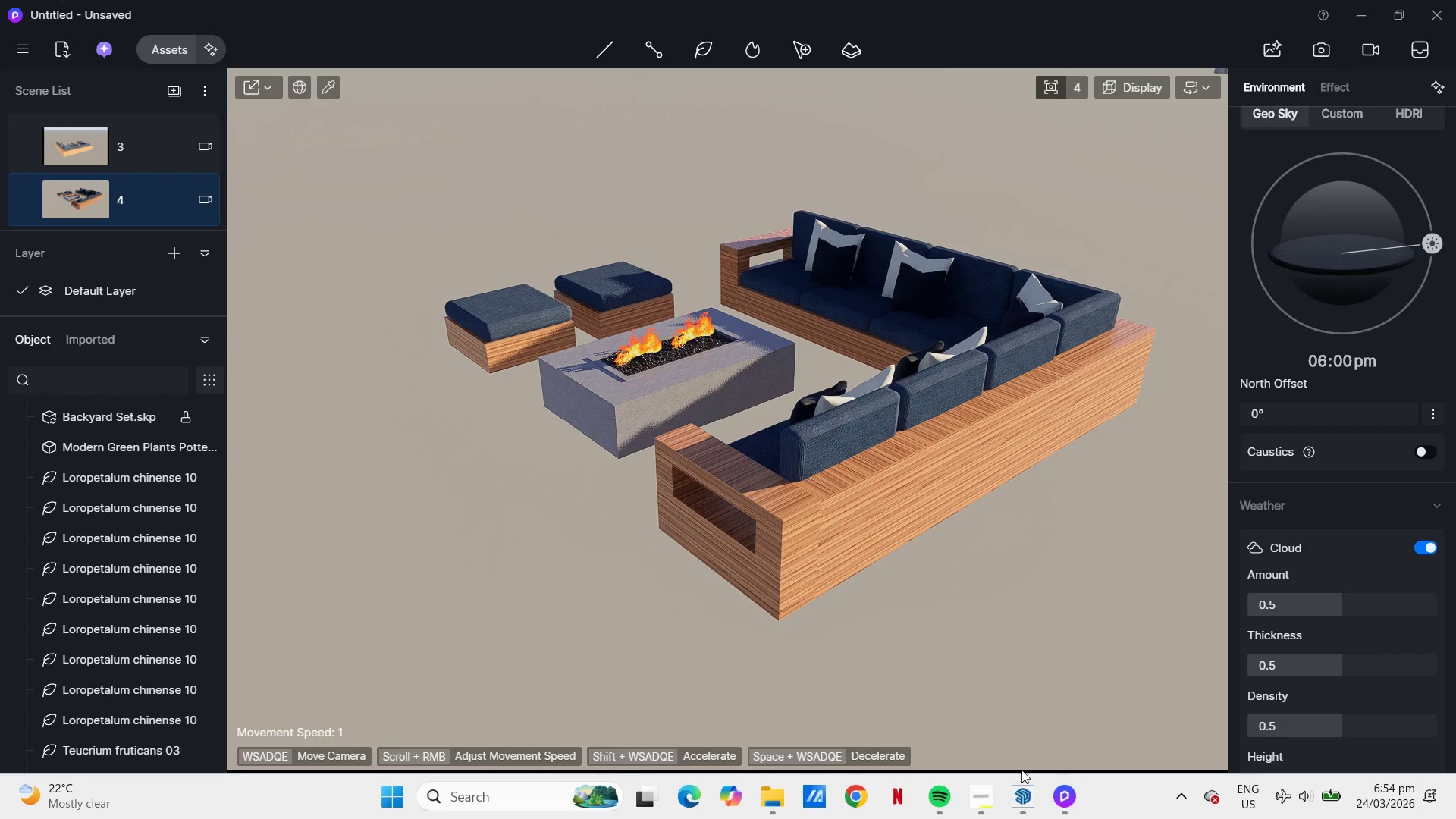 
left_click([1028, 799])
 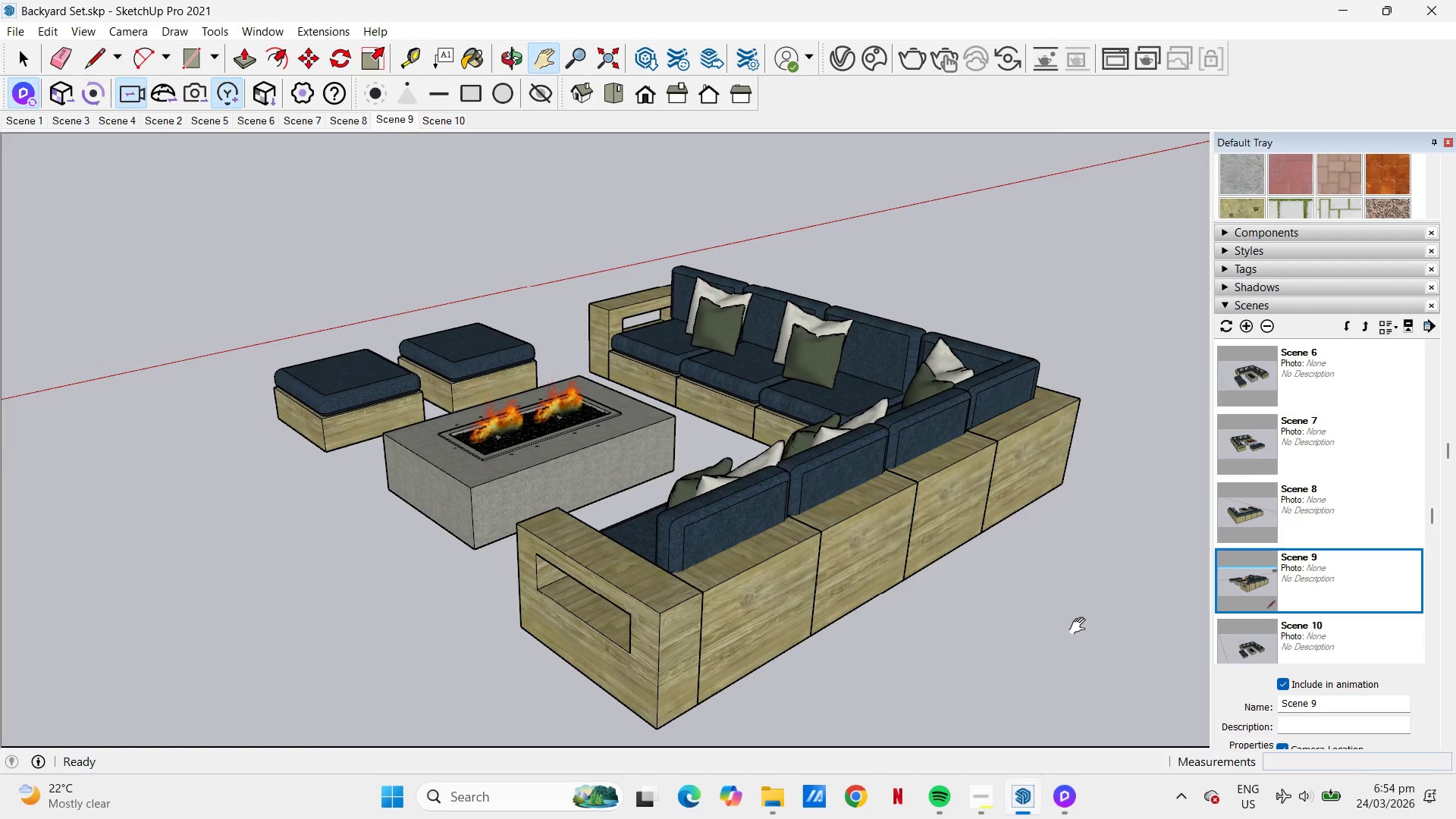 
left_click([1323, 519])
 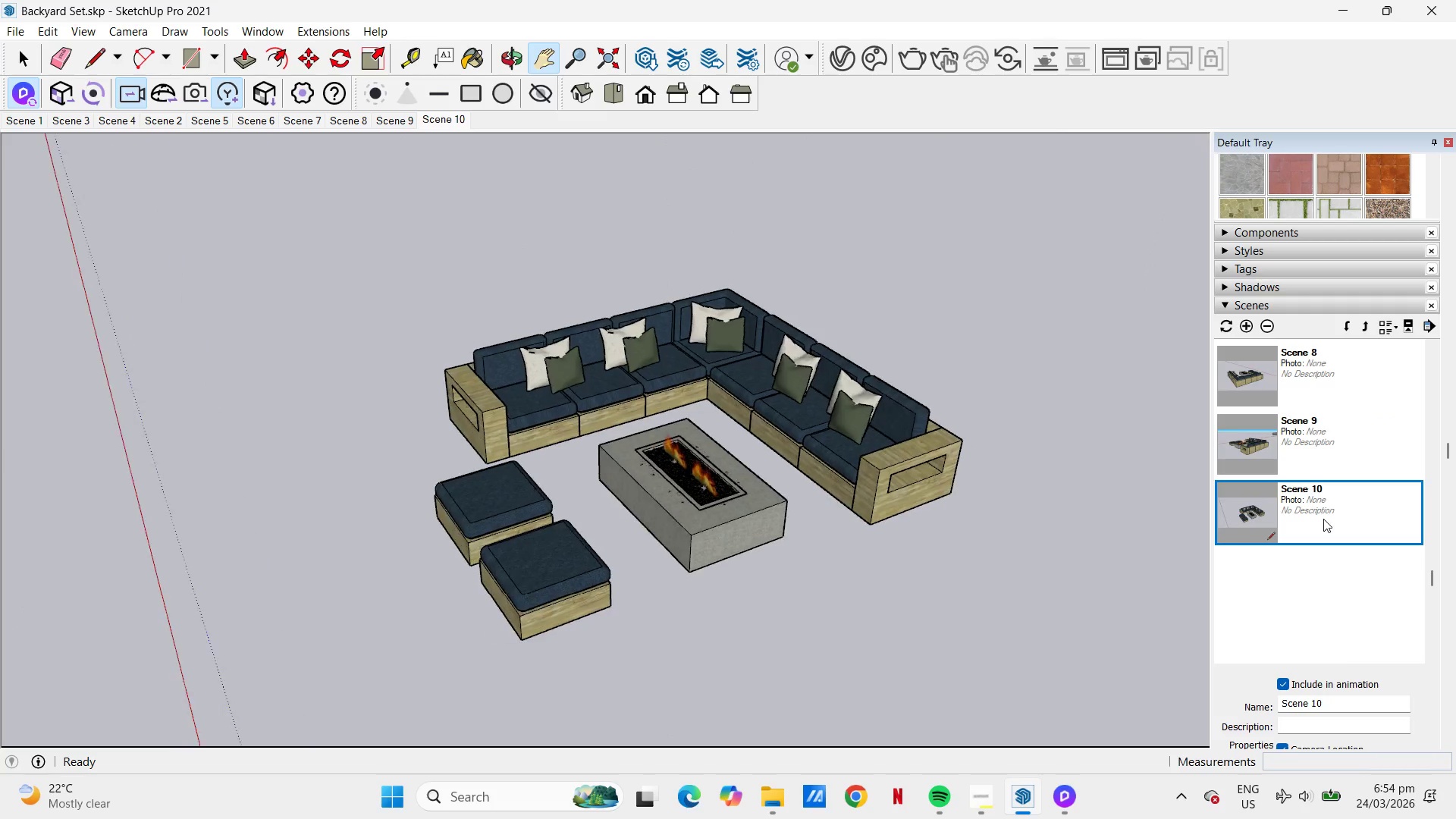 
scroll: coordinate [1339, 614], scroll_direction: down, amount: 2.0
 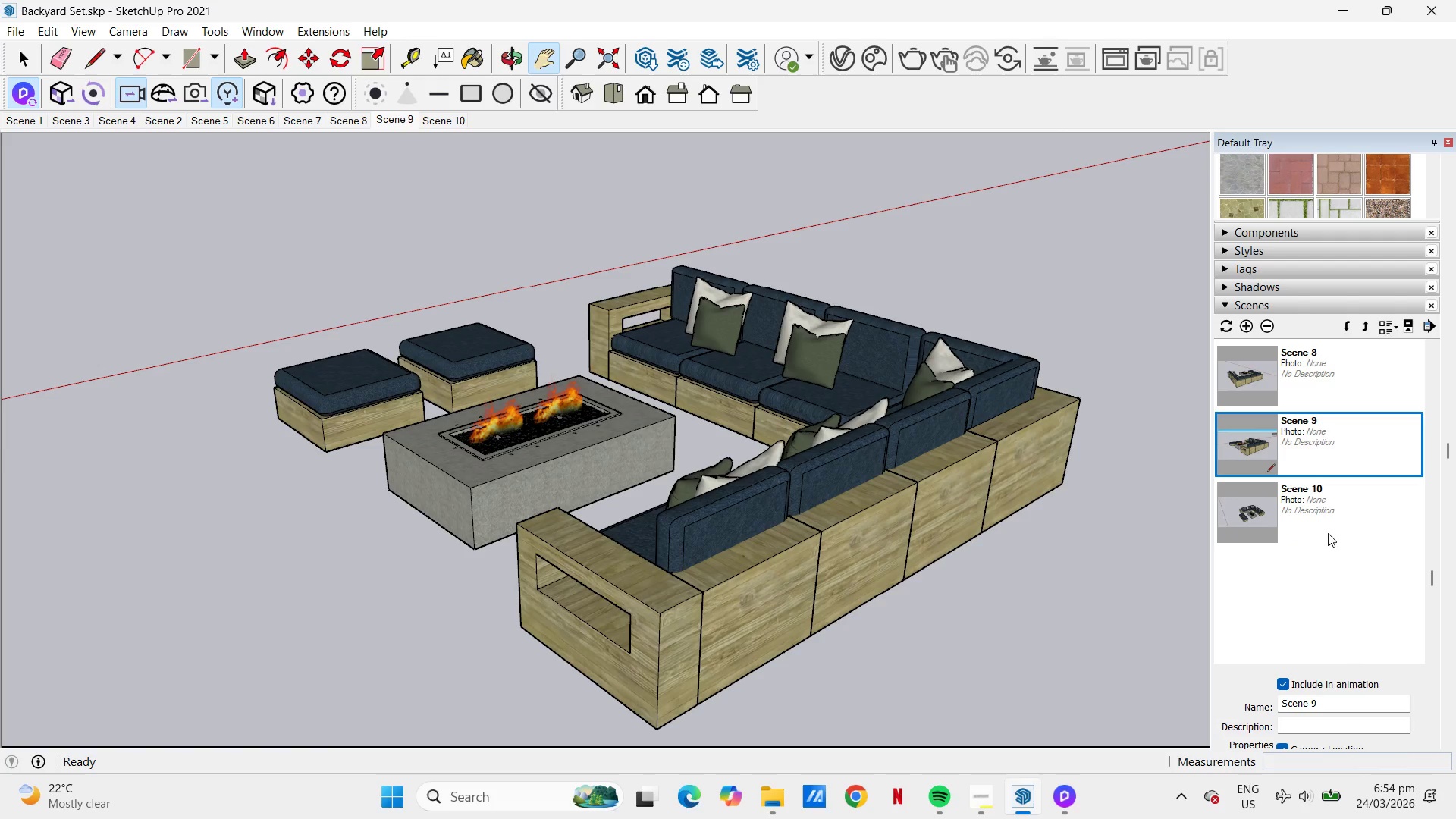 
scroll: coordinate [693, 572], scroll_direction: up, amount: 2.0
 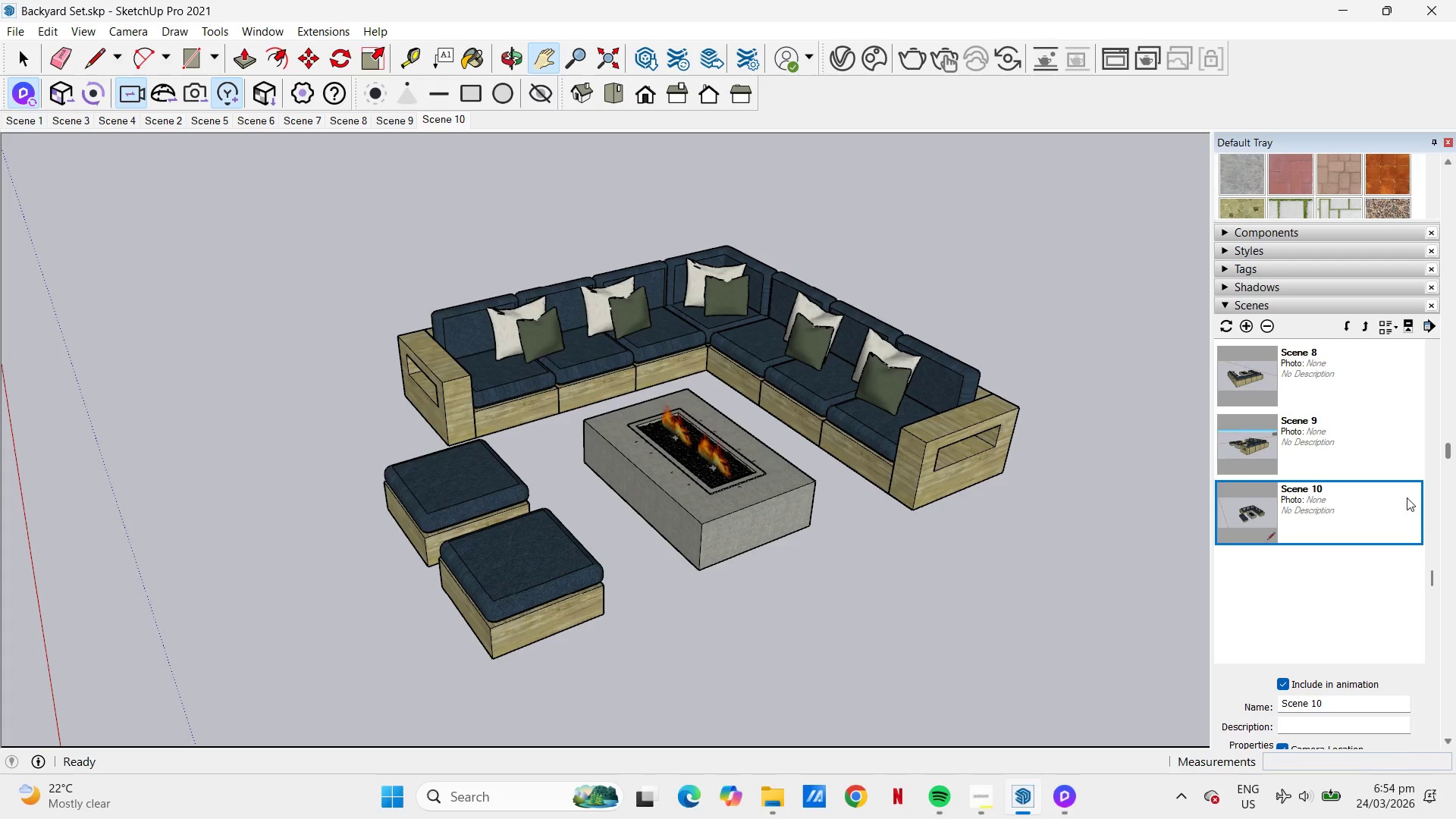 
double_click([1363, 516])
 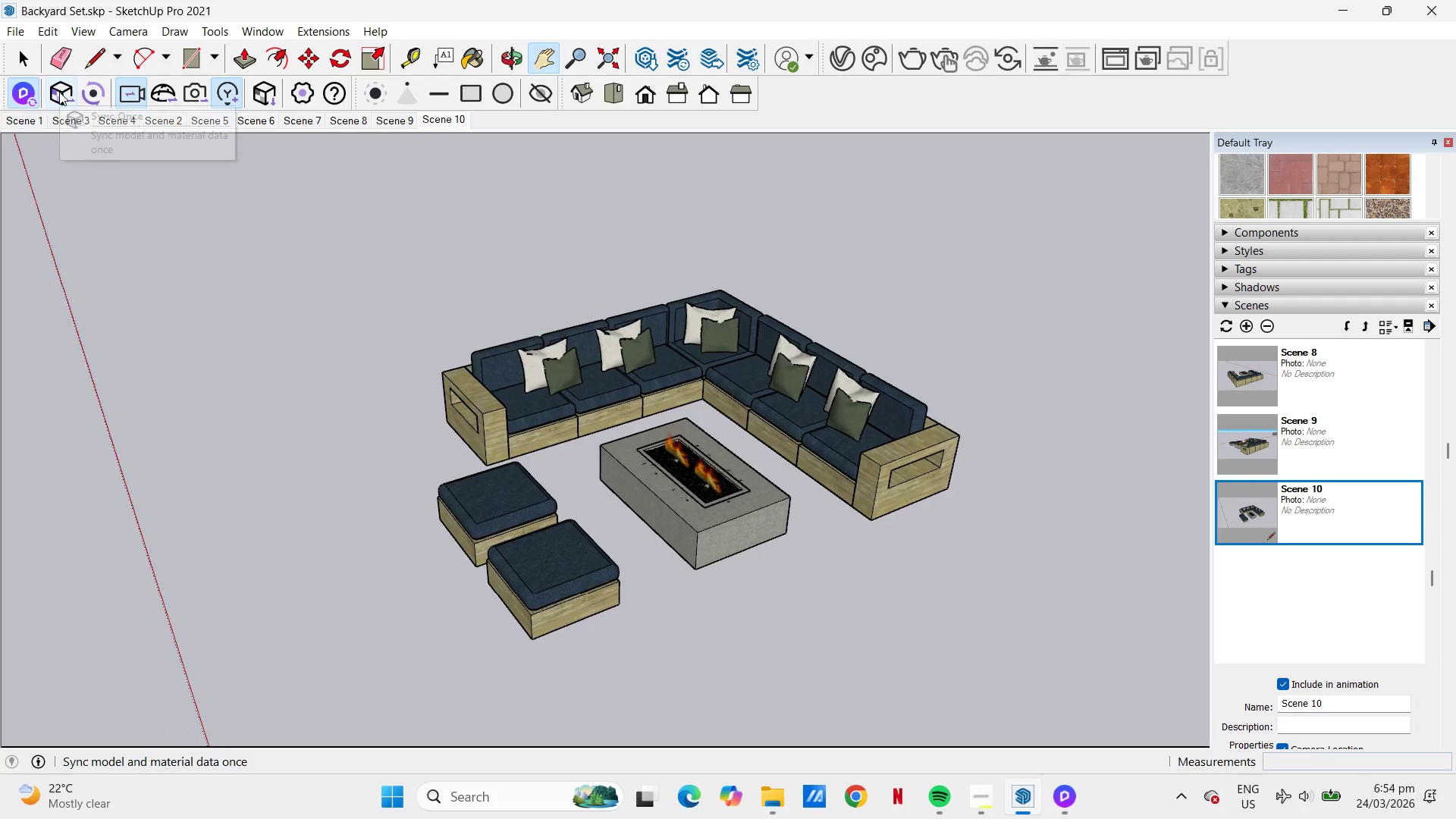 
left_click([59, 92])
 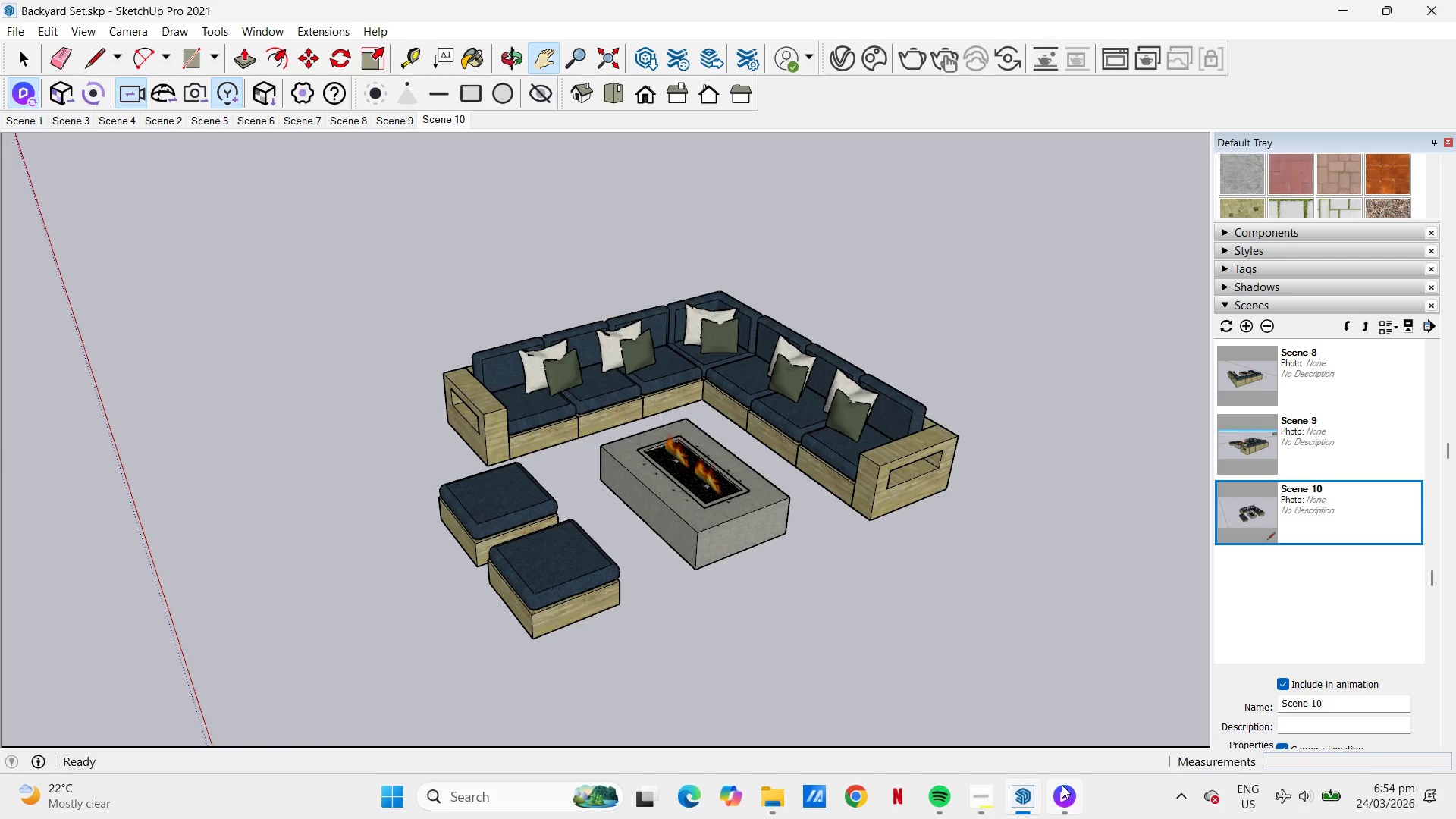 
left_click([1066, 802])
 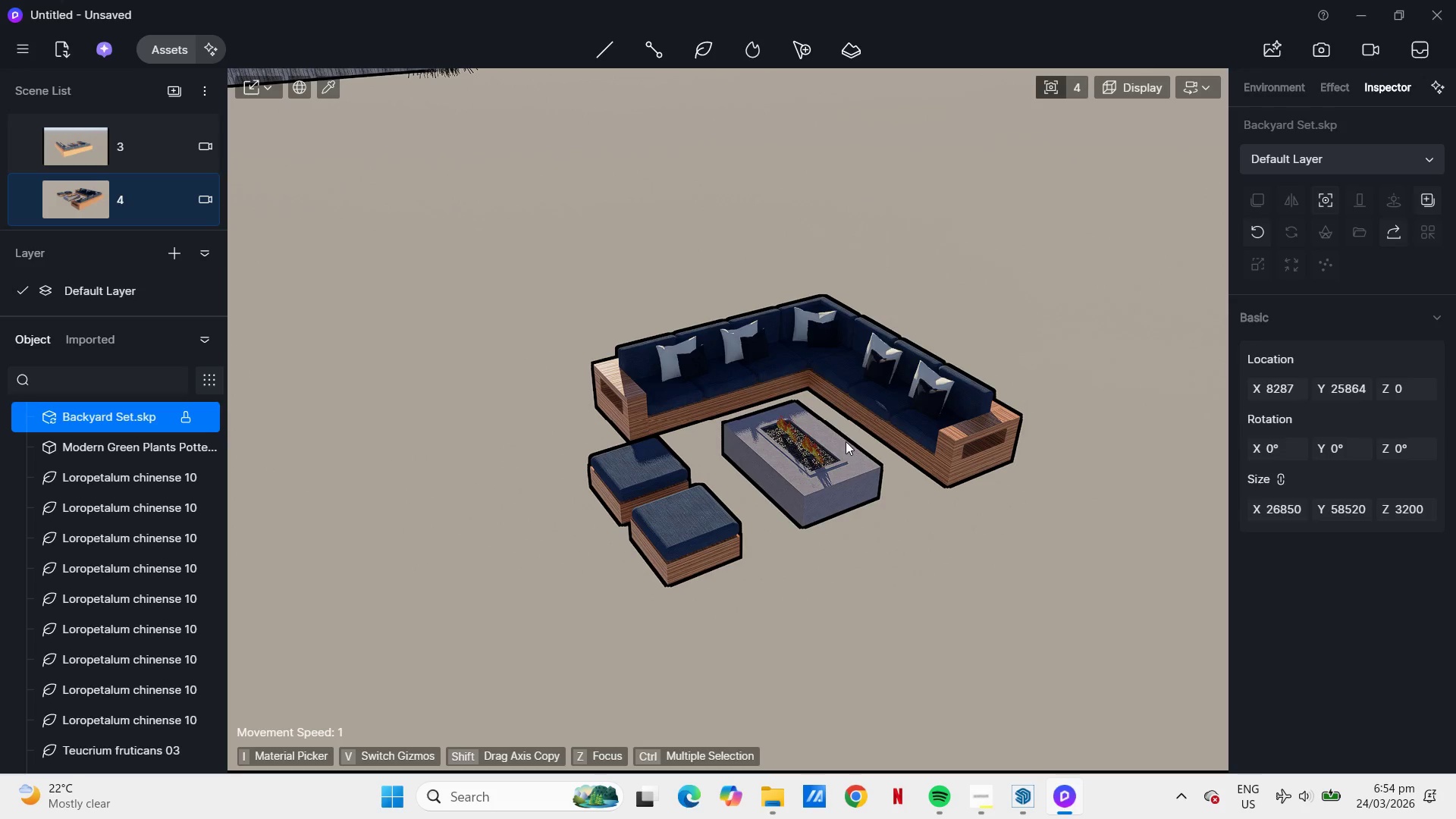 
scroll: coordinate [915, 397], scroll_direction: up, amount: 24.0
 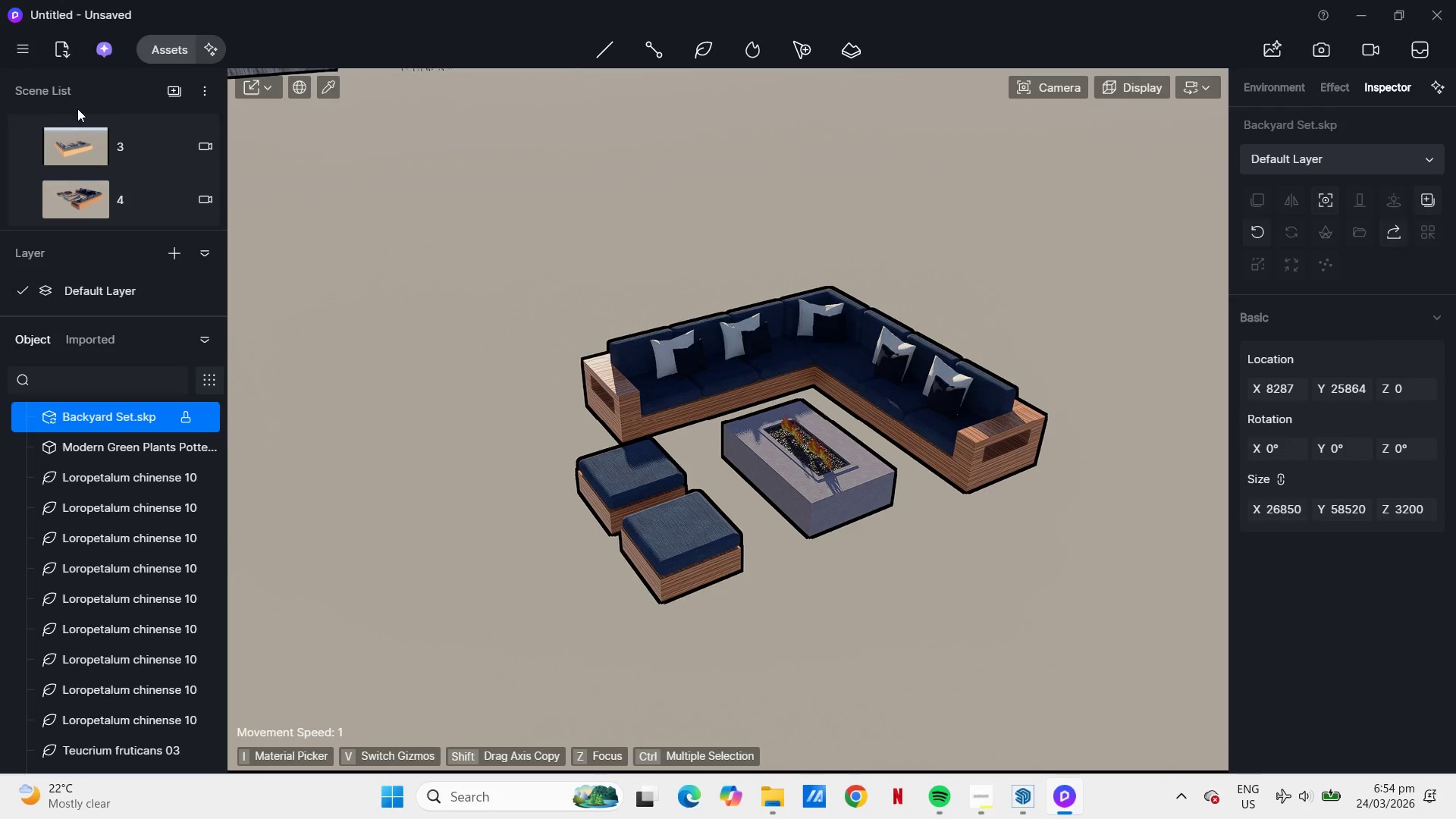 
left_click([173, 89])
 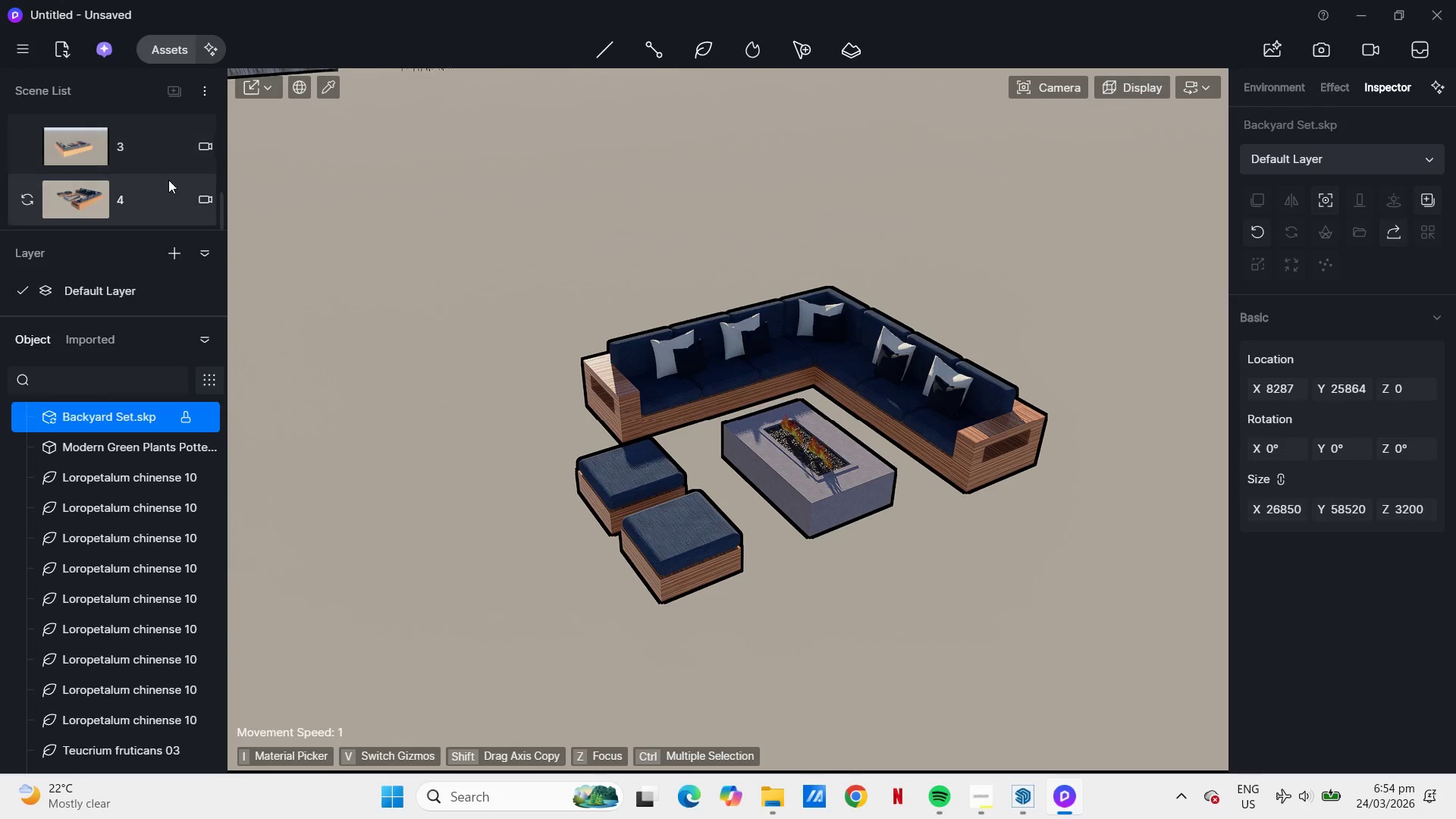 
double_click([135, 202])
 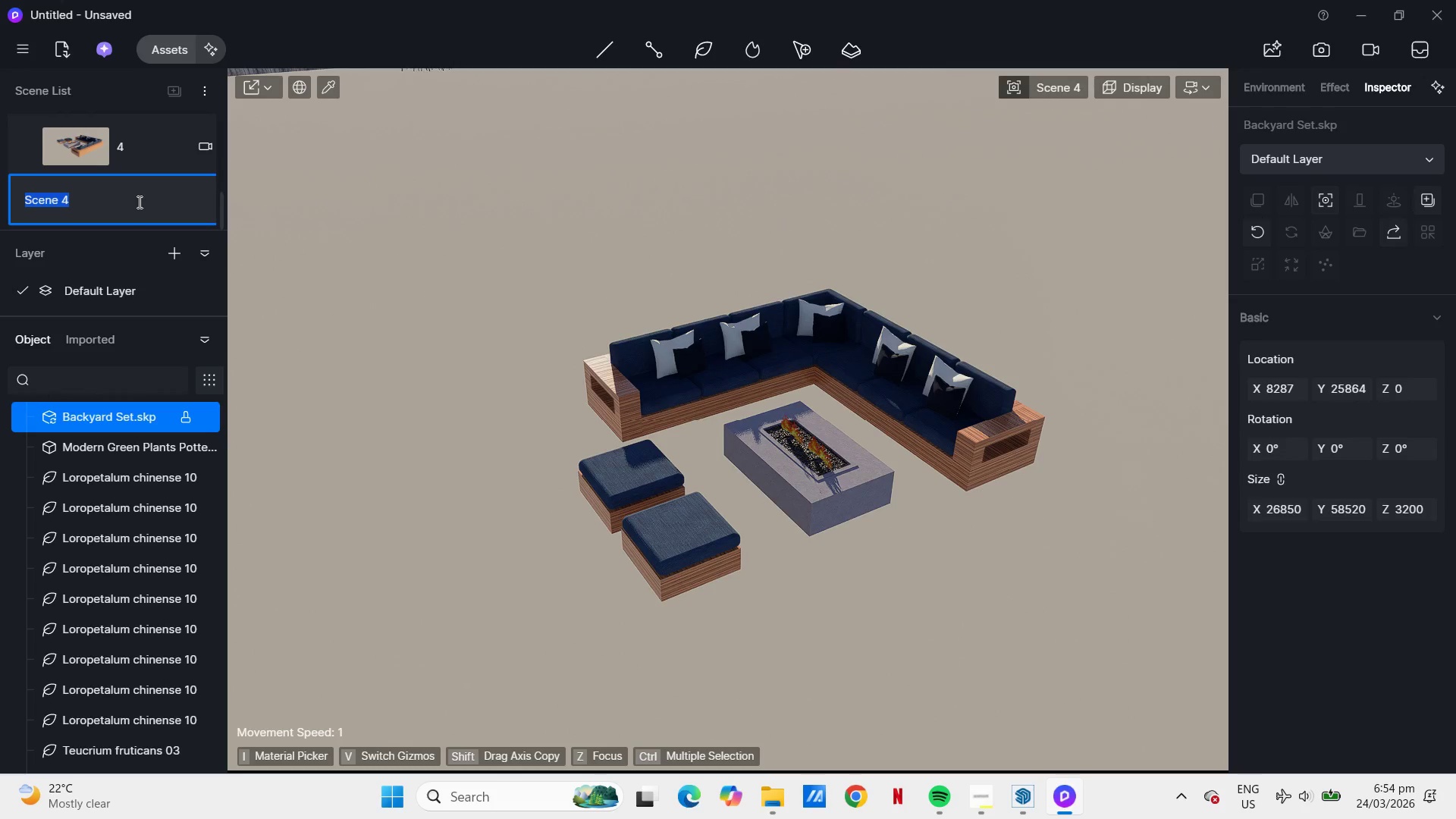 
scroll: coordinate [167, 180], scroll_direction: down, amount: 9.0
 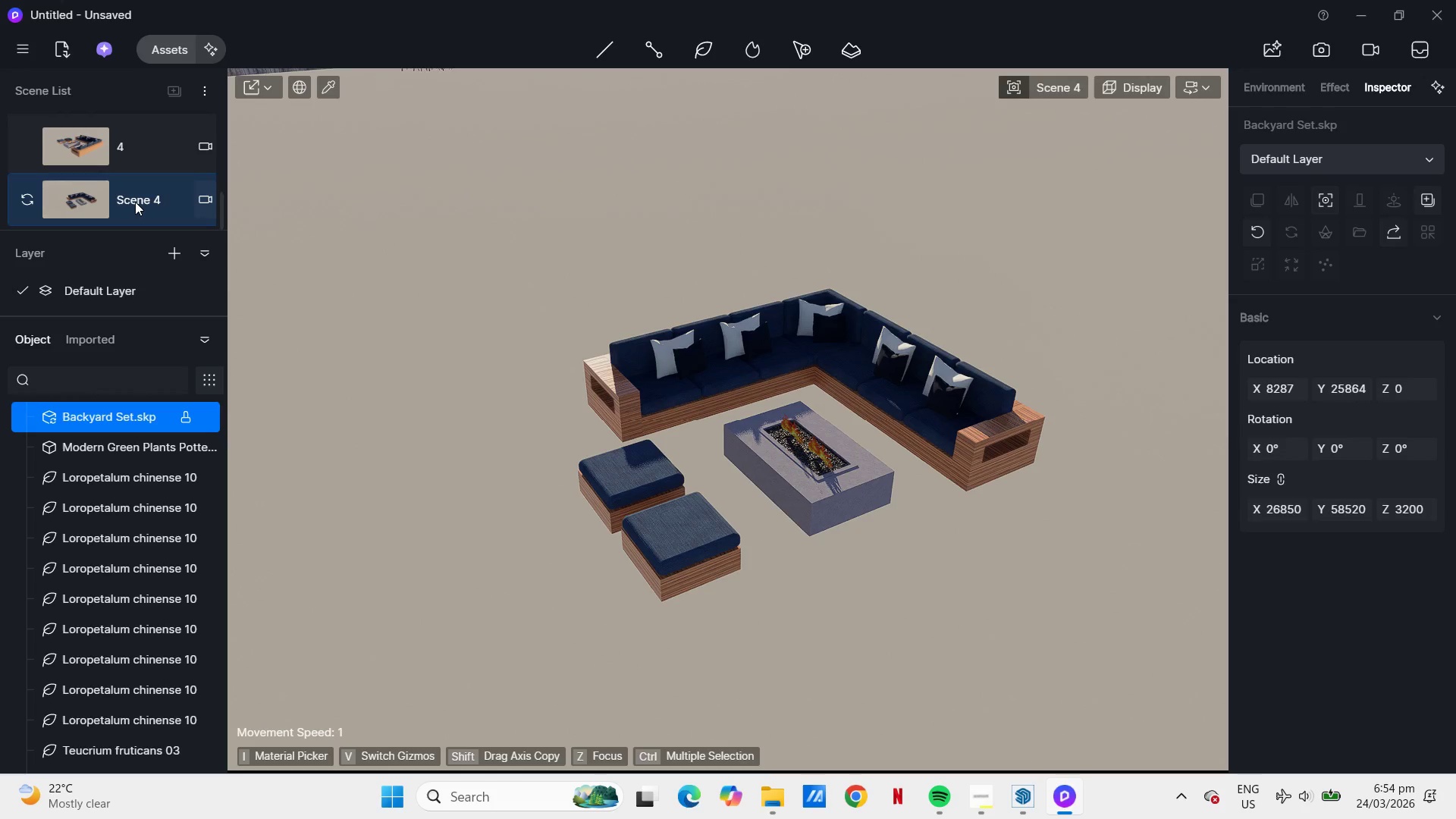 
key(Numpad5)
 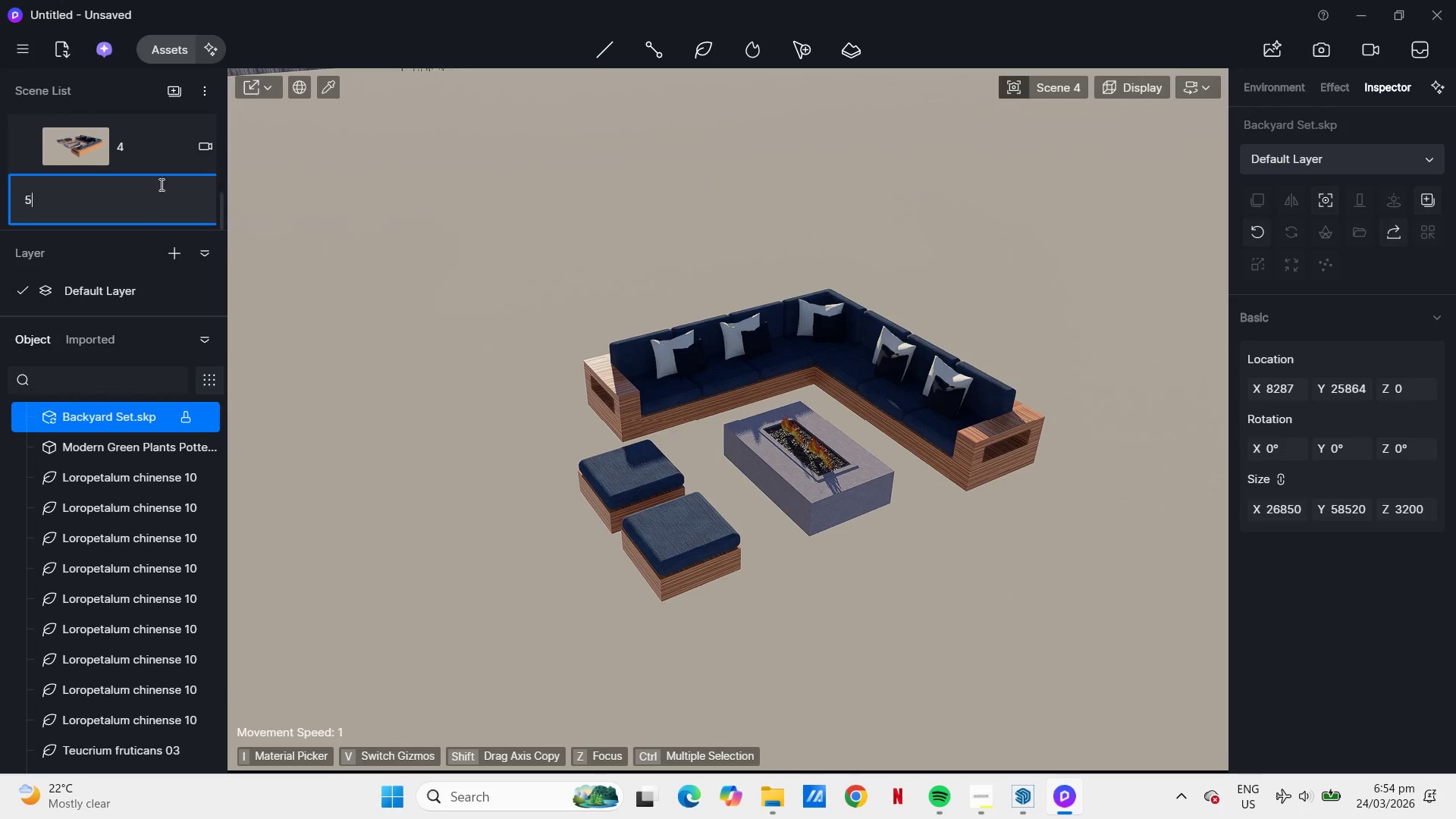 
left_click([397, 229])
 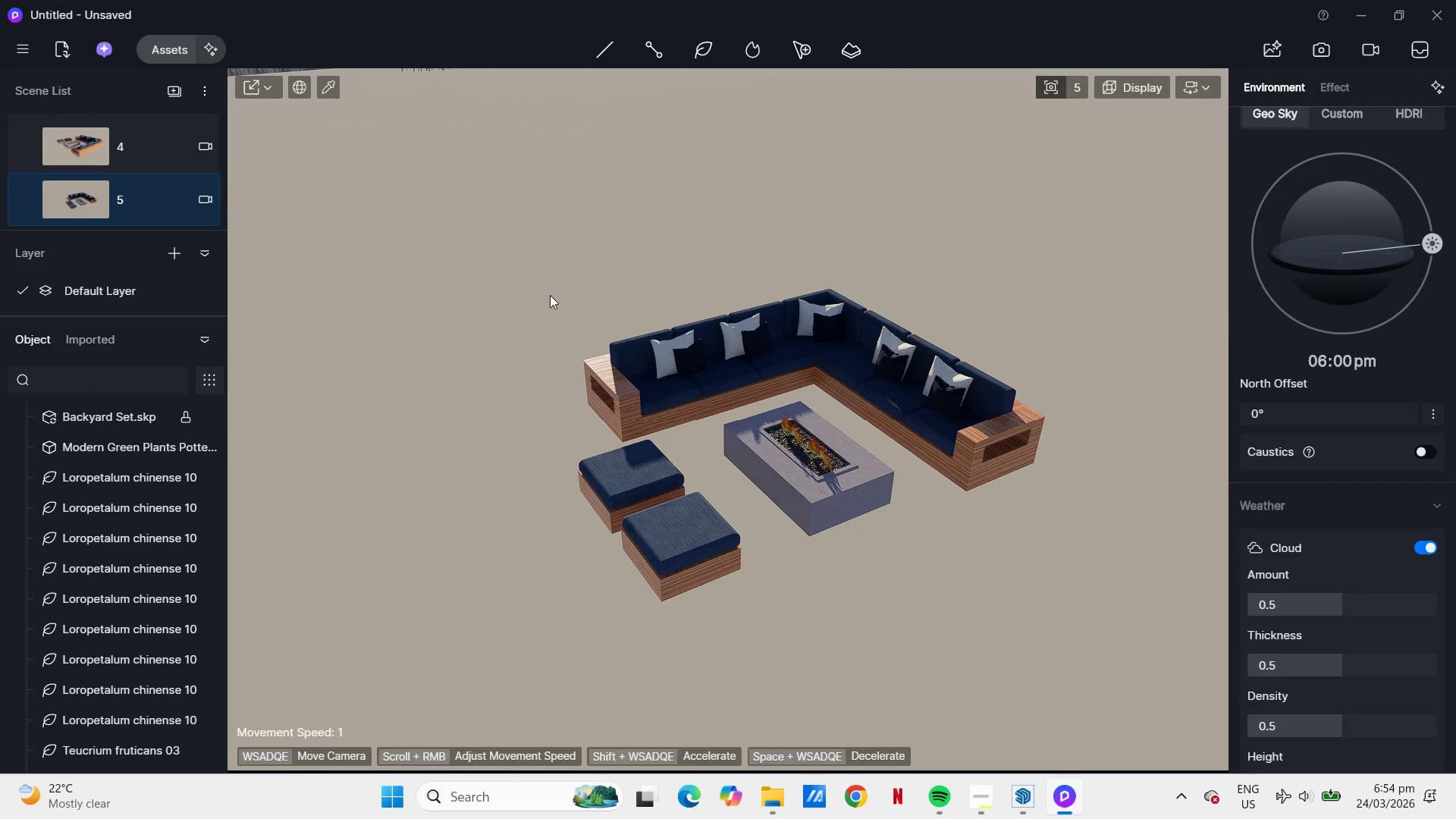 
scroll: coordinate [927, 487], scroll_direction: up, amount: 59.0
 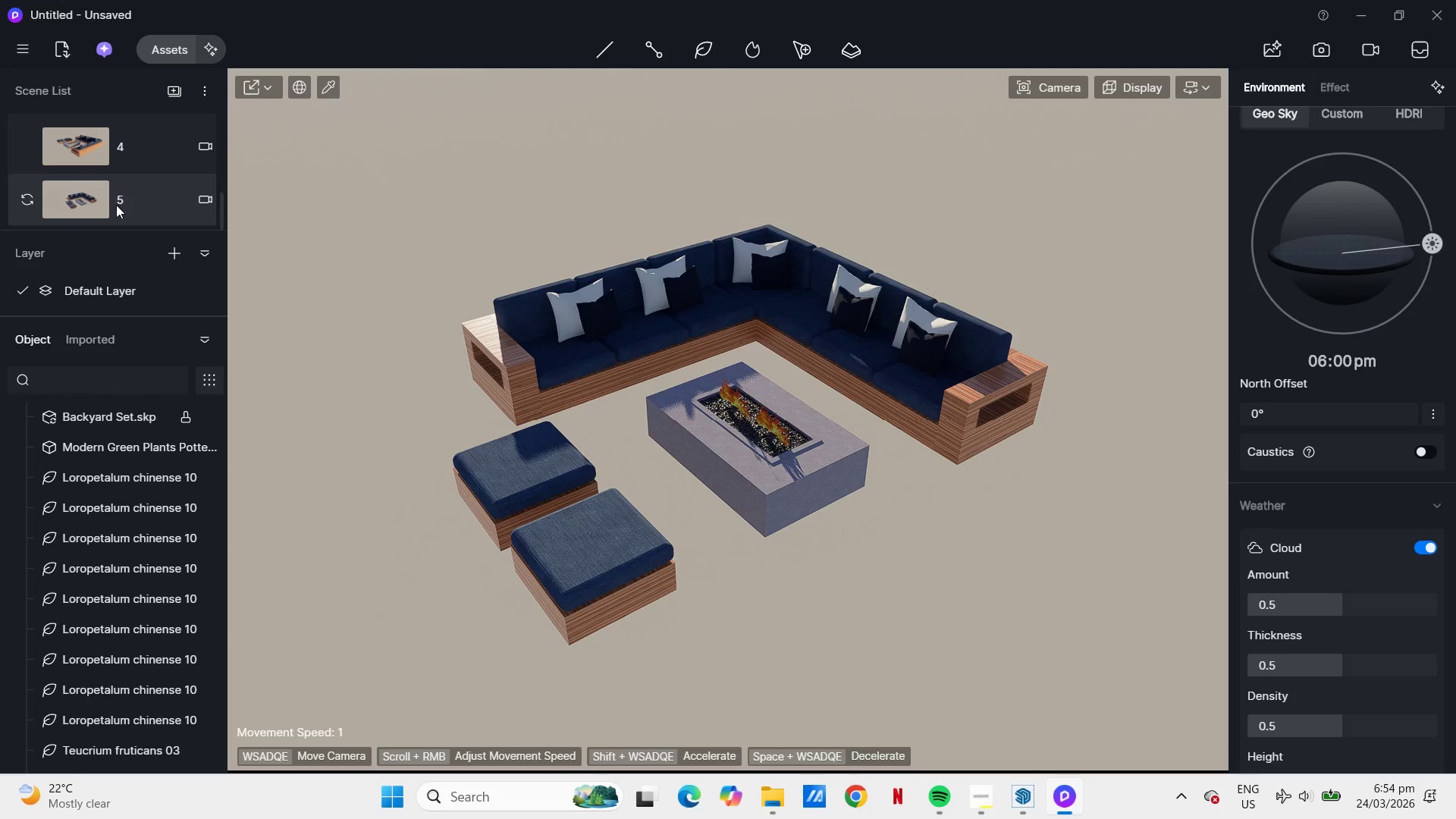 
scroll: coordinate [36, 200], scroll_direction: down, amount: 1.0
 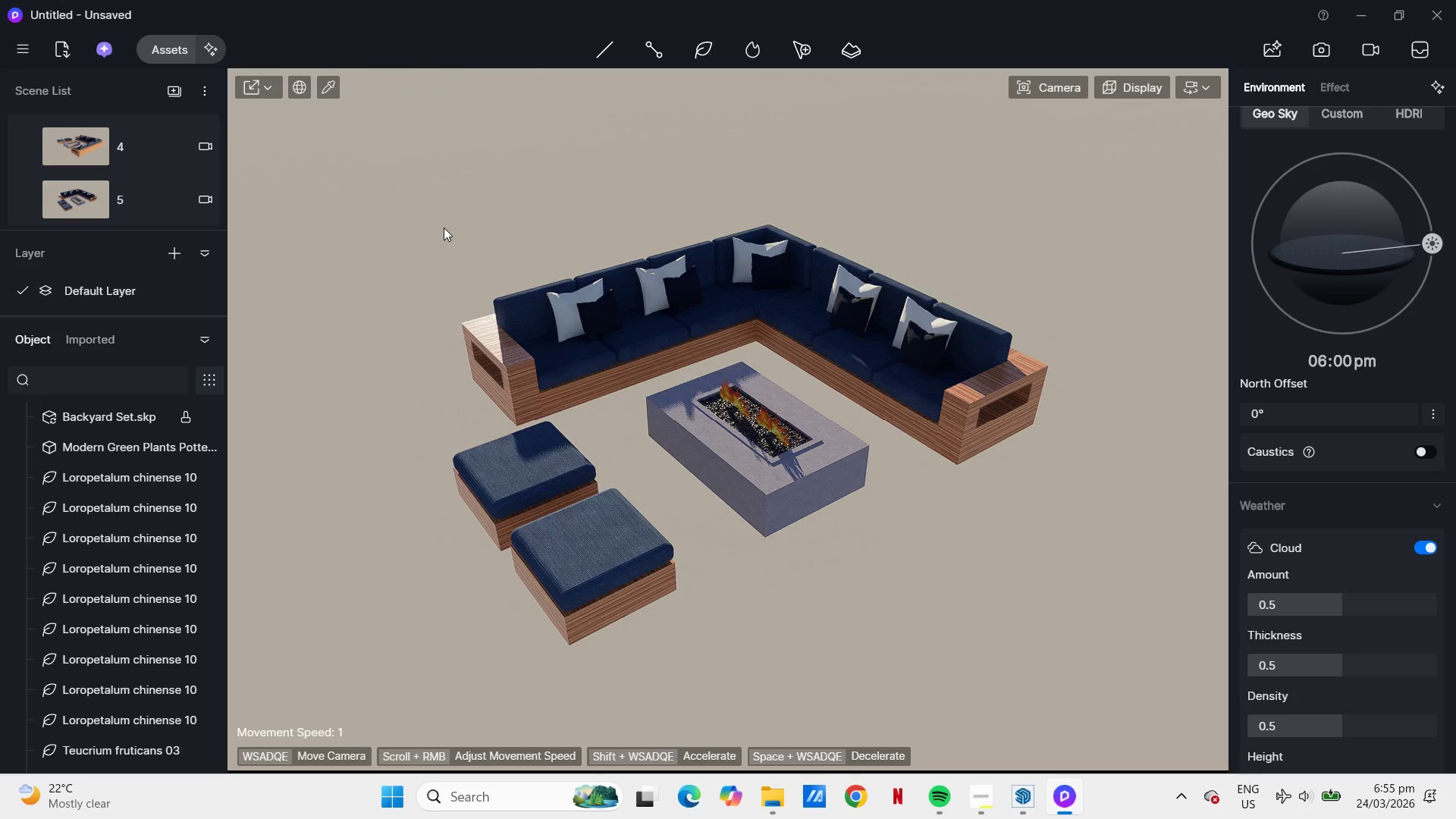 
wait(27.53)
 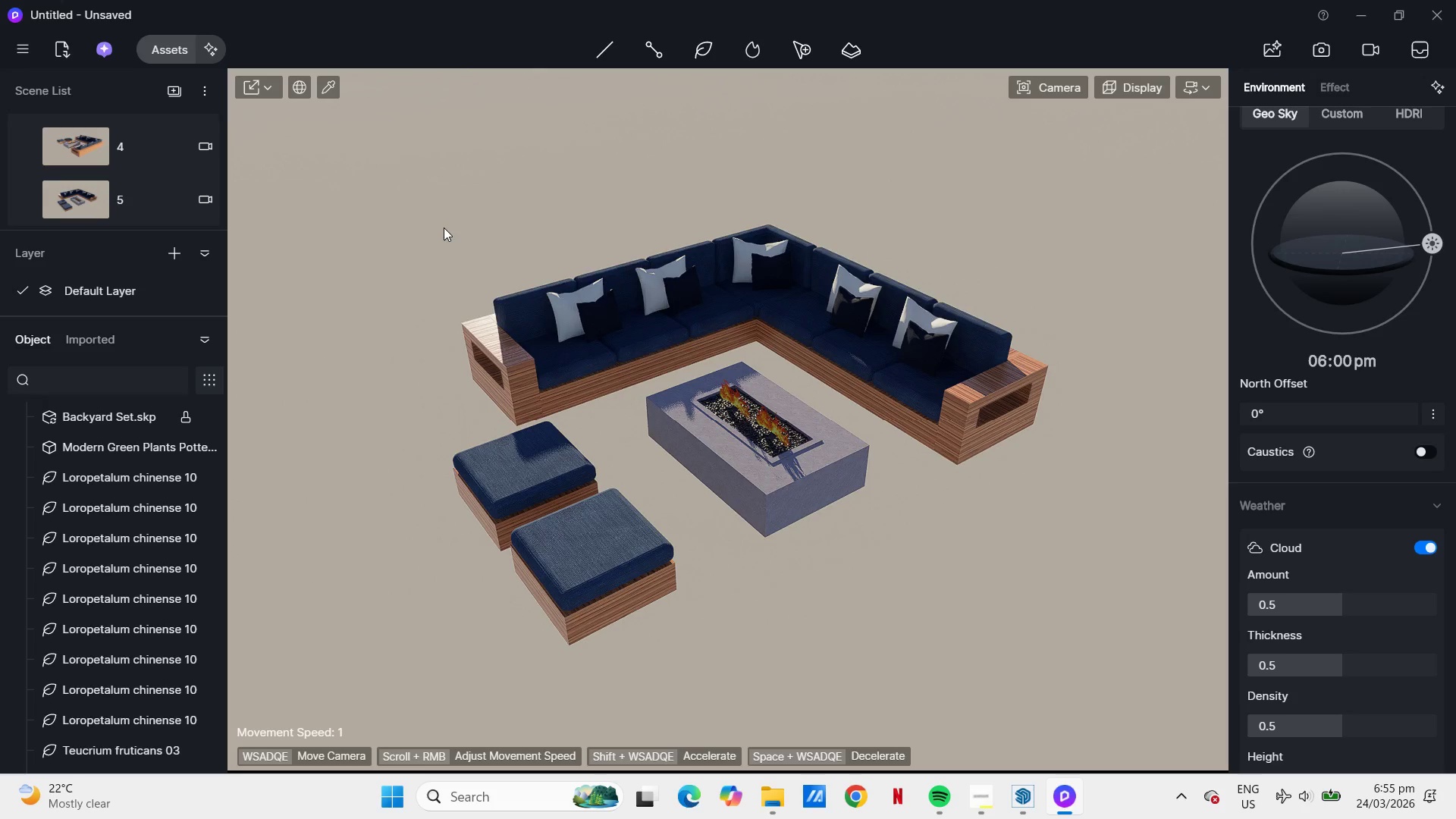 
left_click([1421, 121])
 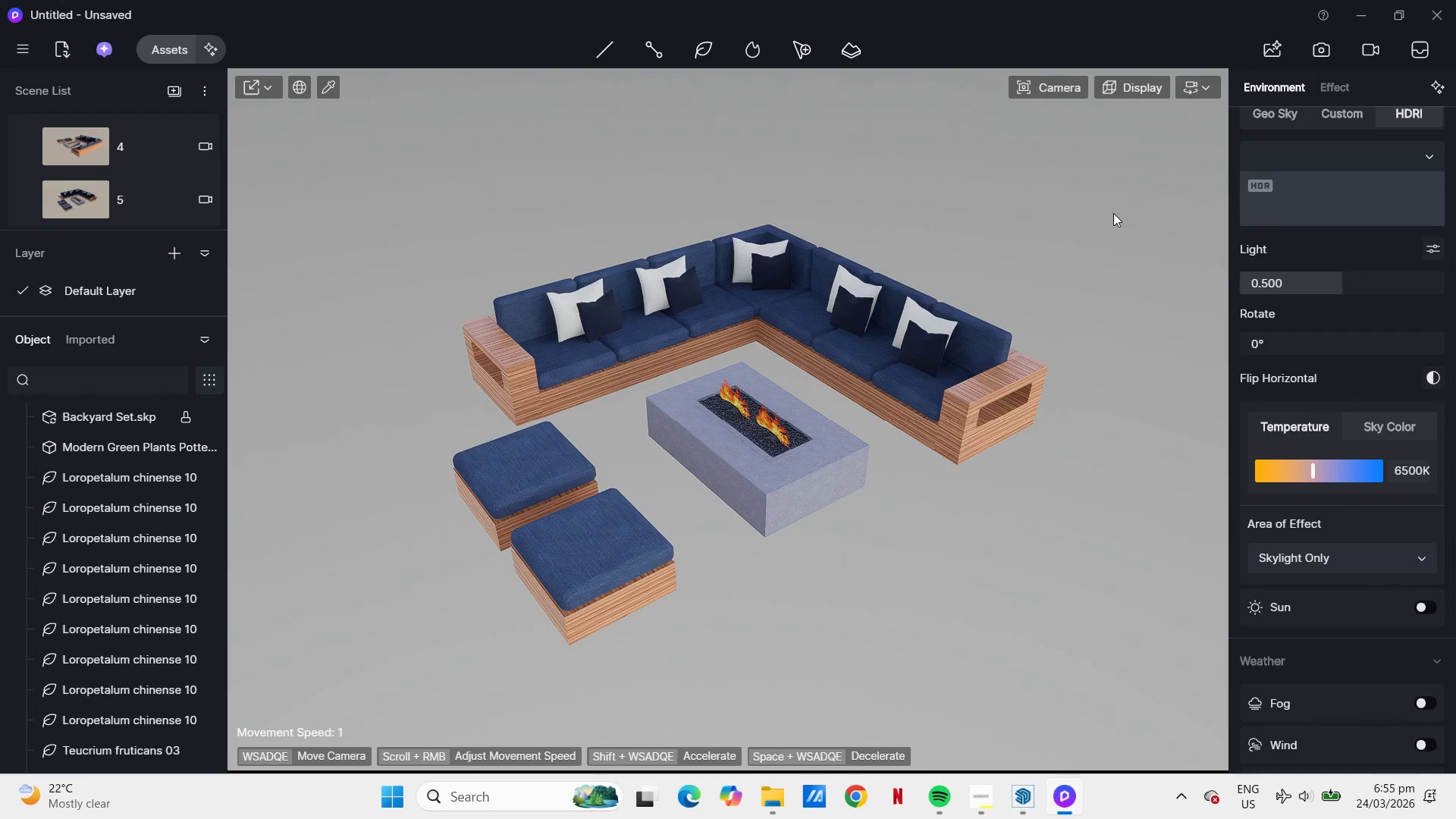 
scroll: coordinate [130, 183], scroll_direction: up, amount: 5.0
 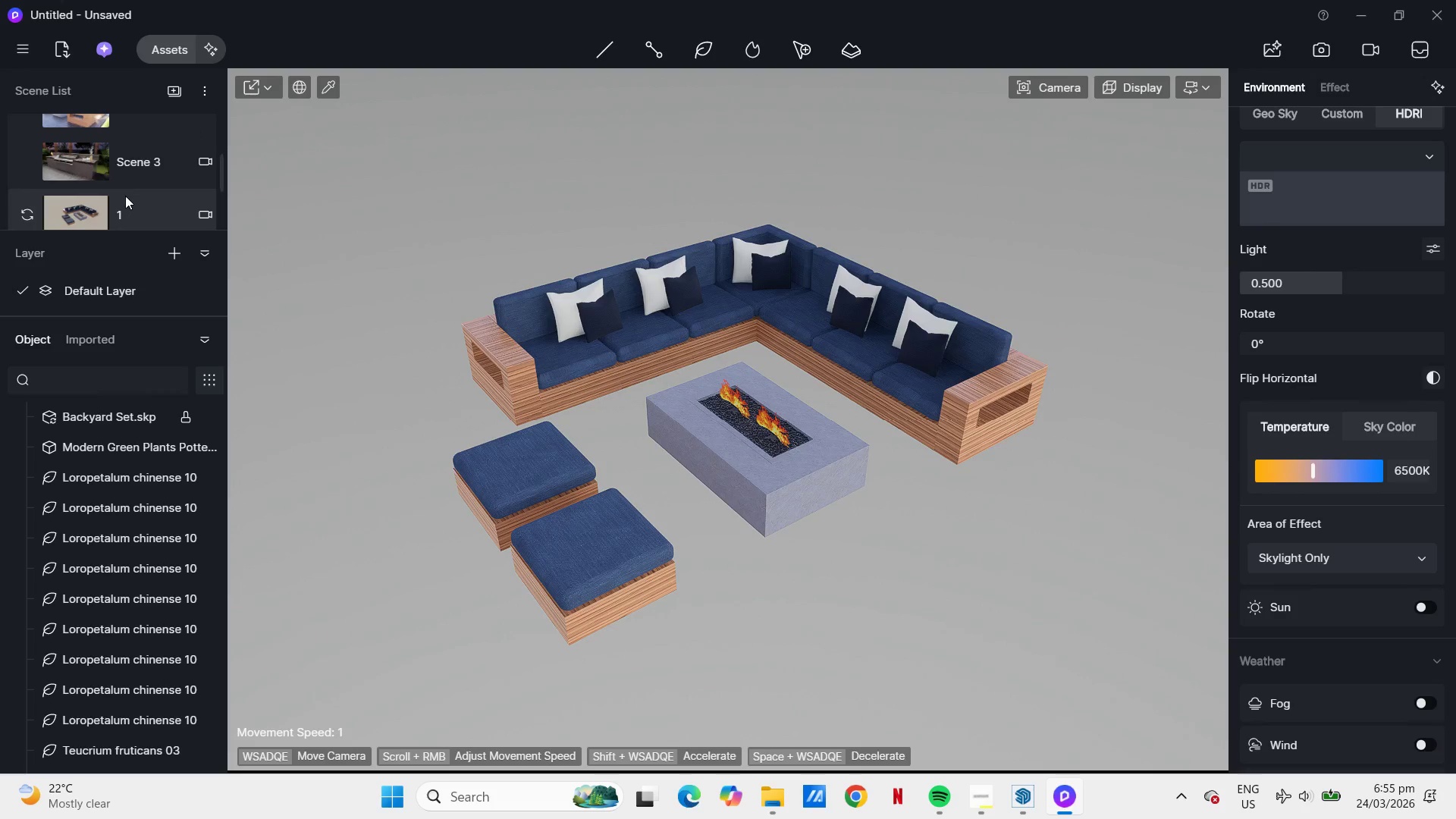 
left_click([126, 203])
 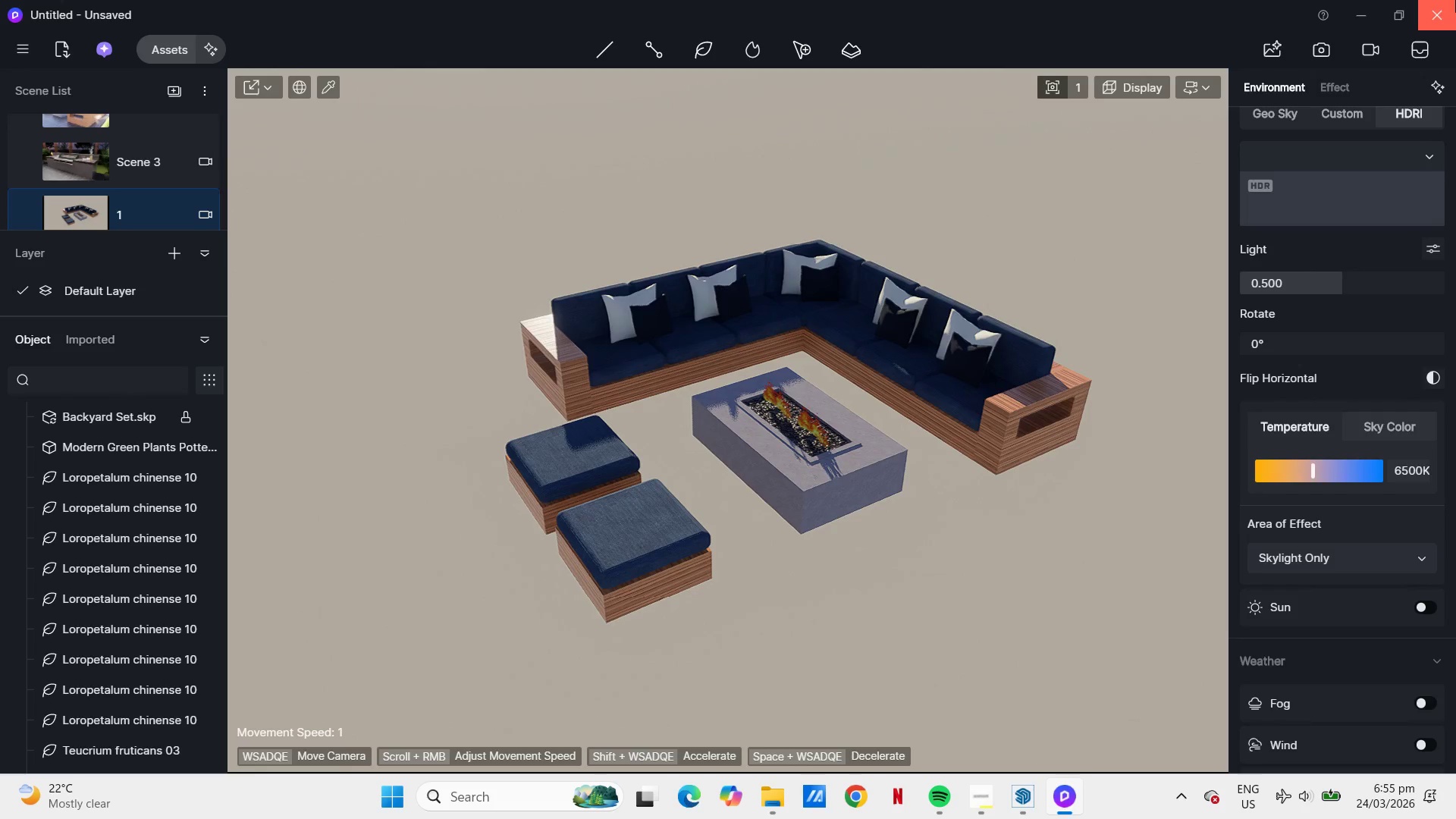 
left_click([1408, 121])
 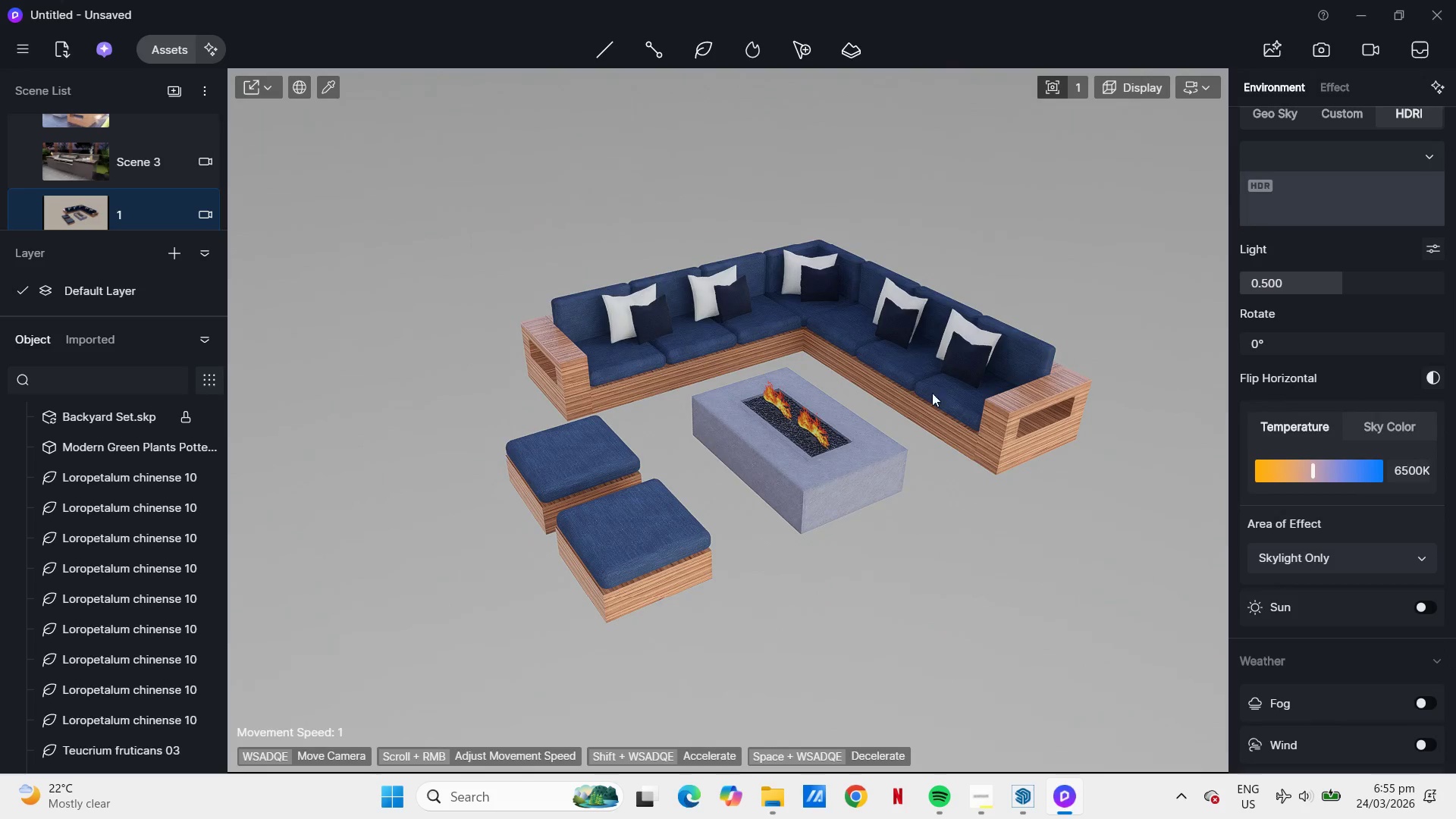 
scroll: coordinate [1028, 428], scroll_direction: up, amount: 1.0
 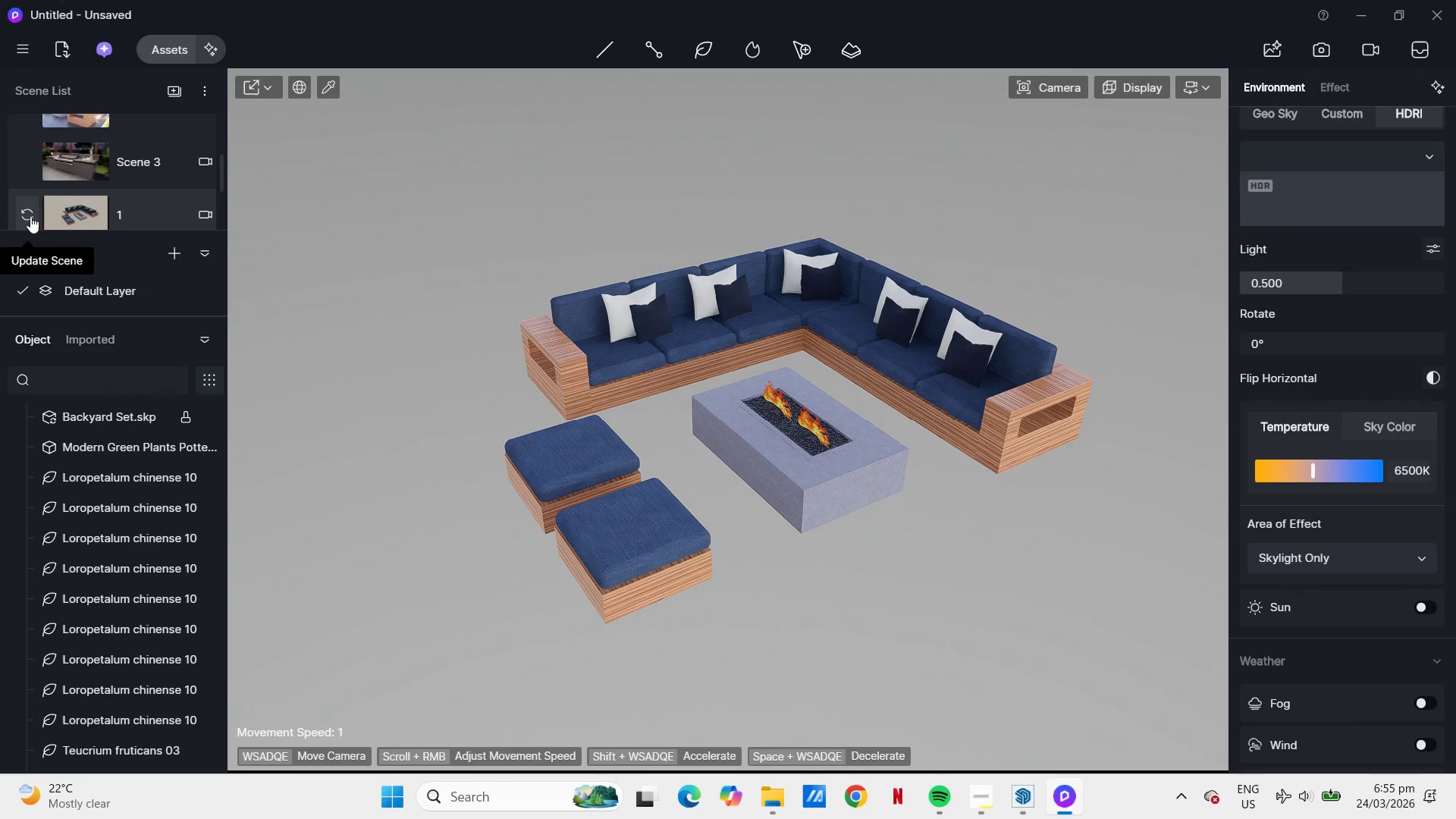 
left_click([30, 215])
 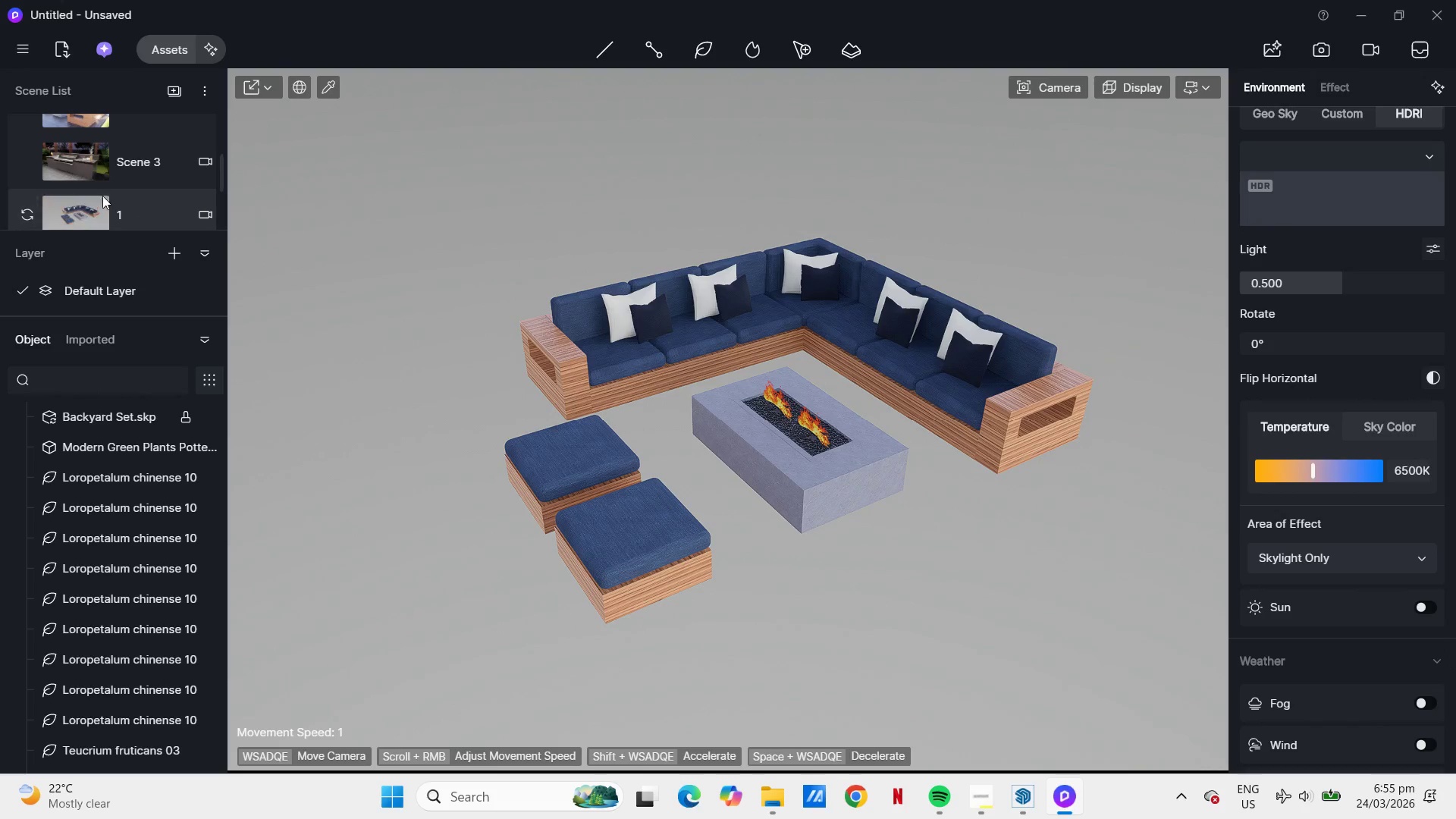 
scroll: coordinate [109, 193], scroll_direction: down, amount: 1.0
 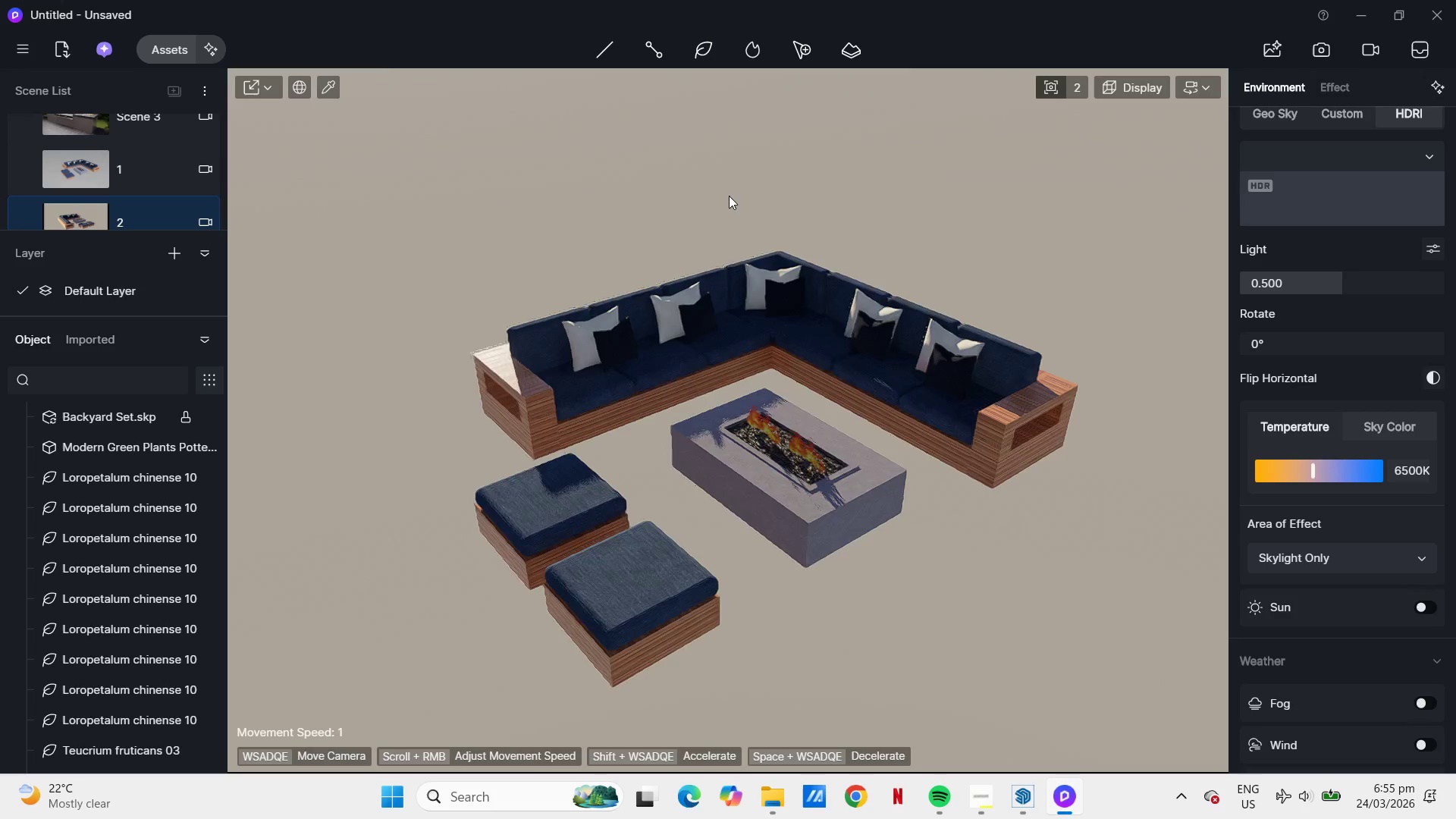 
mouse_move([1465, 83])
 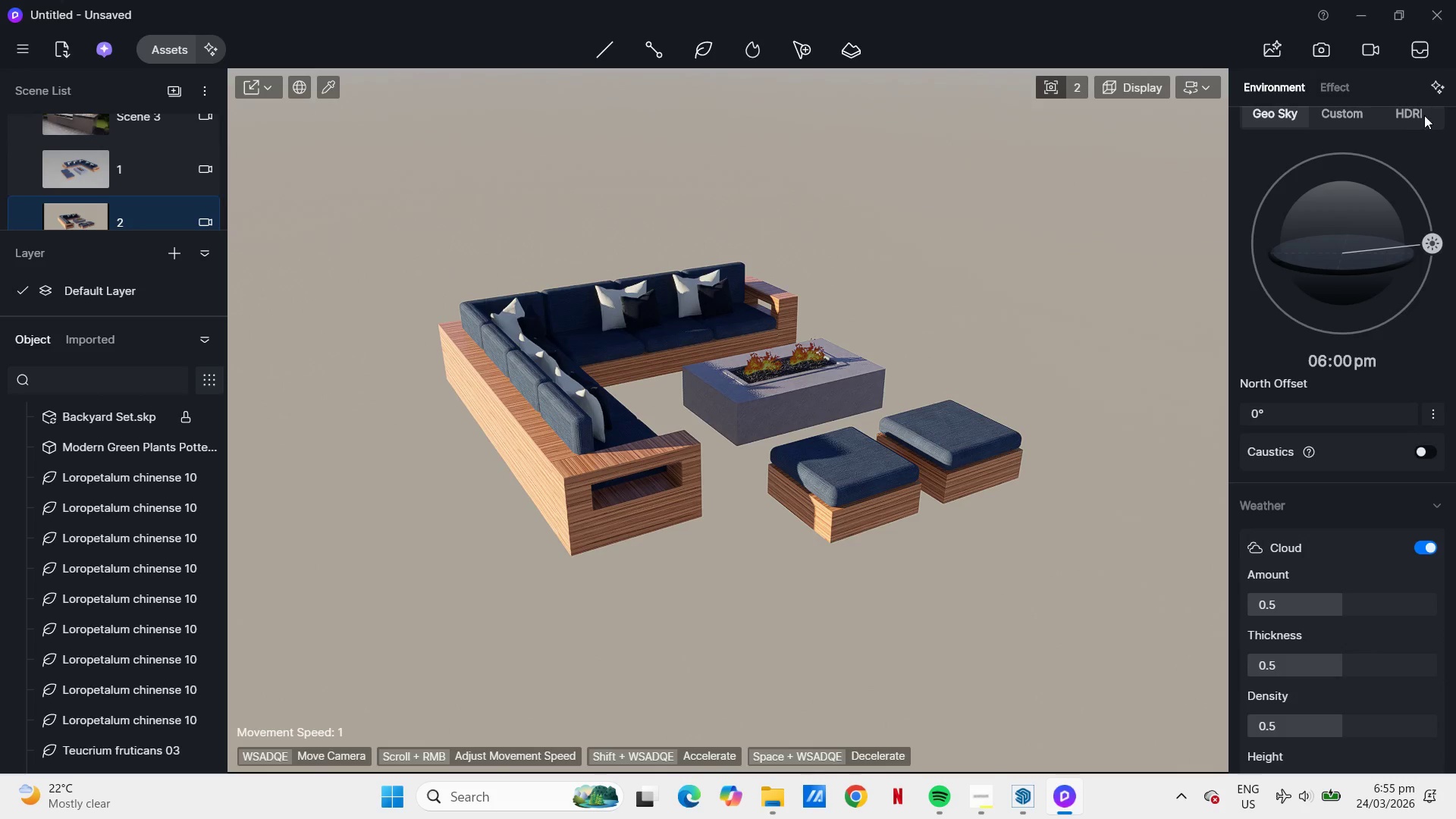 
left_click([1424, 118])
 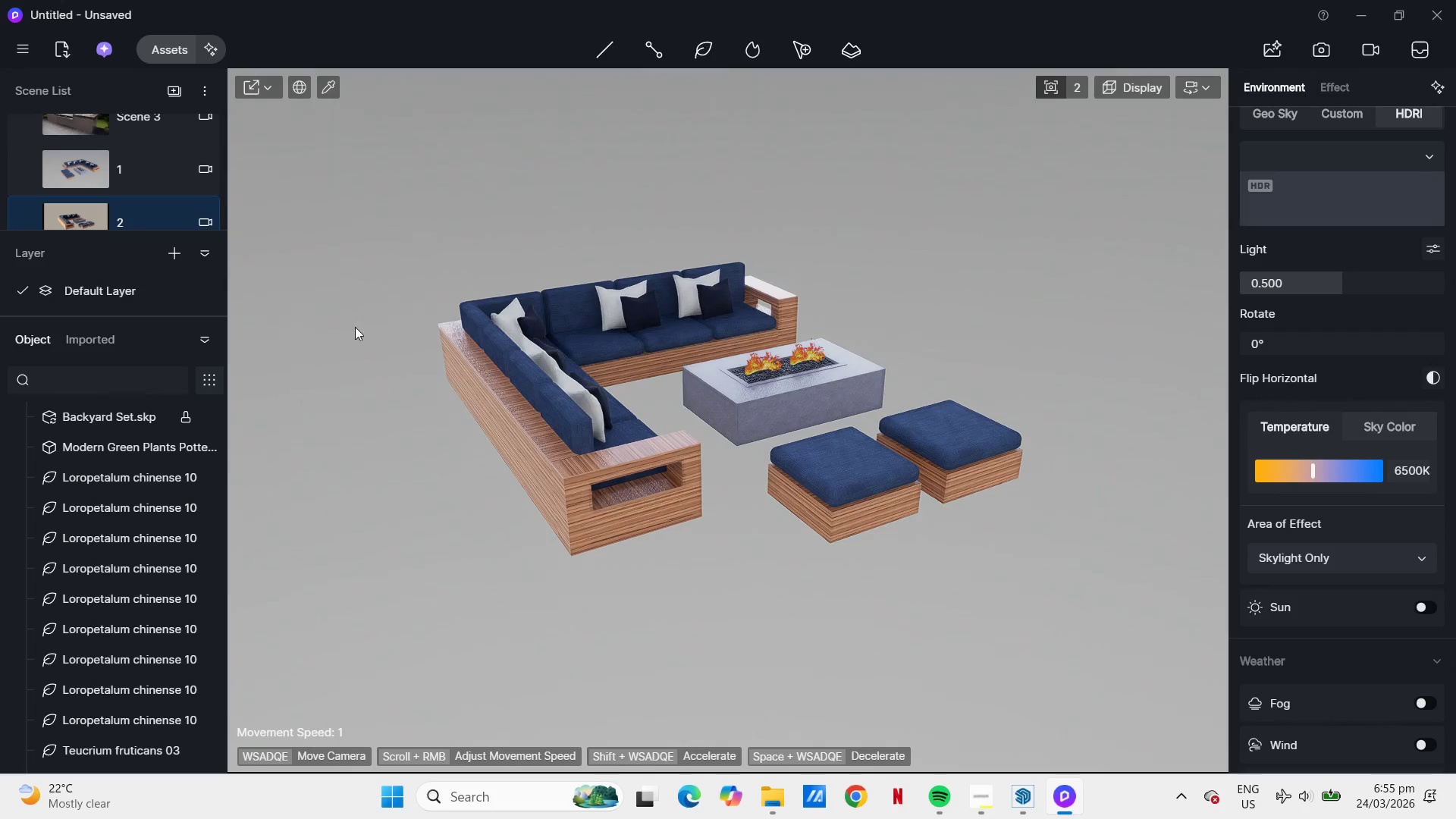 
scroll: coordinate [538, 277], scroll_direction: up, amount: 32.0
 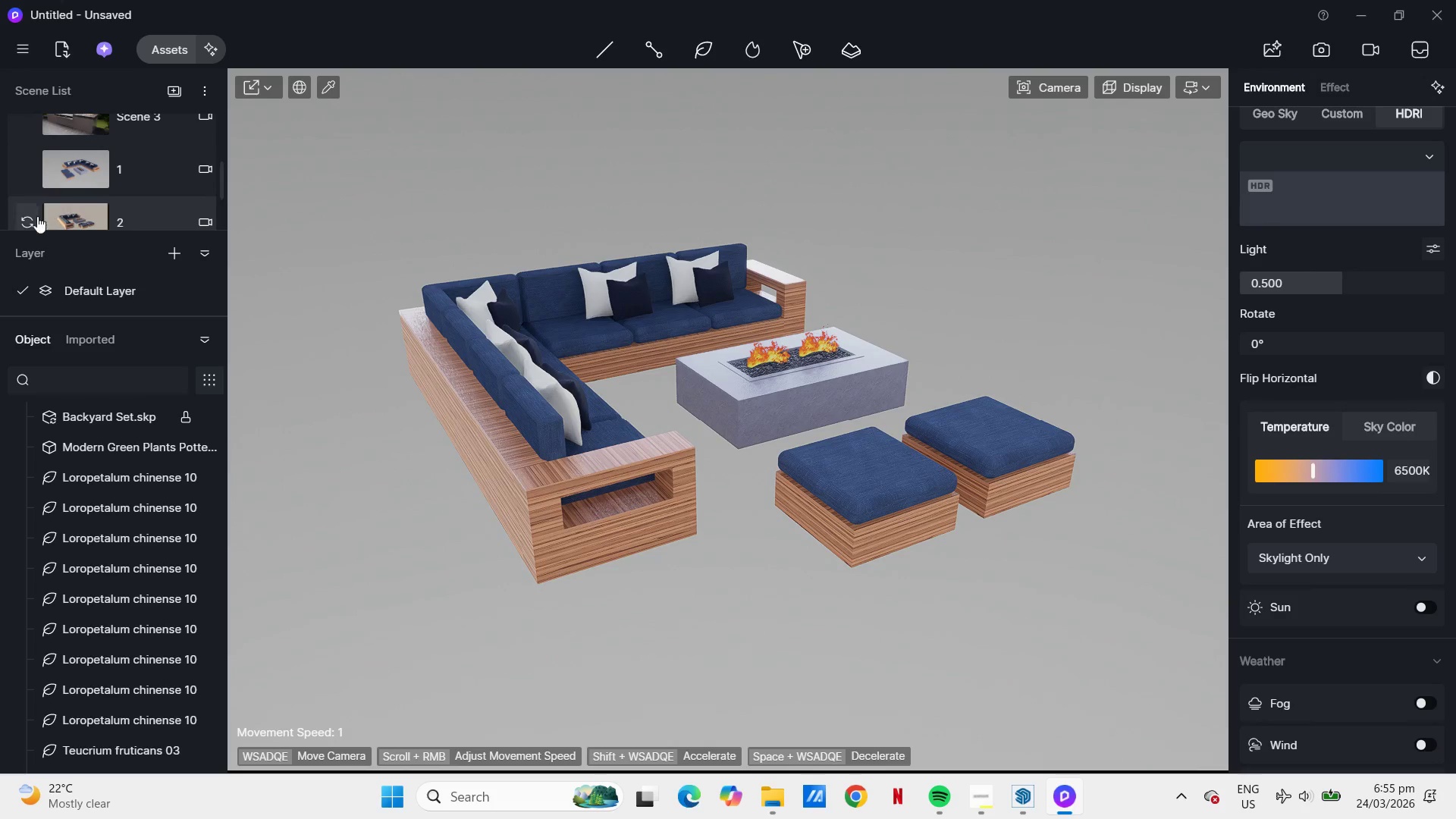 
left_click([30, 221])
 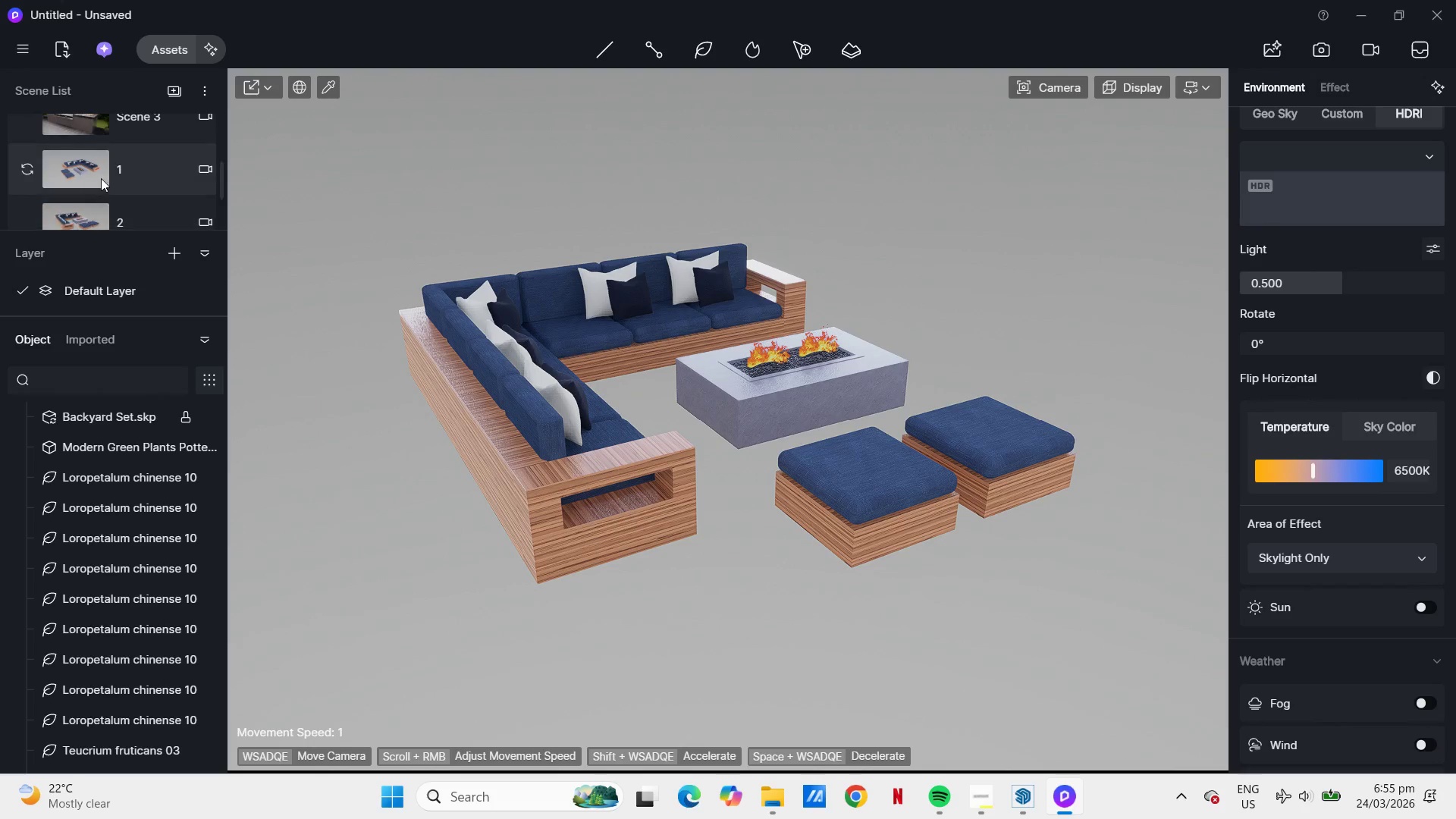 
scroll: coordinate [107, 177], scroll_direction: down, amount: 2.0
 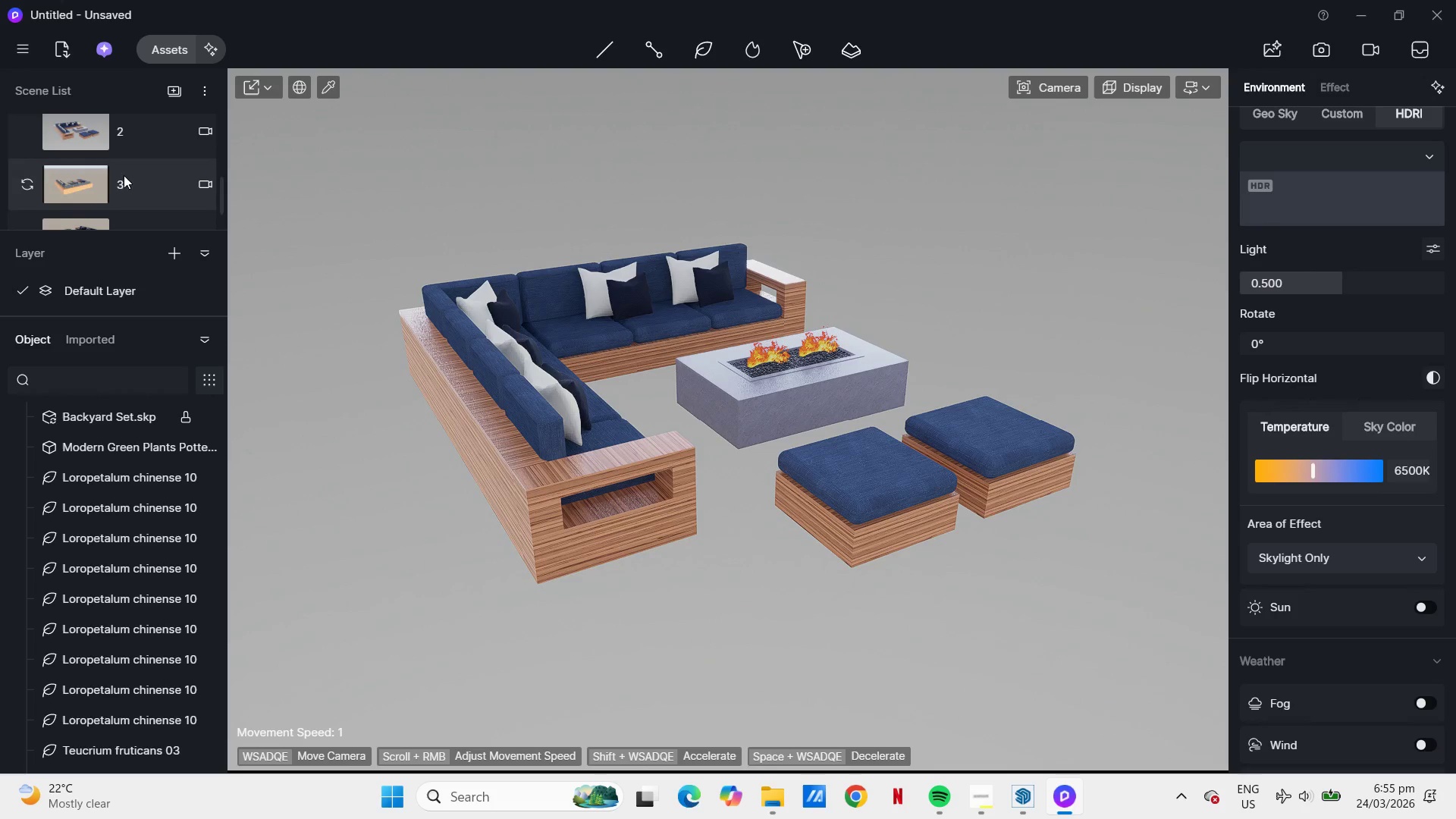 
left_click([126, 174])
 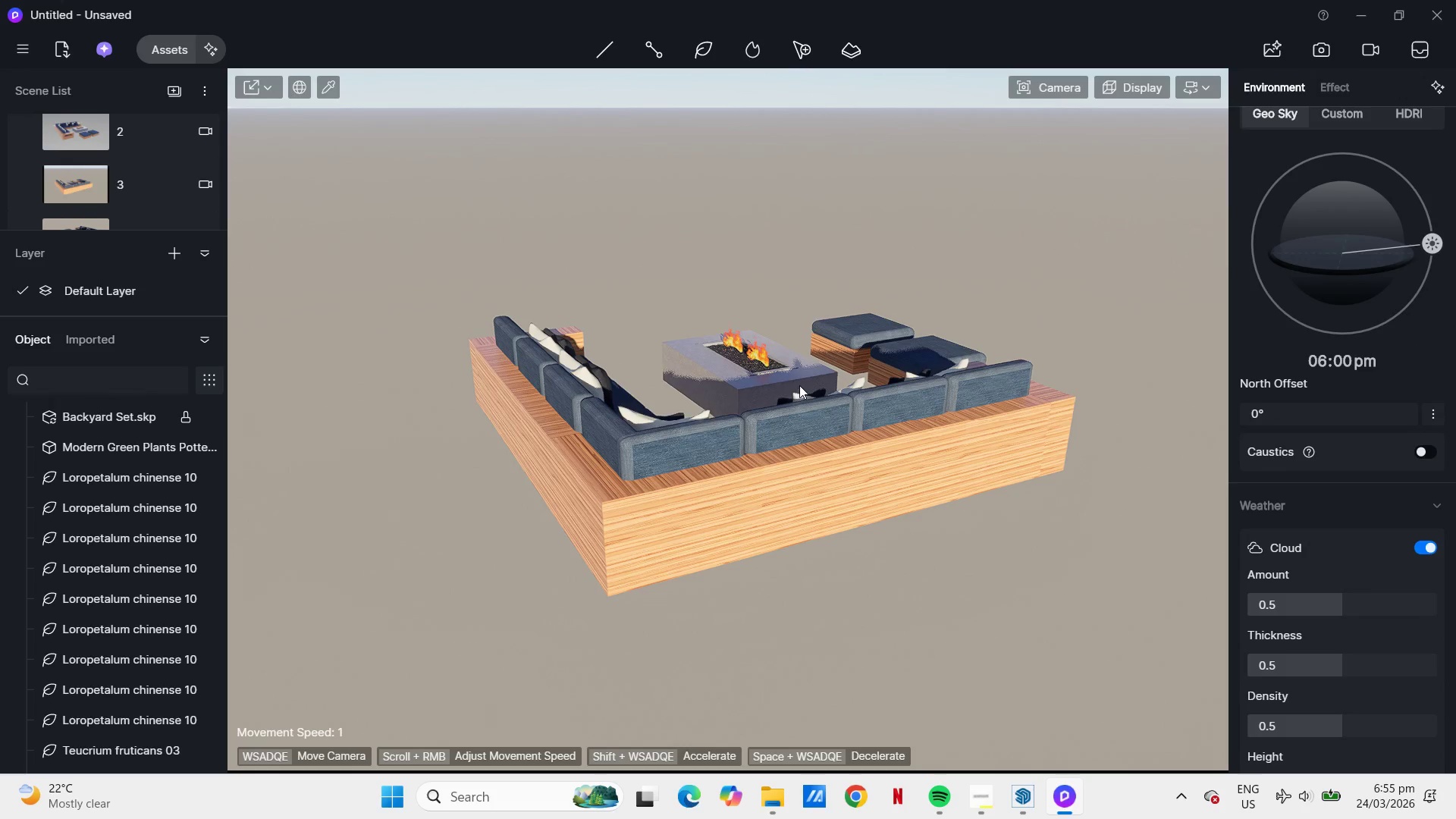 
wait(6.86)
 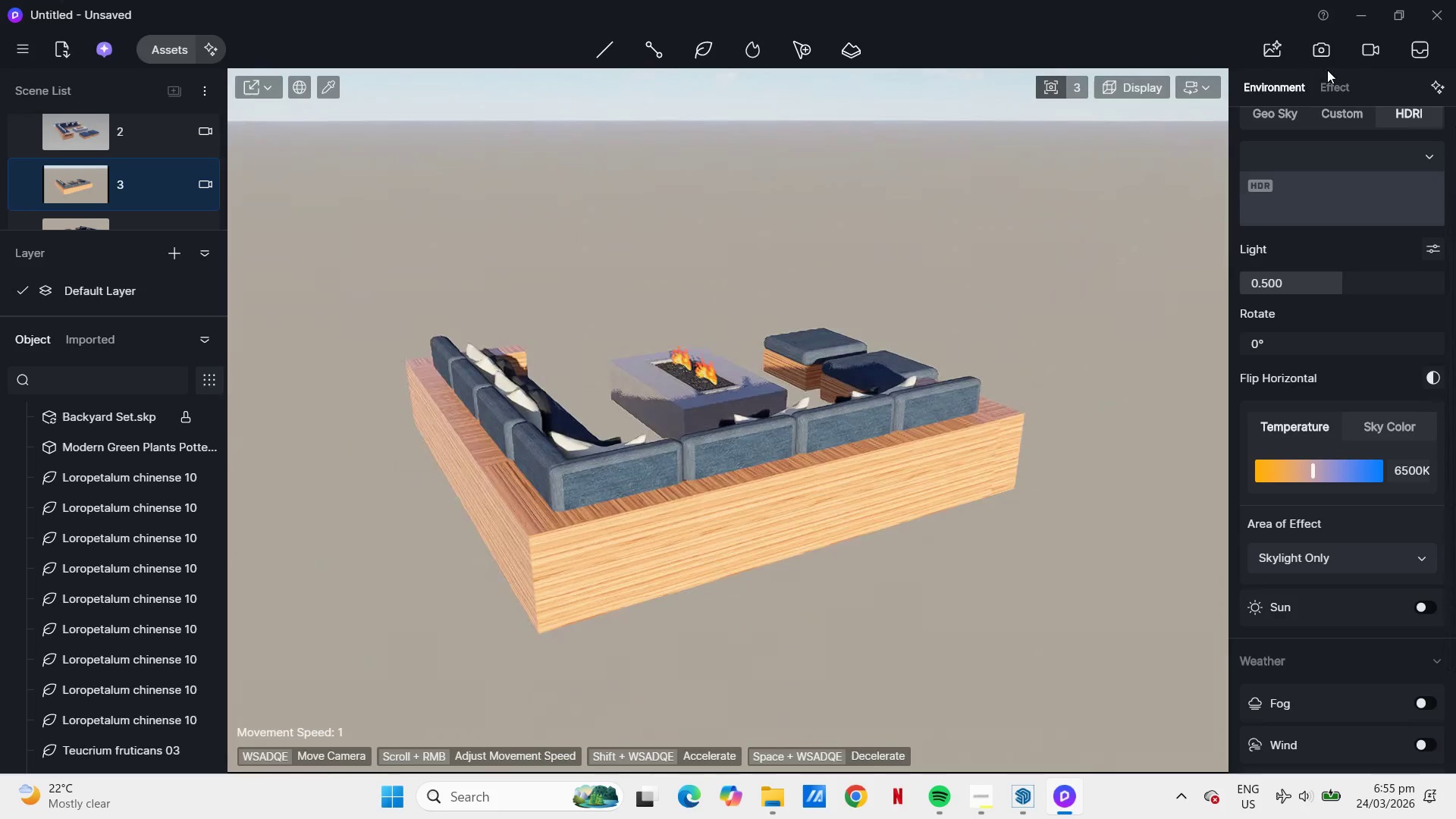 
left_click([1415, 113])
 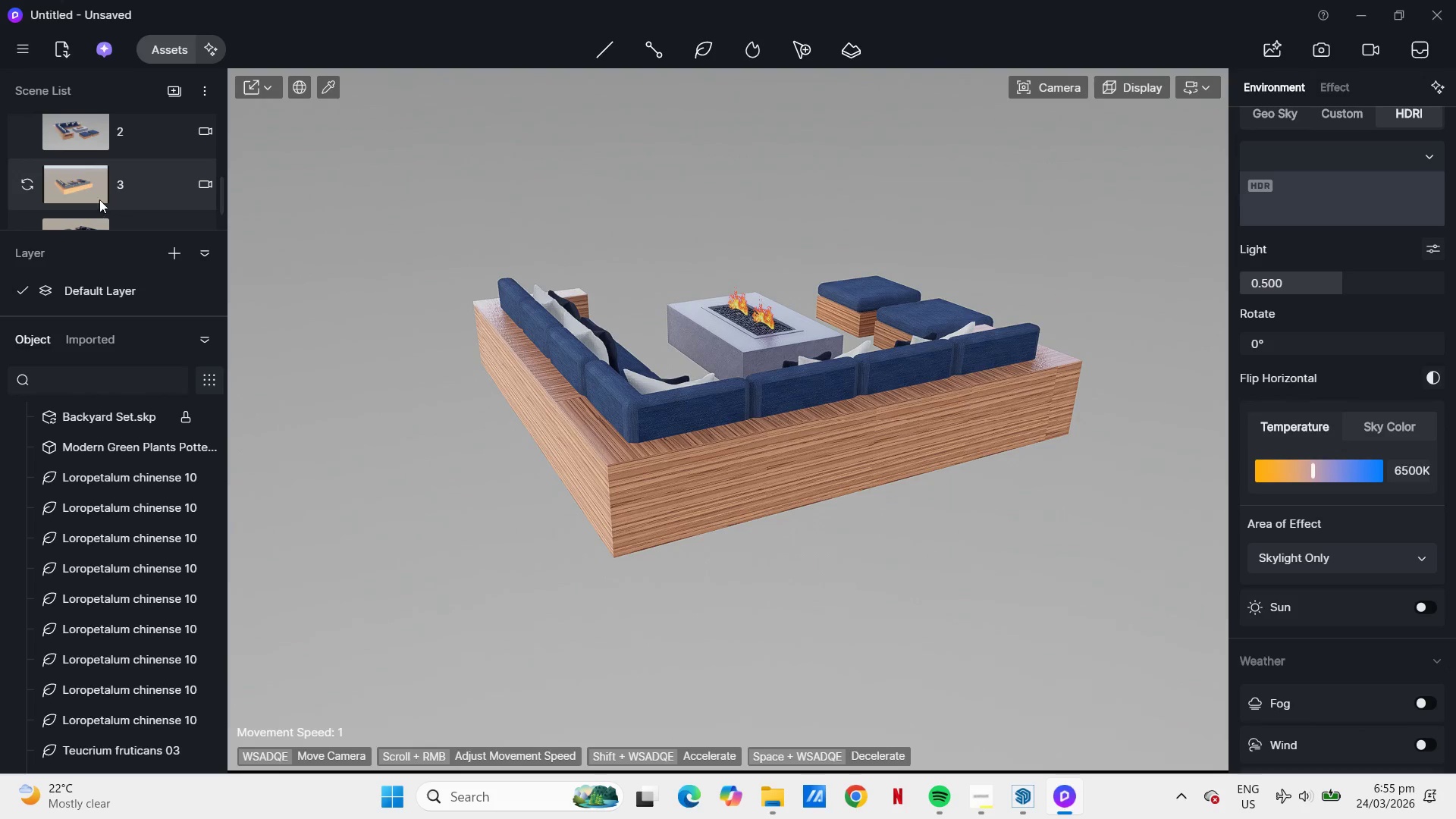 
left_click([31, 185])
 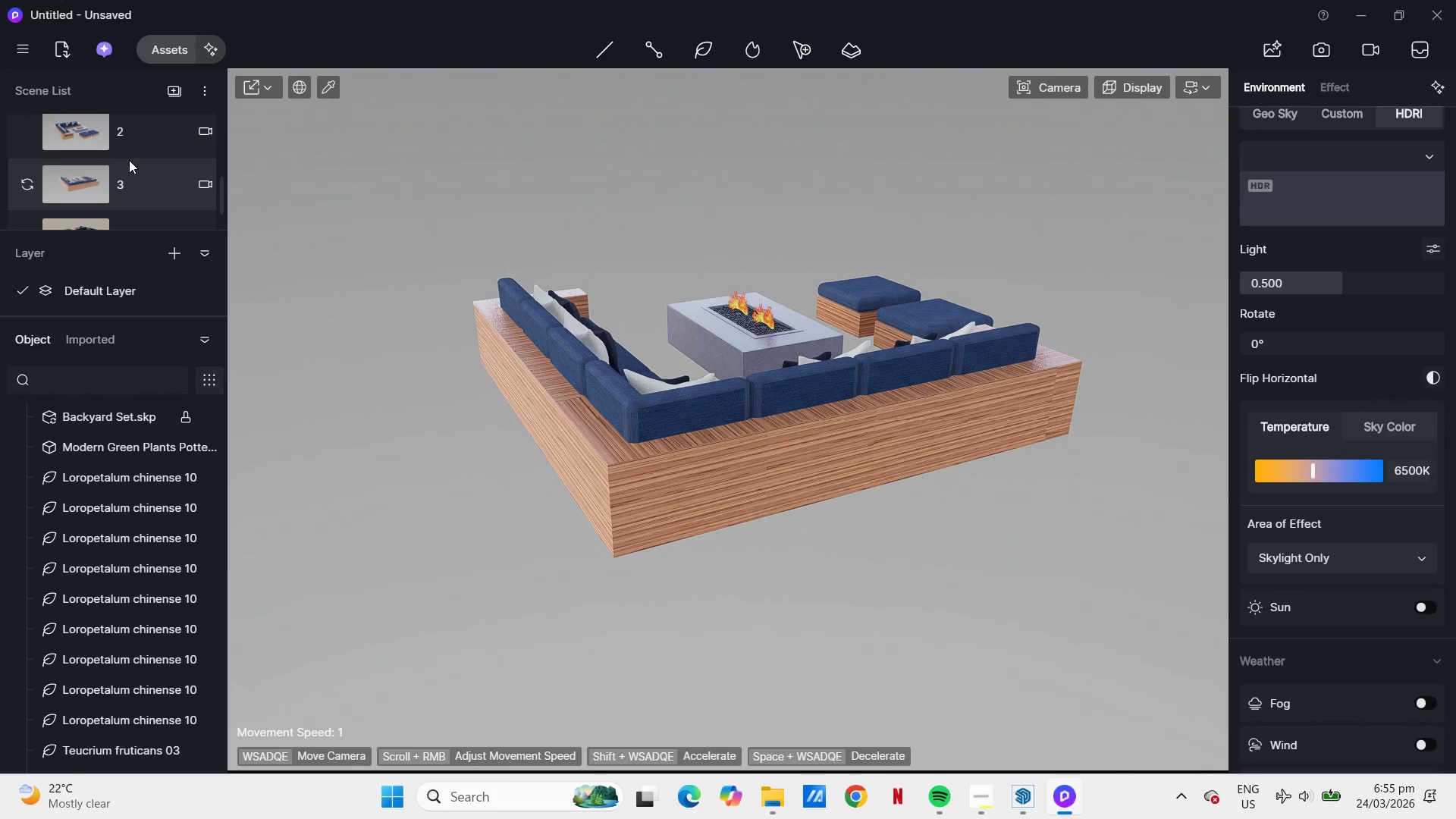 
scroll: coordinate [104, 171], scroll_direction: down, amount: 1.0
 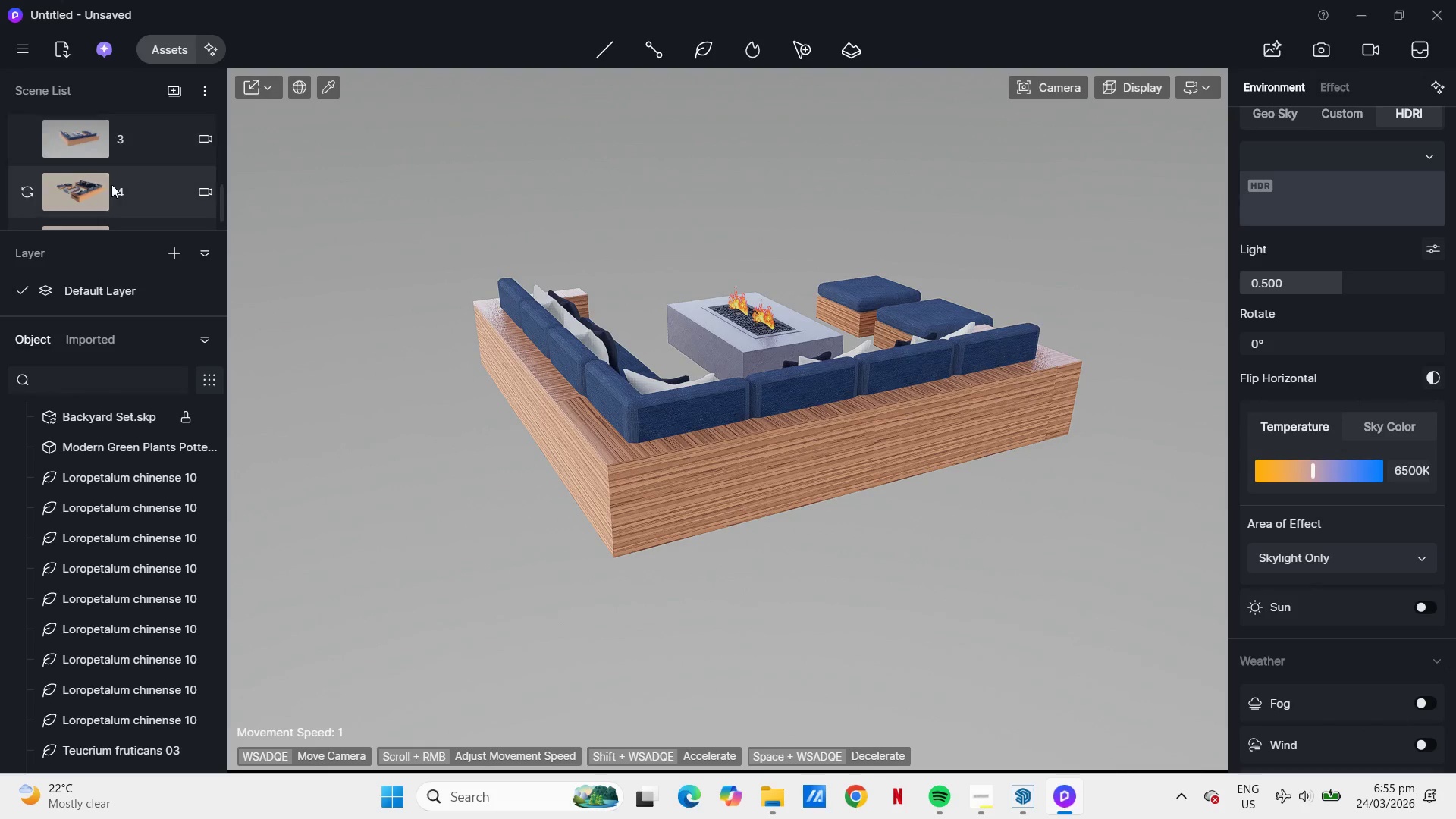 
left_click([137, 194])
 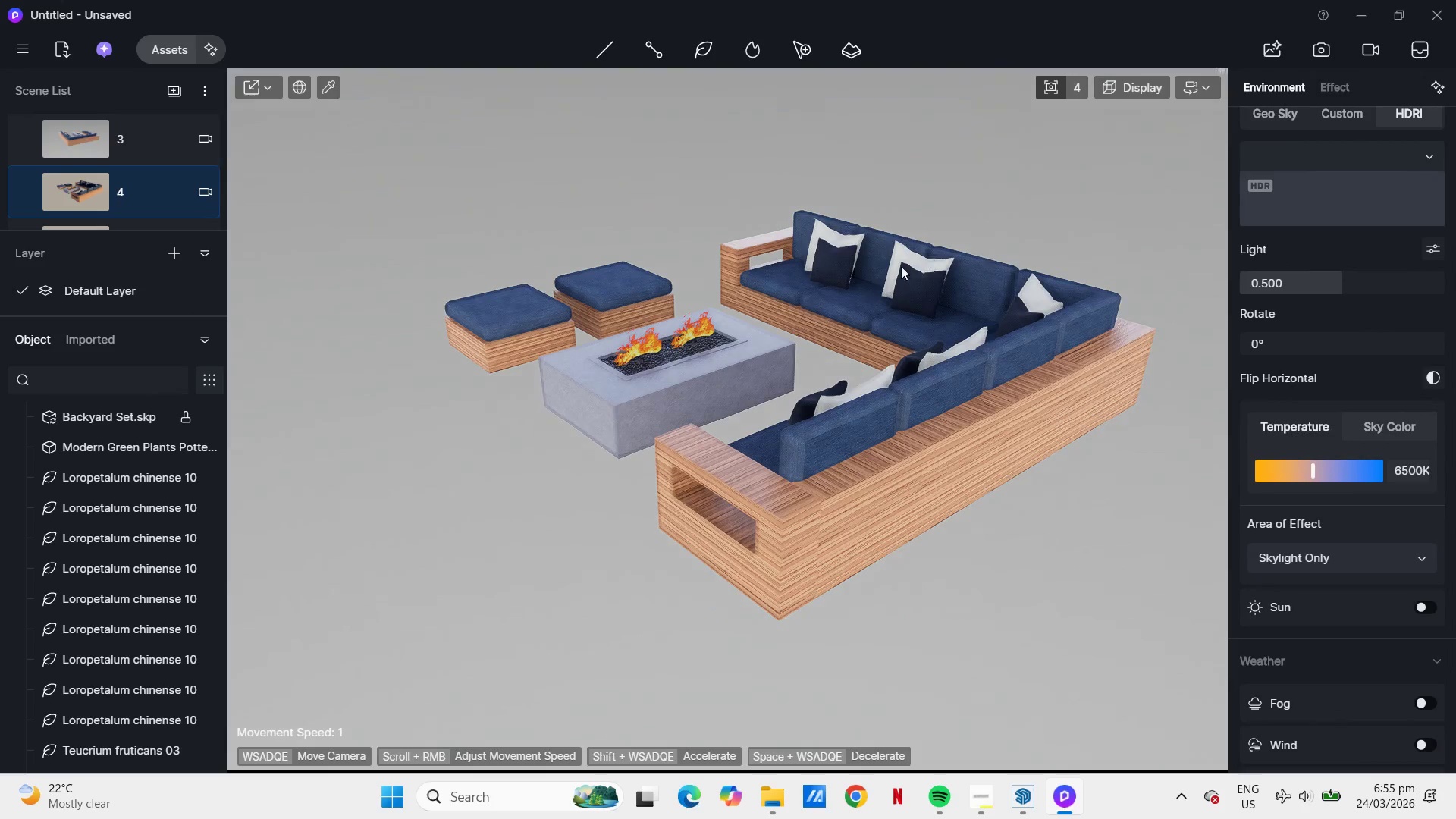 
wait(5.94)
 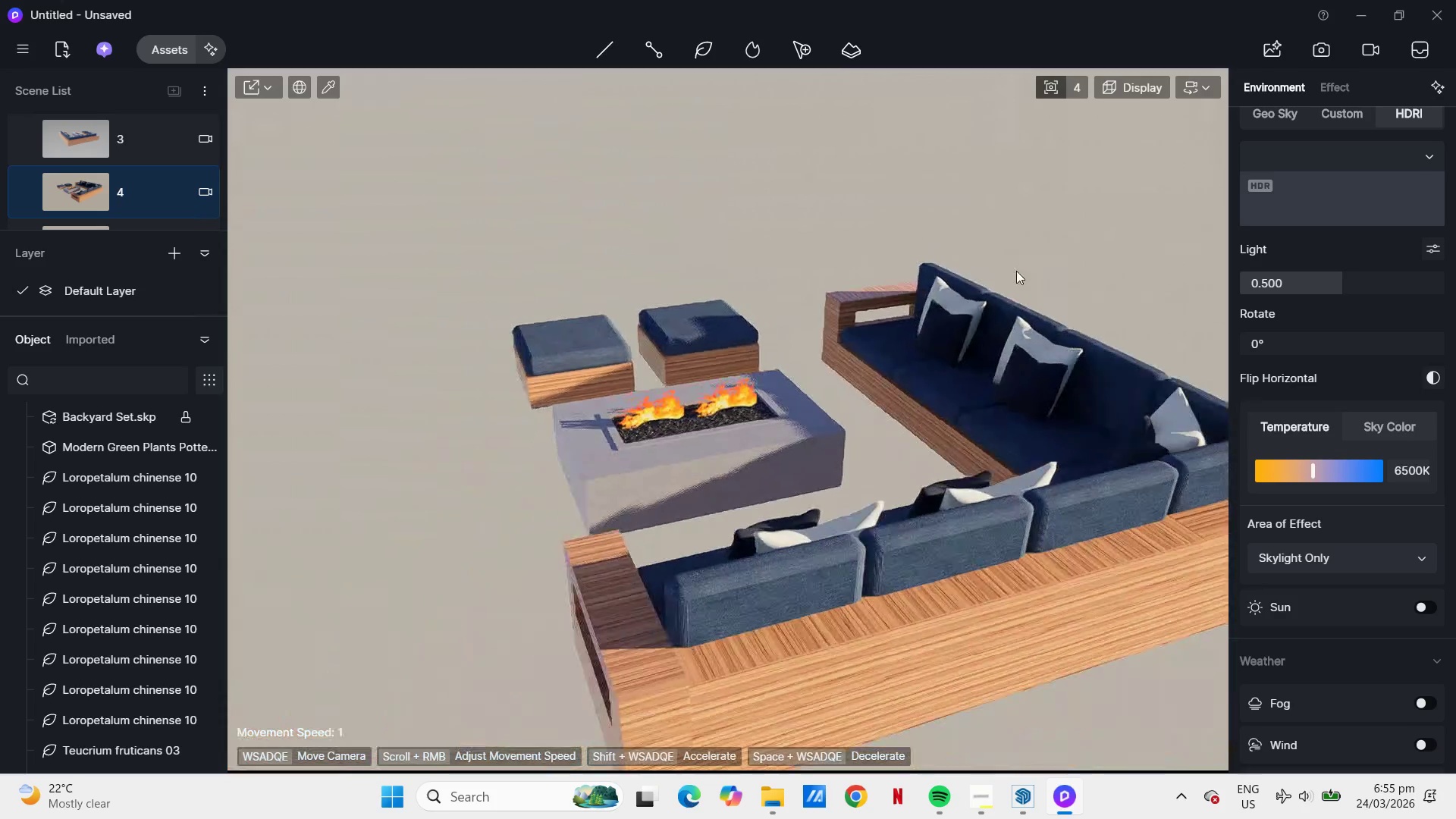 
left_click([28, 193])
 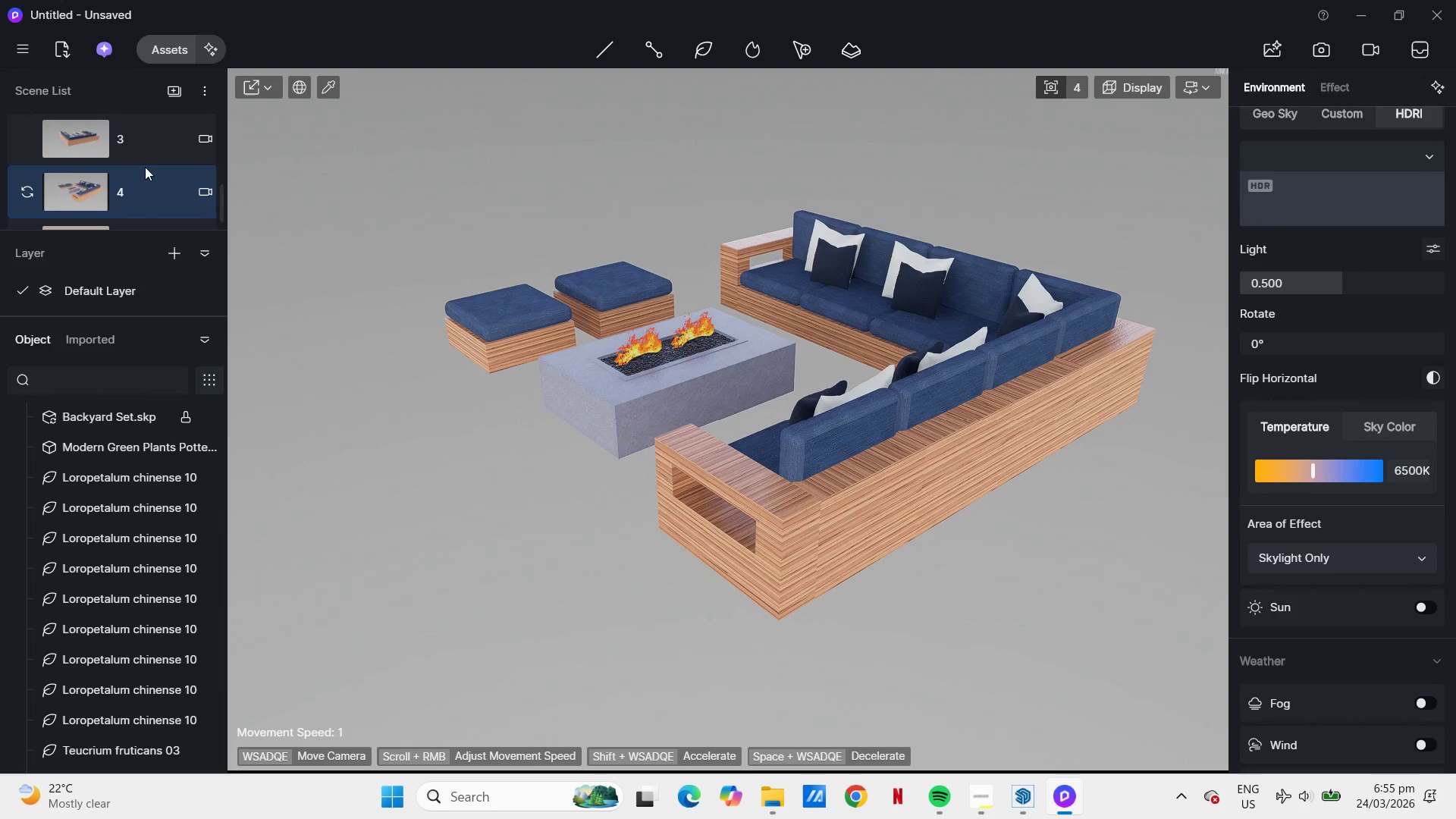 
scroll: coordinate [147, 167], scroll_direction: down, amount: 1.0
 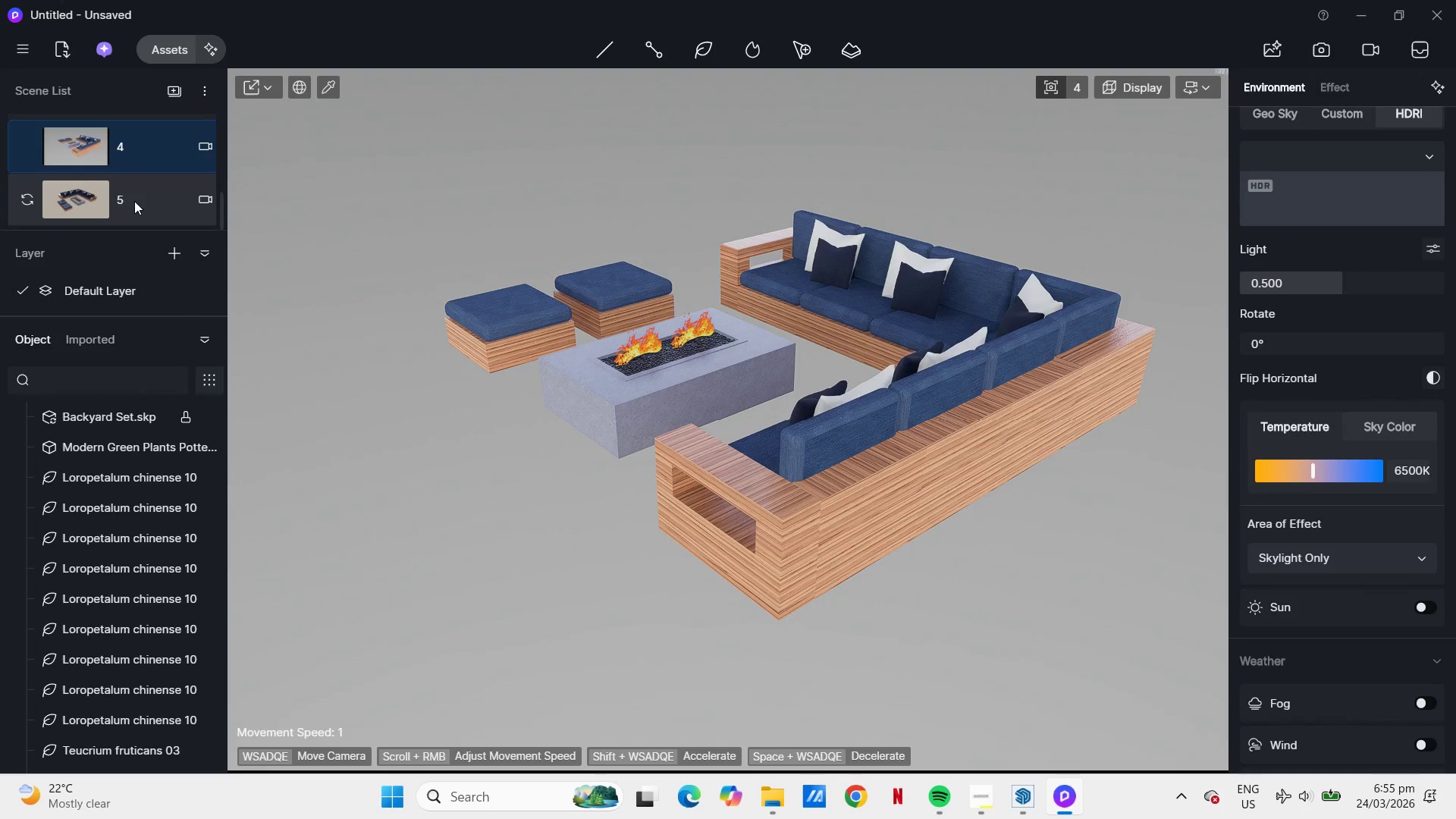 
left_click([134, 204])
 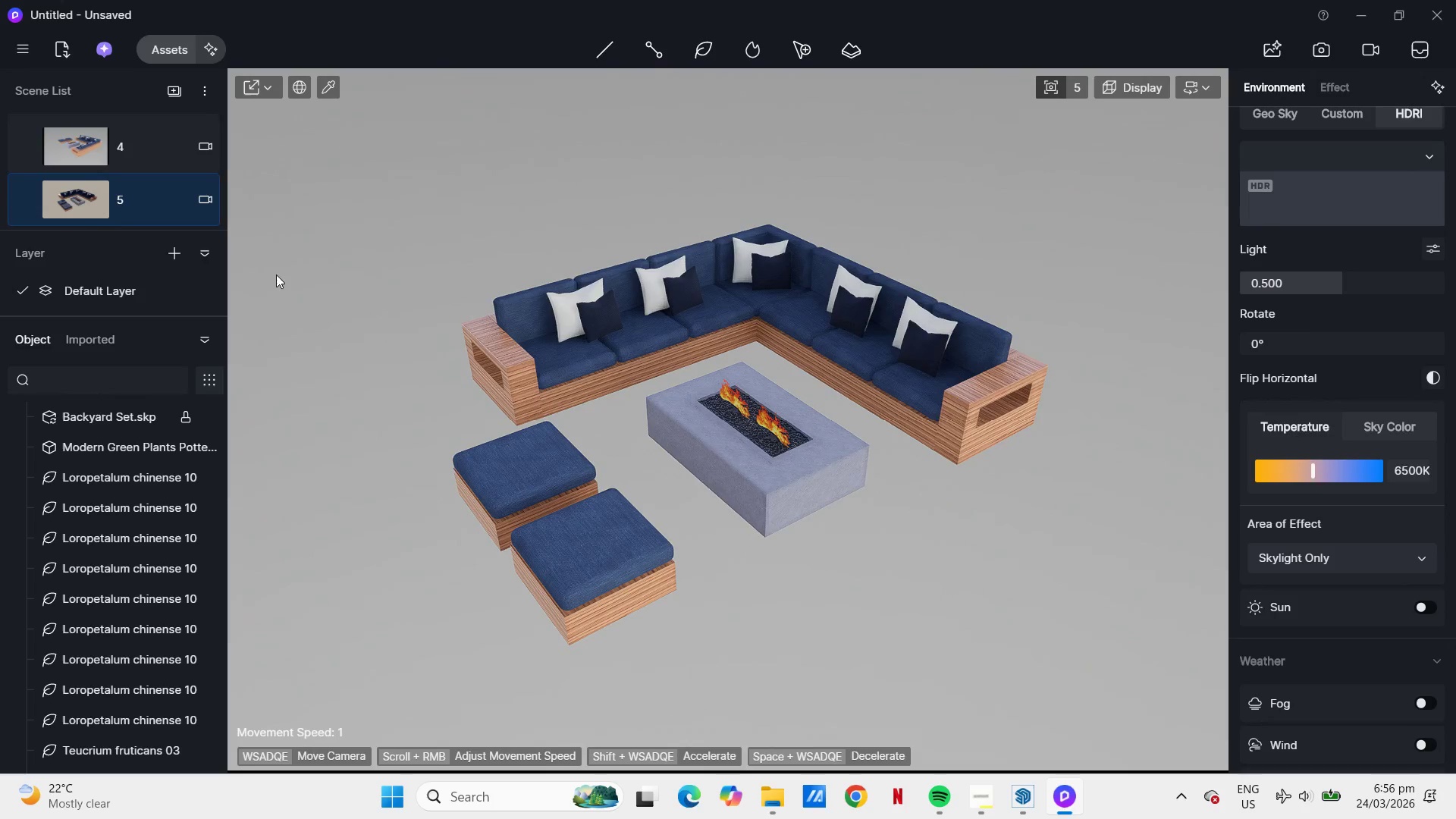 
left_click([27, 202])
 